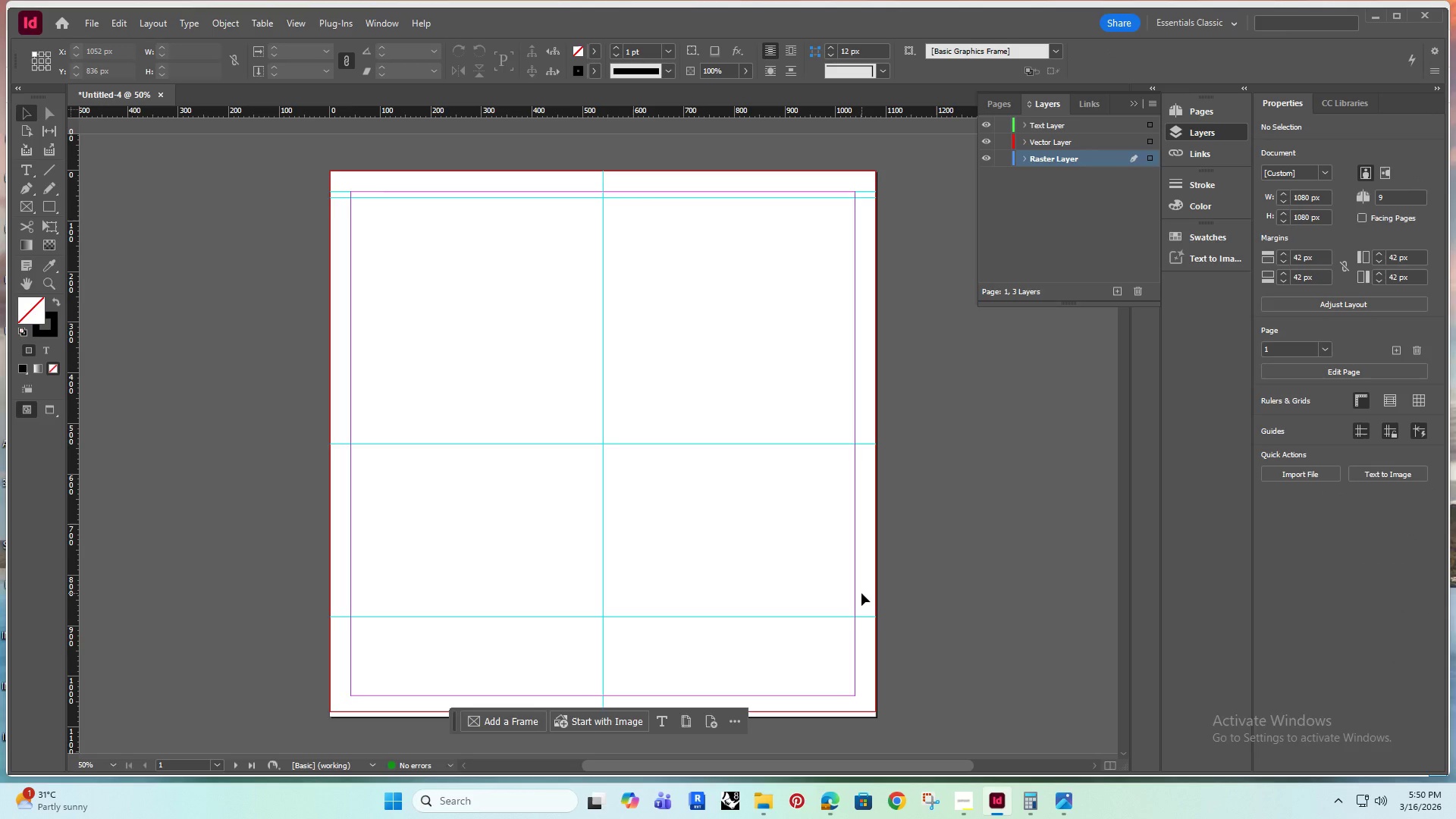 
key(Control+Z)
 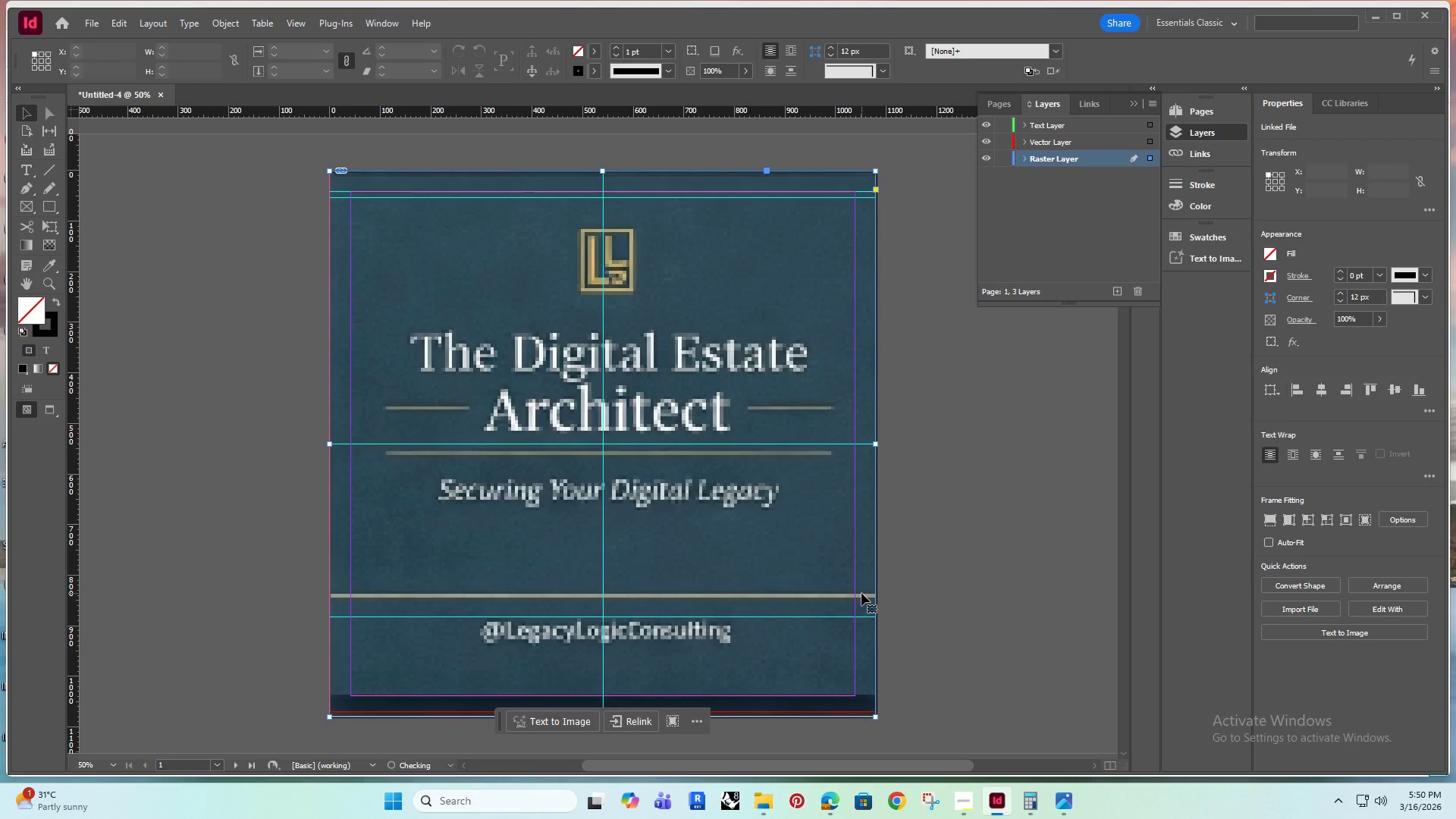 
key(Control+Z)
 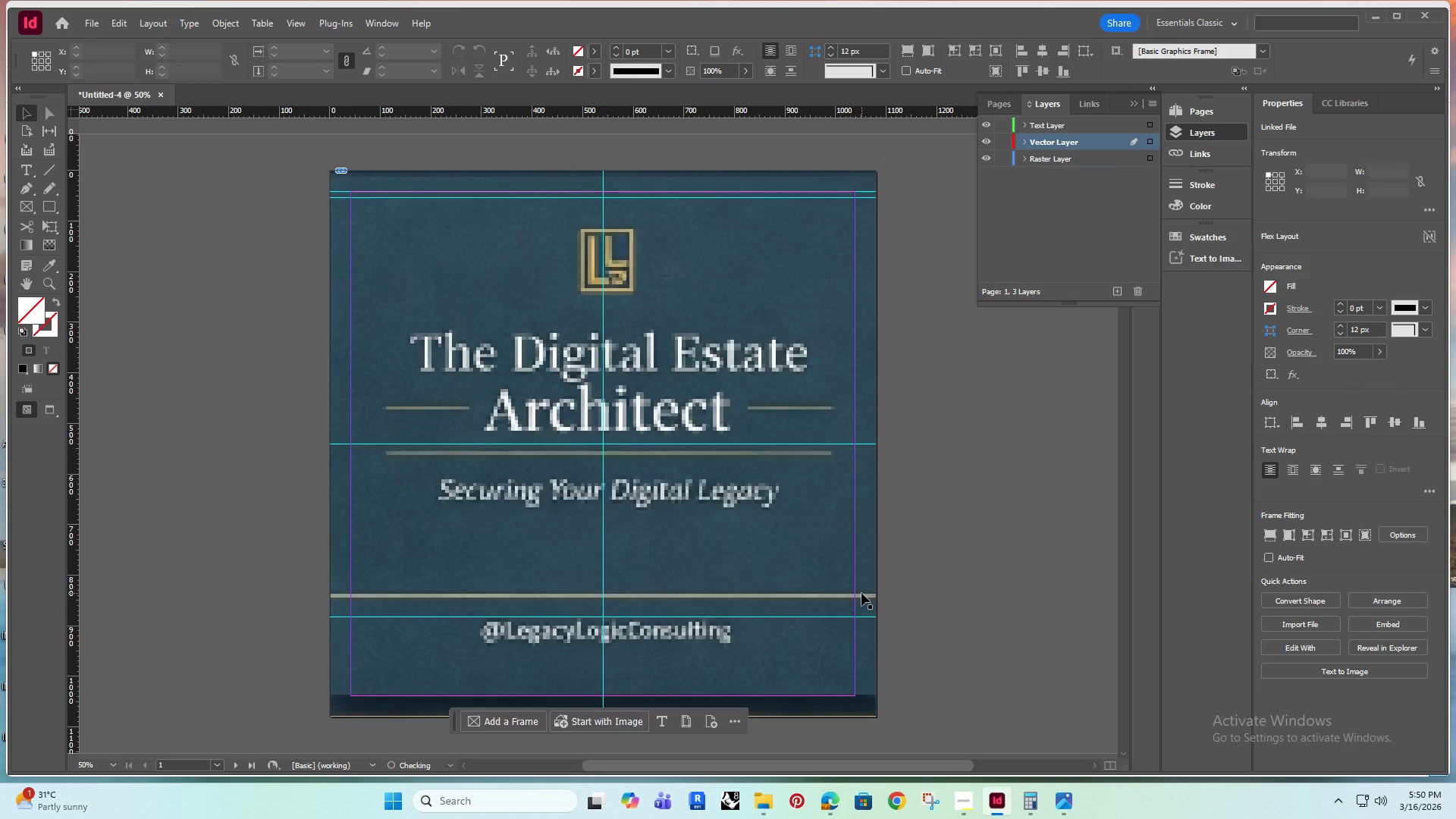 
key(Control+Z)
 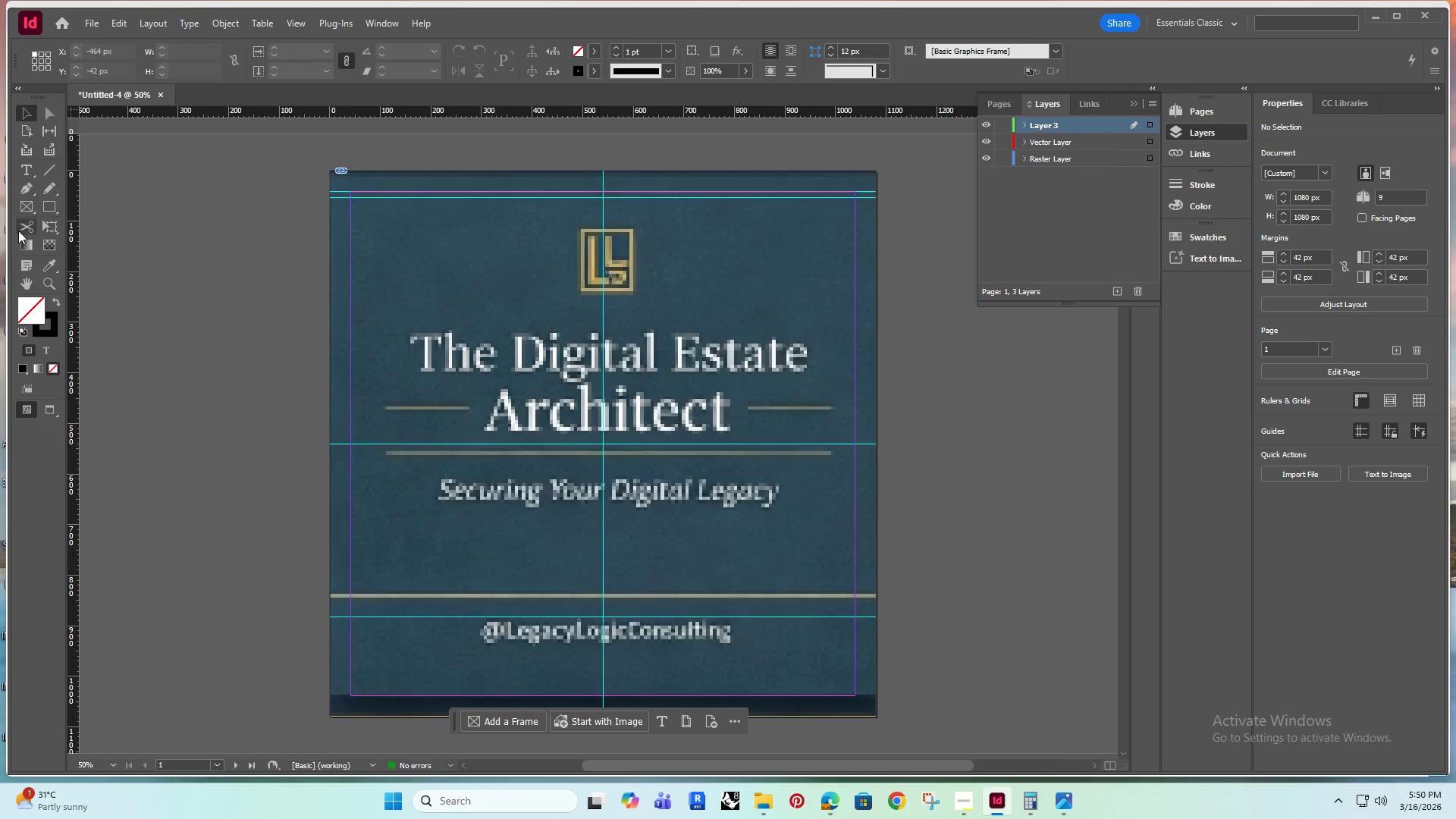 
left_click([46, 207])
 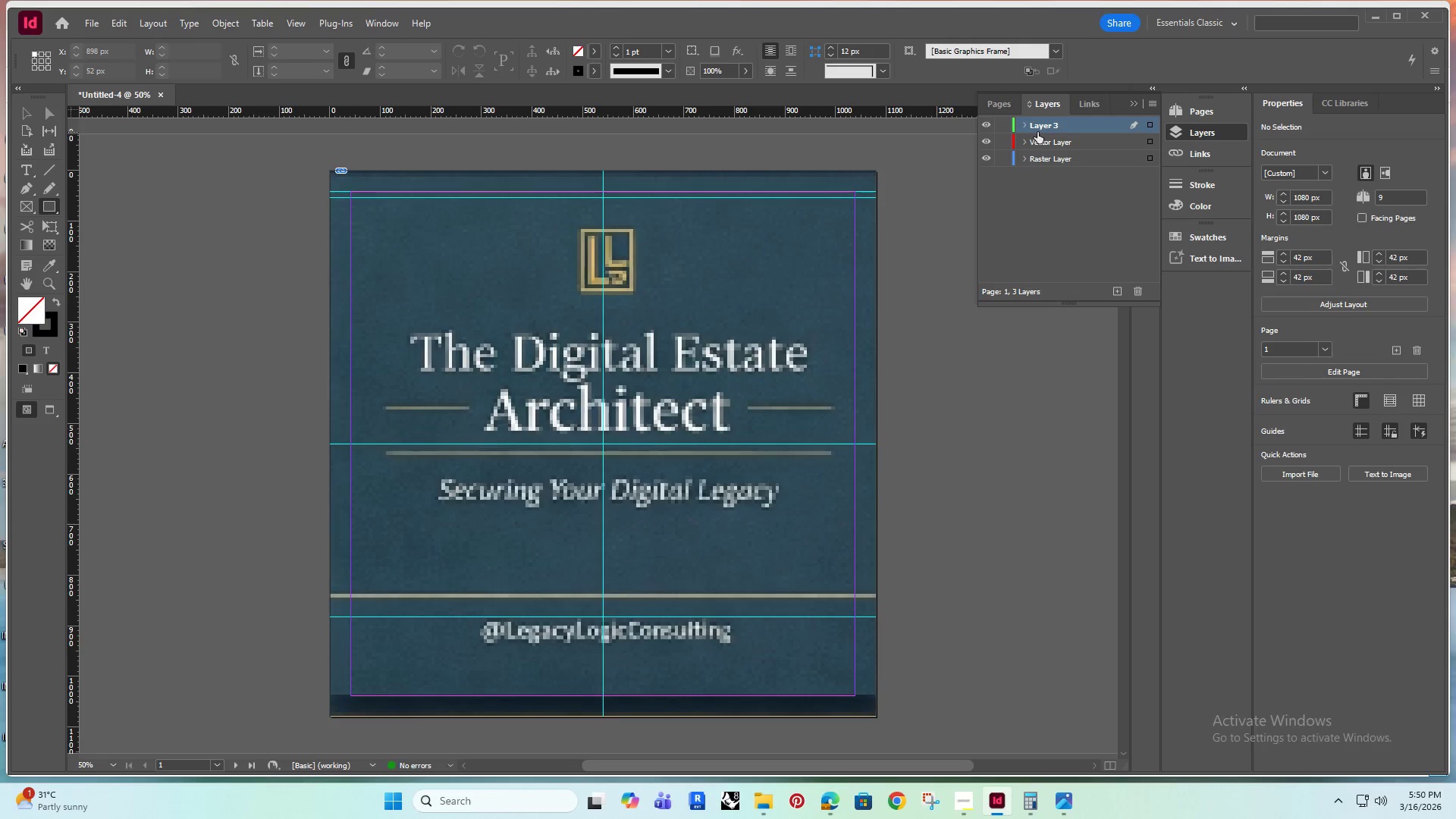 
left_click([1055, 140])
 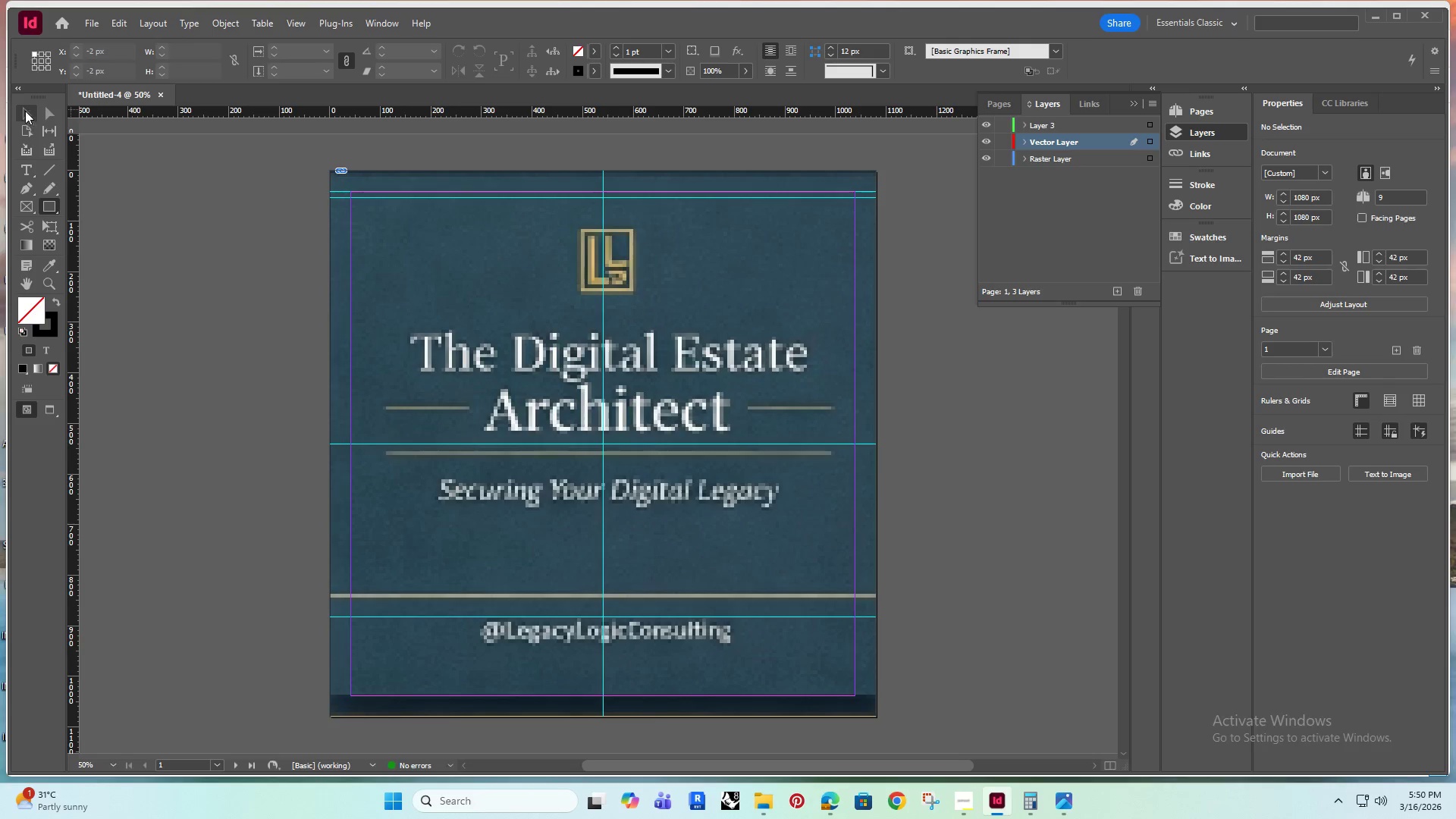 
left_click([571, 243])
 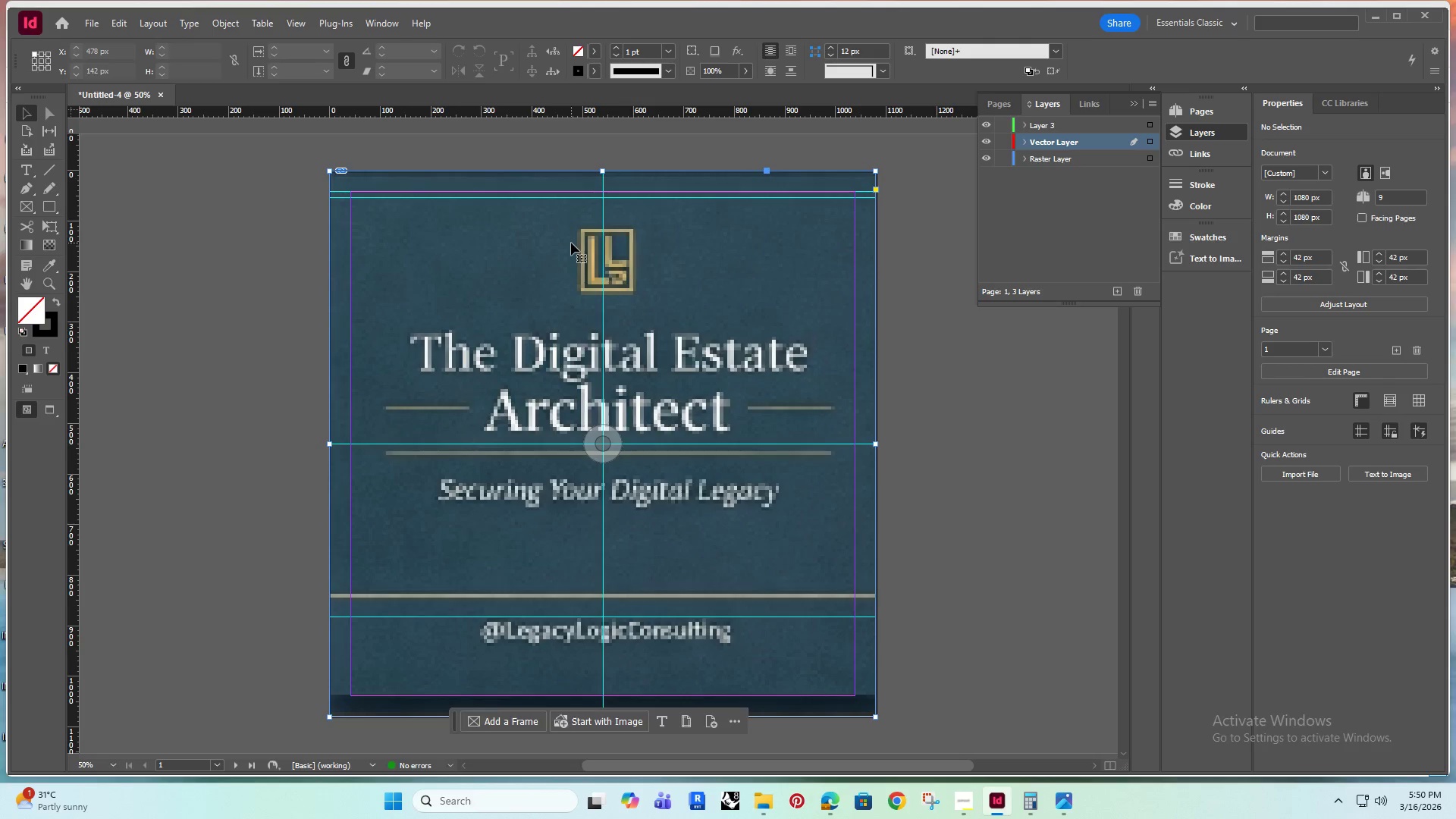 
right_click([571, 243])
 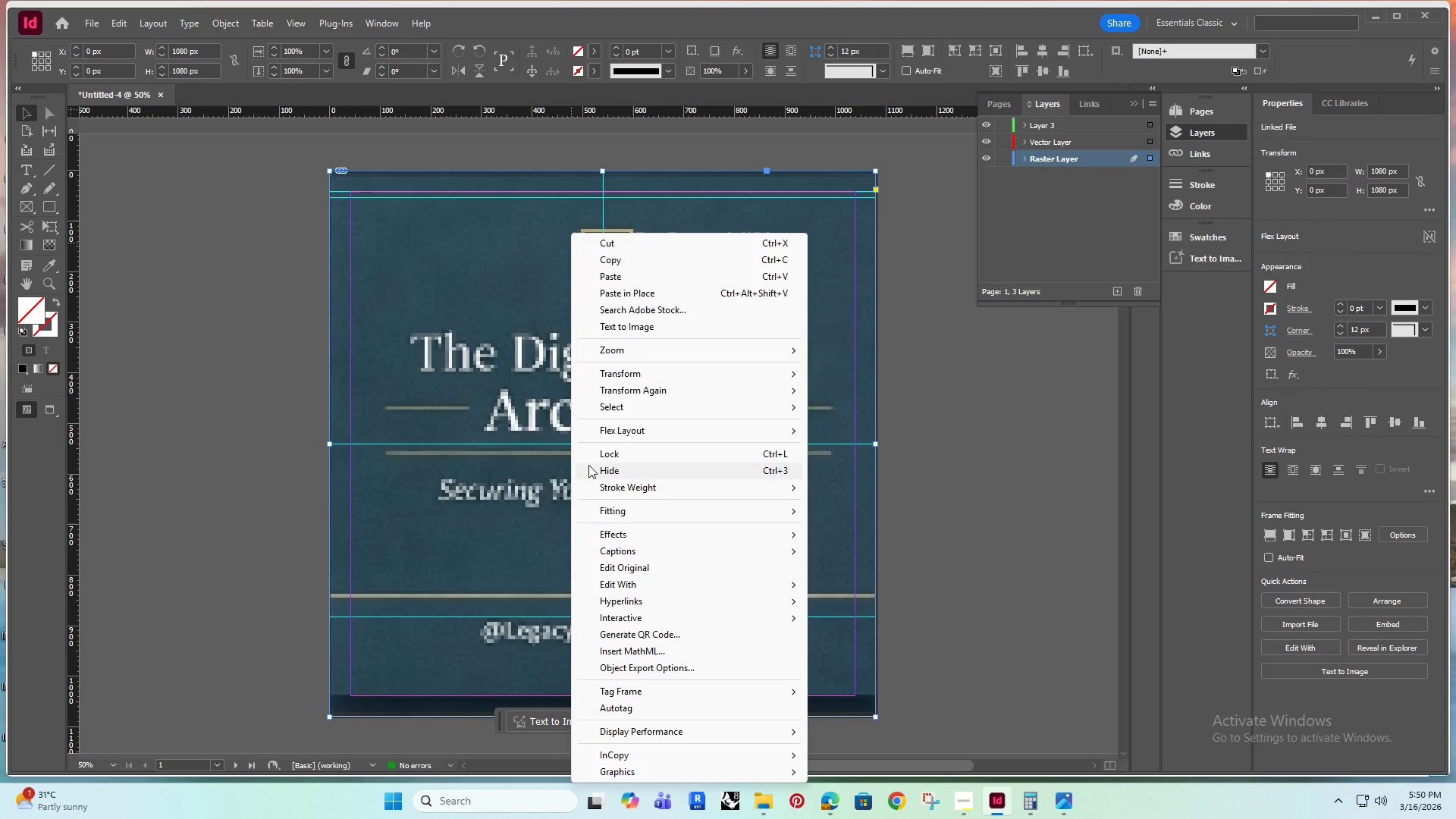 
left_click([620, 449])
 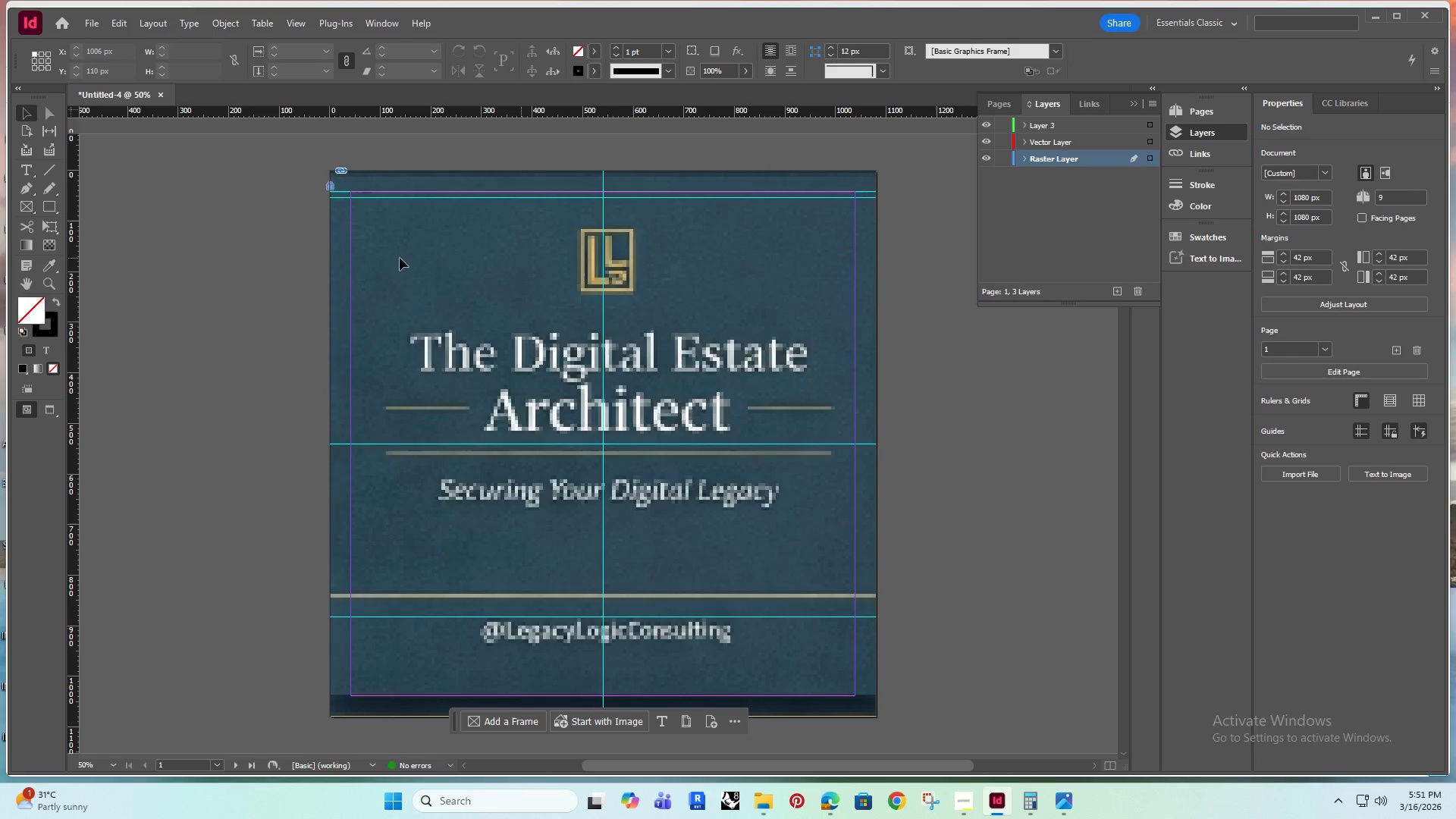 
left_click([201, 238])
 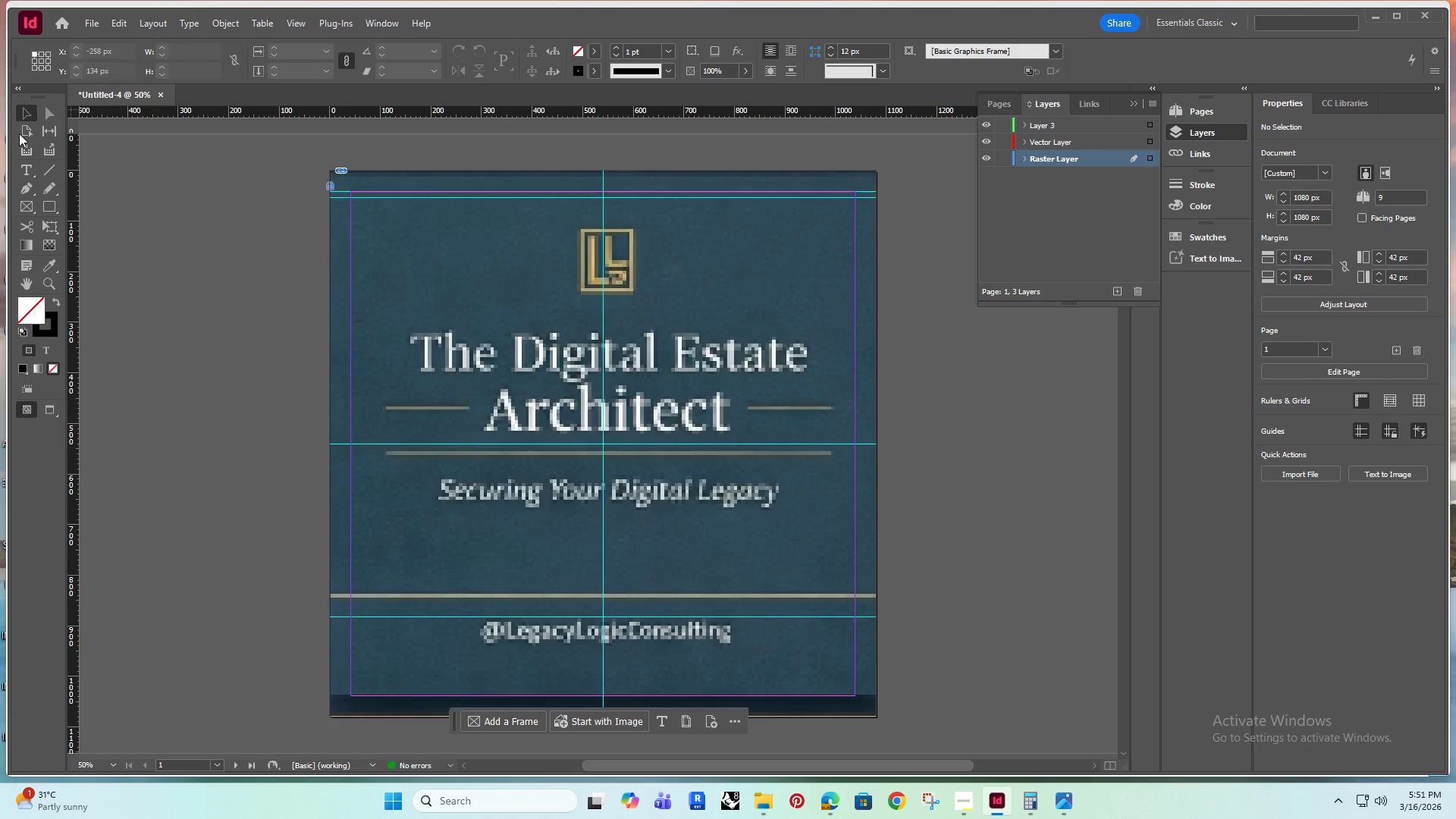 
left_click([401, 290])
 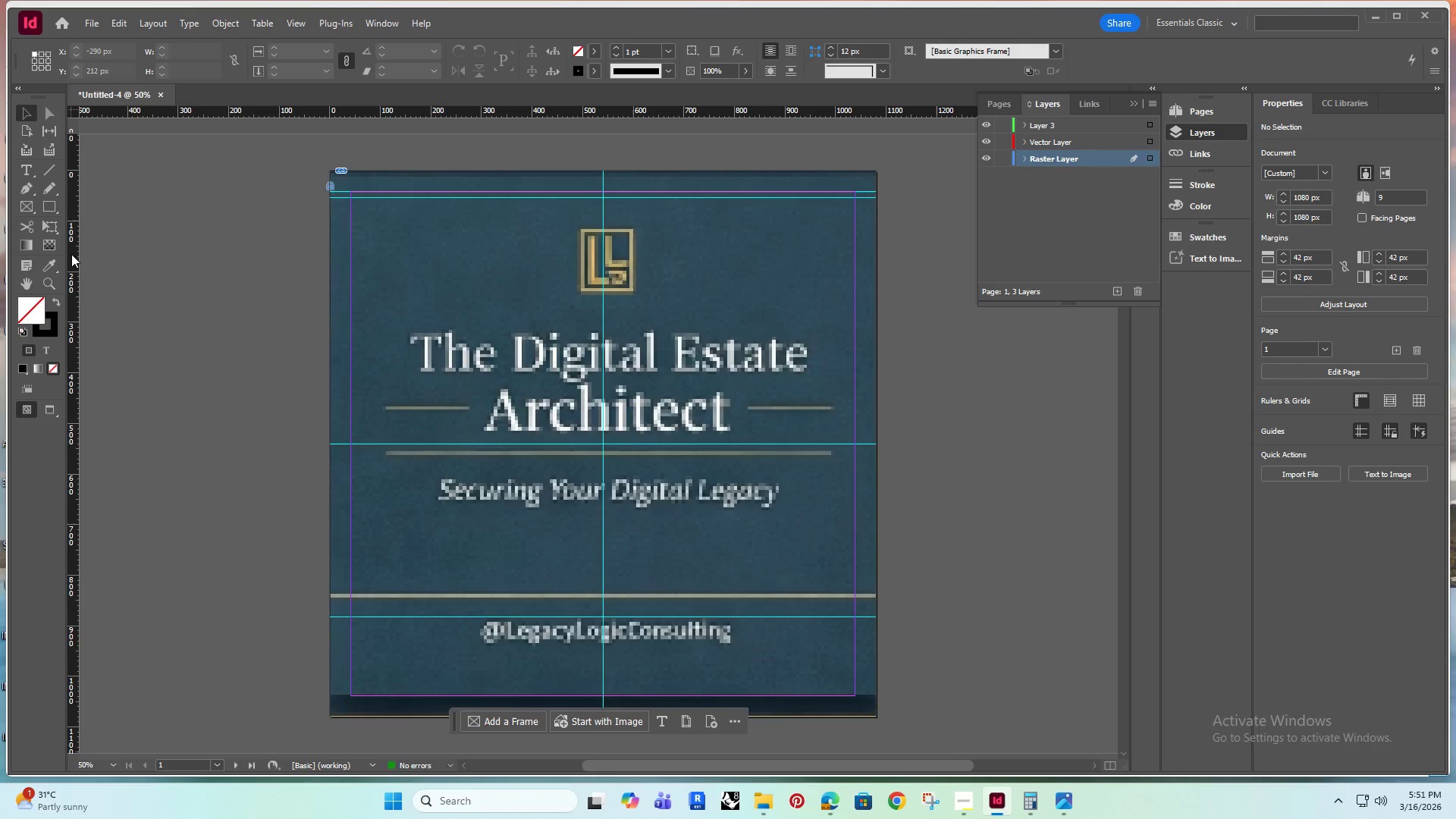 
left_click([167, 248])
 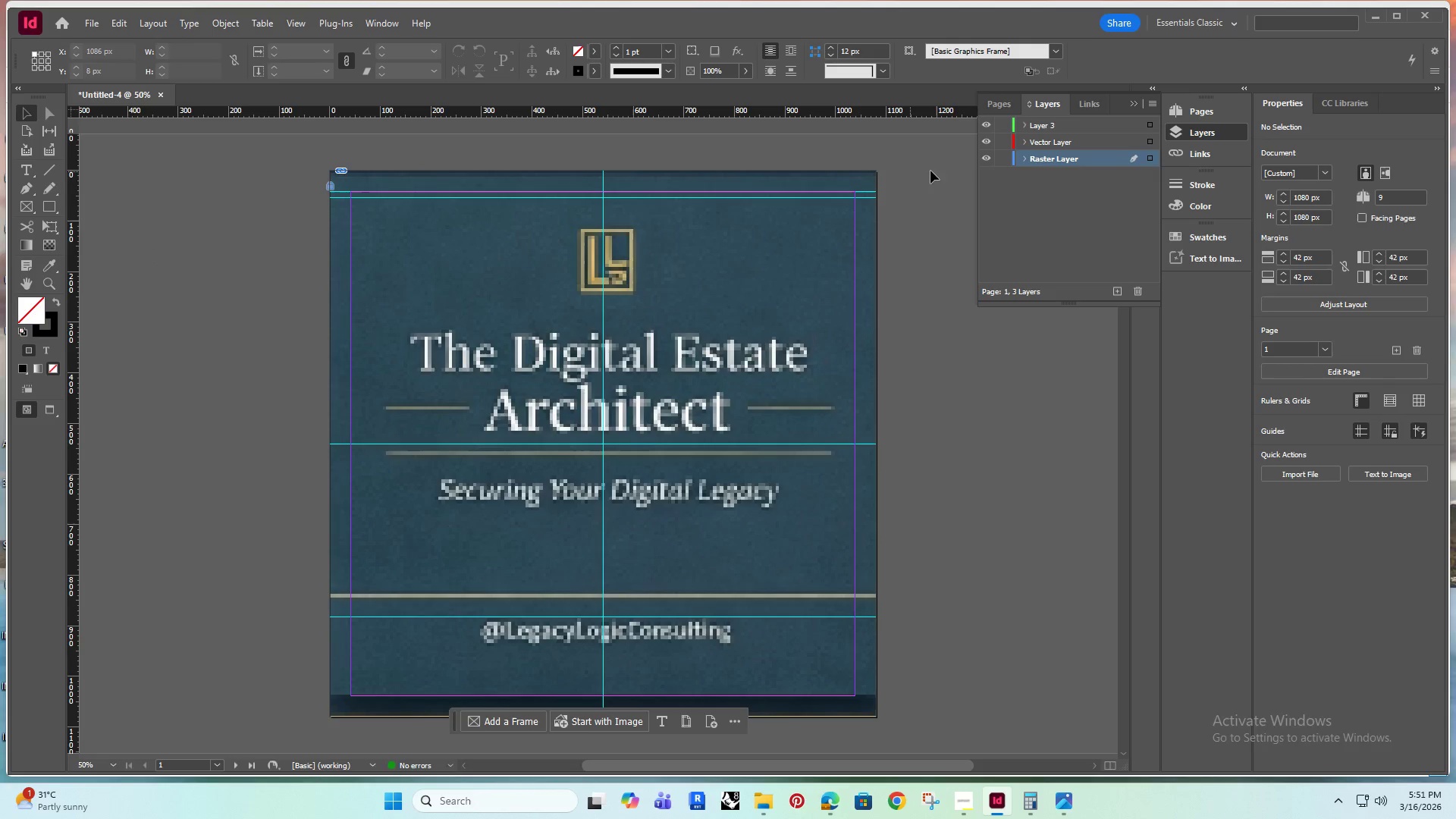 
left_click([1036, 140])
 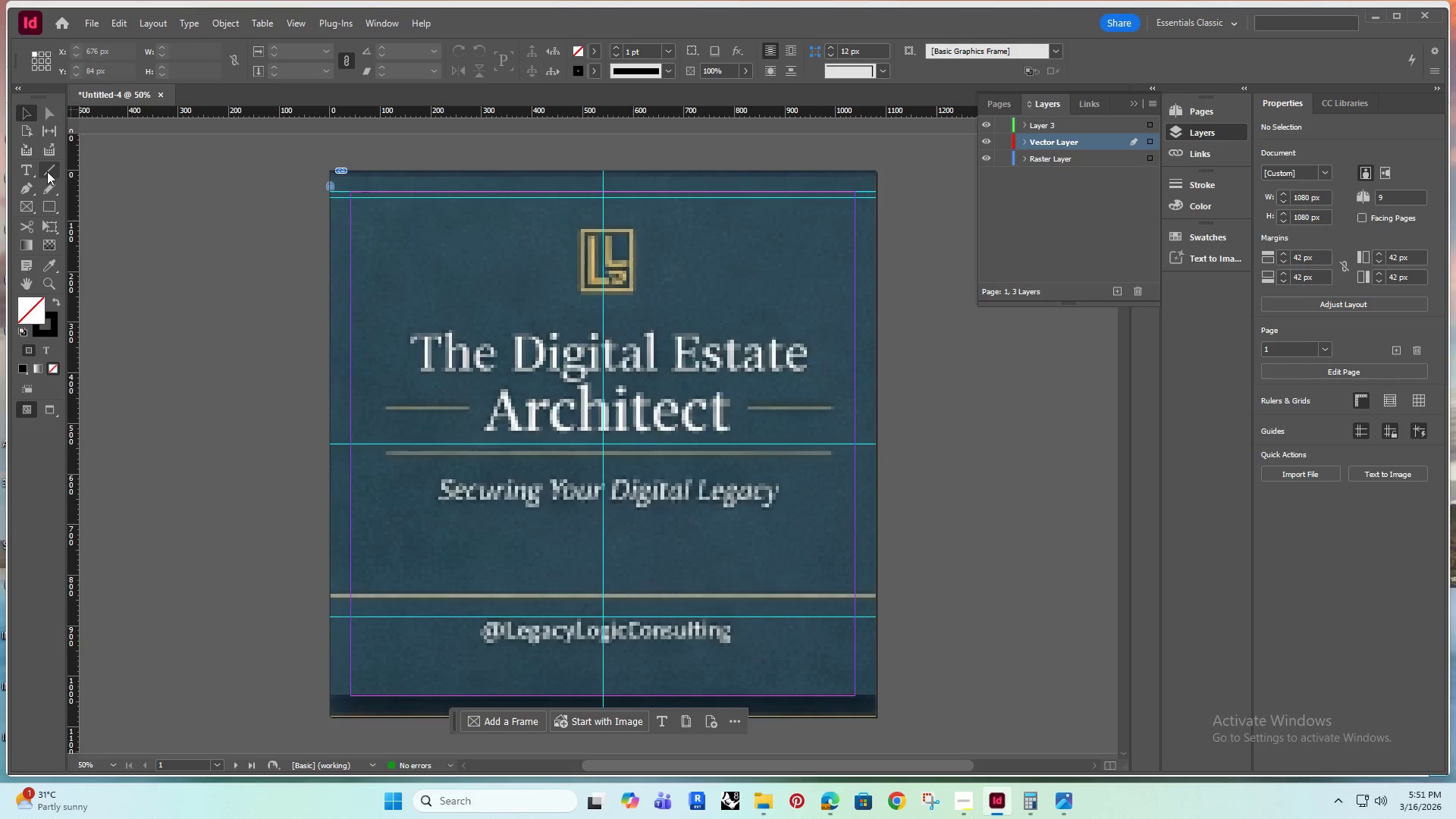 
left_click([52, 205])
 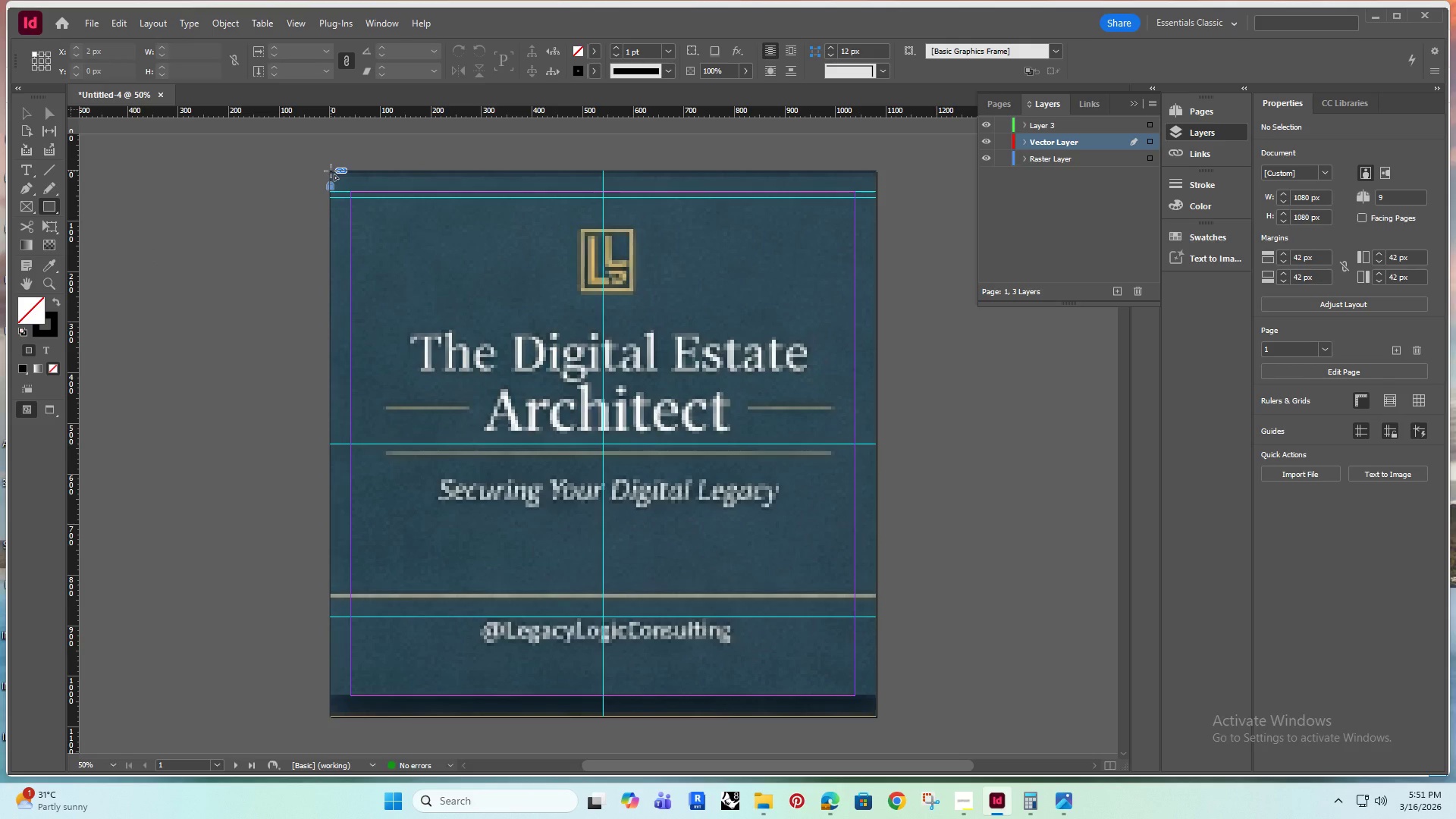 
left_click_drag(start_coordinate=[330, 170], to_coordinate=[877, 714])
 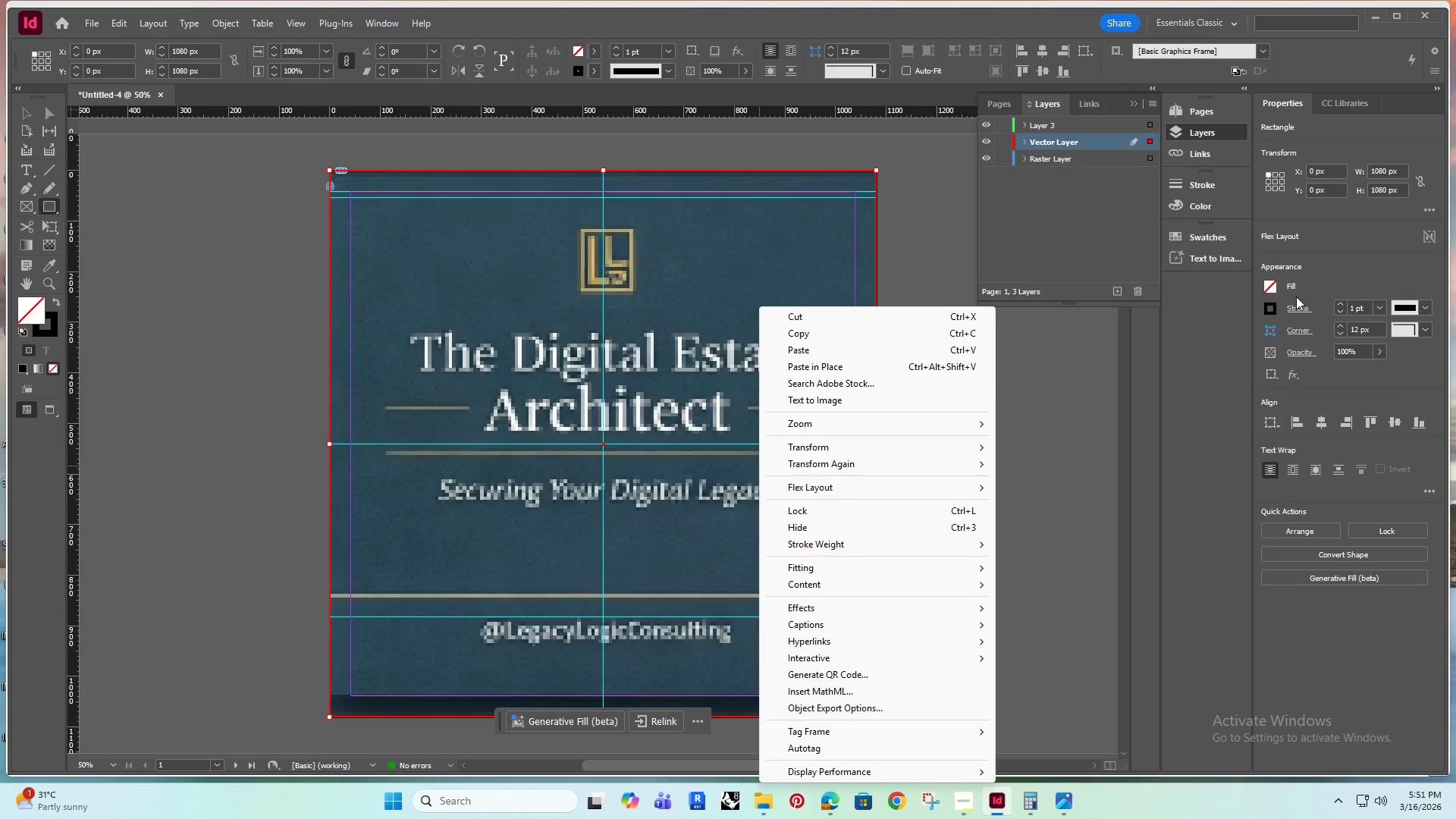 
left_click([1335, 312])
 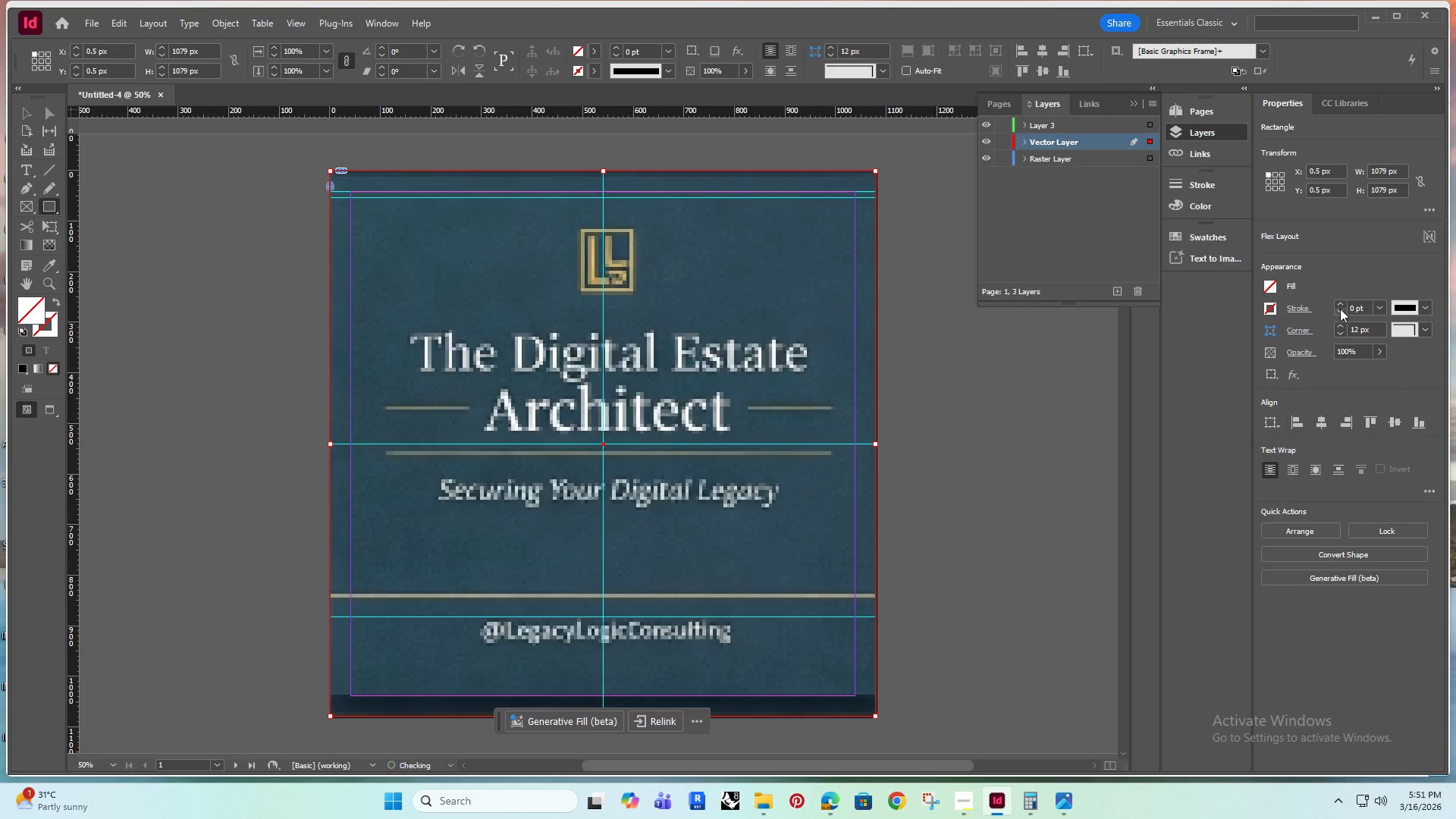 
double_click([1340, 309])
 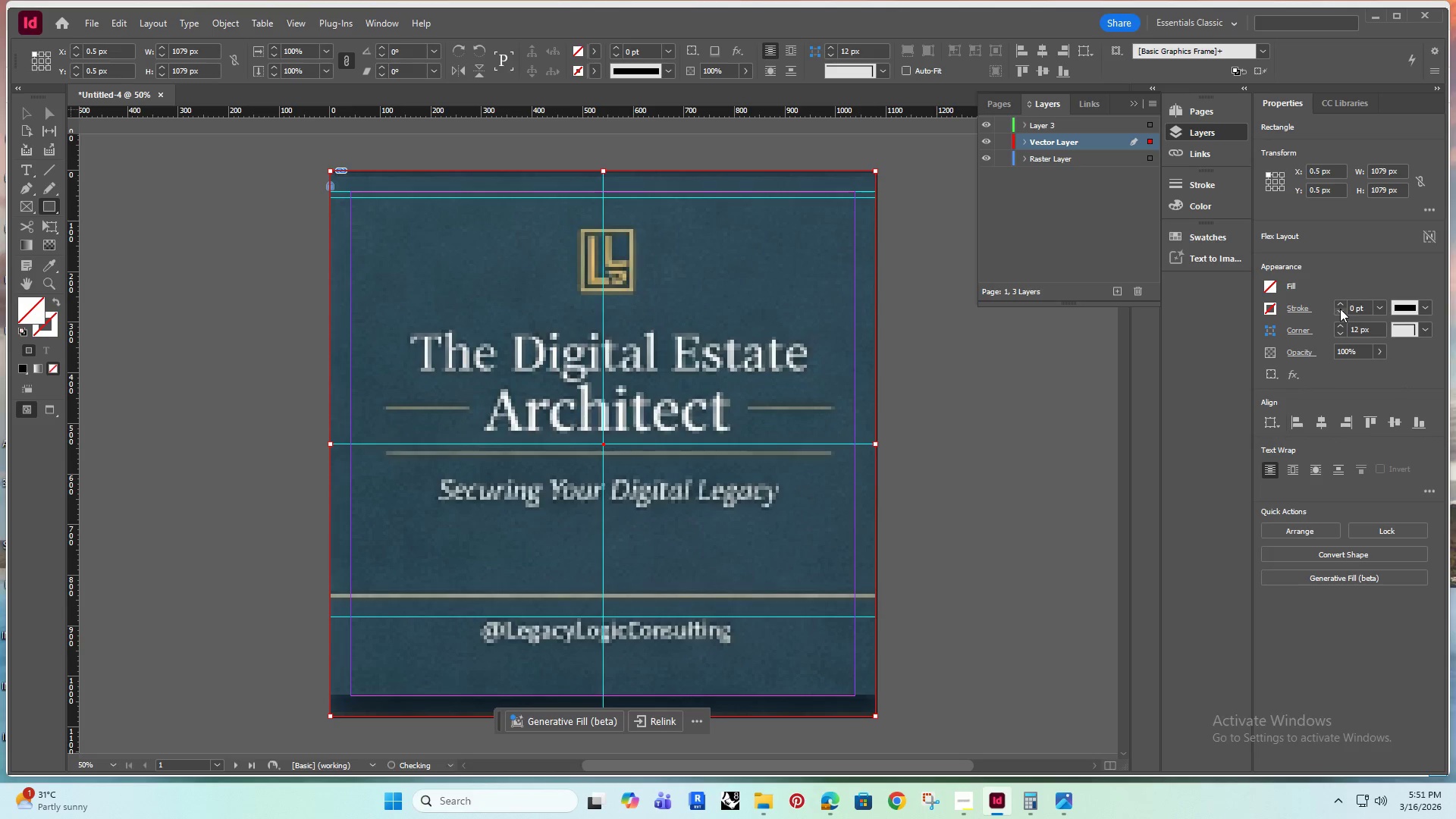 
triple_click([1340, 309])
 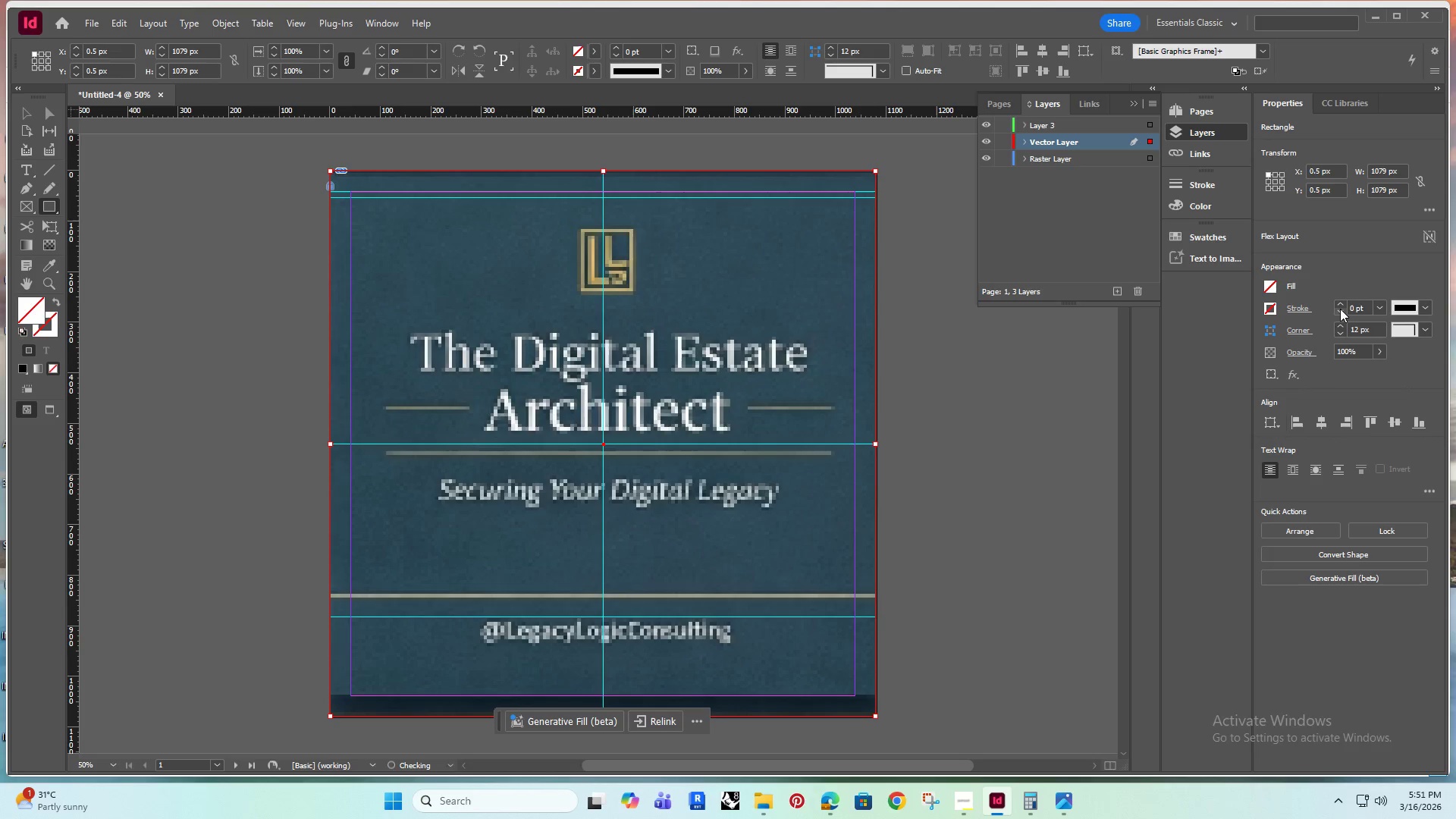 
triple_click([1340, 309])
 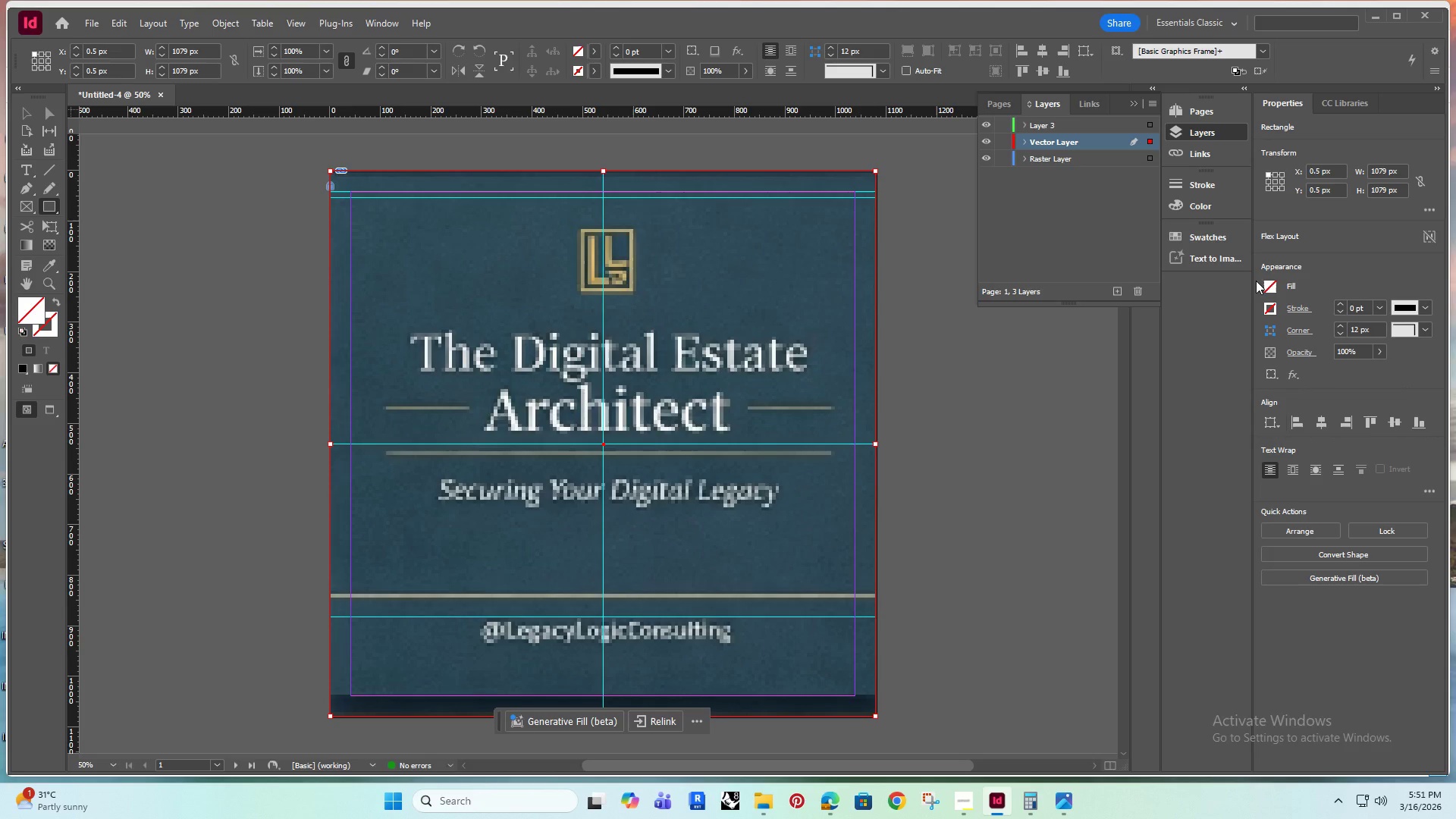 
double_click([1268, 281])
 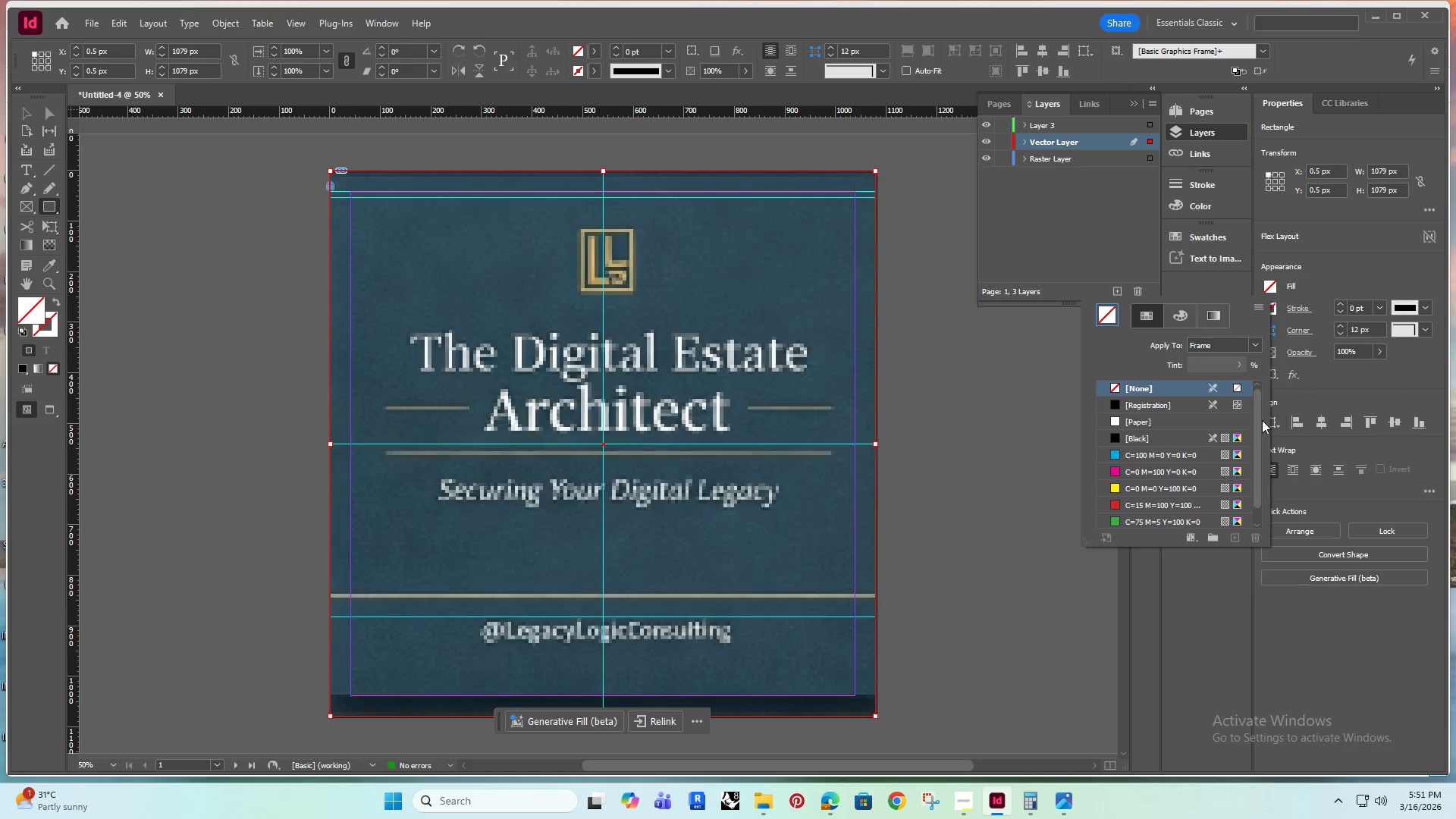 
left_click_drag(start_coordinate=[1257, 407], to_coordinate=[1244, 457])
 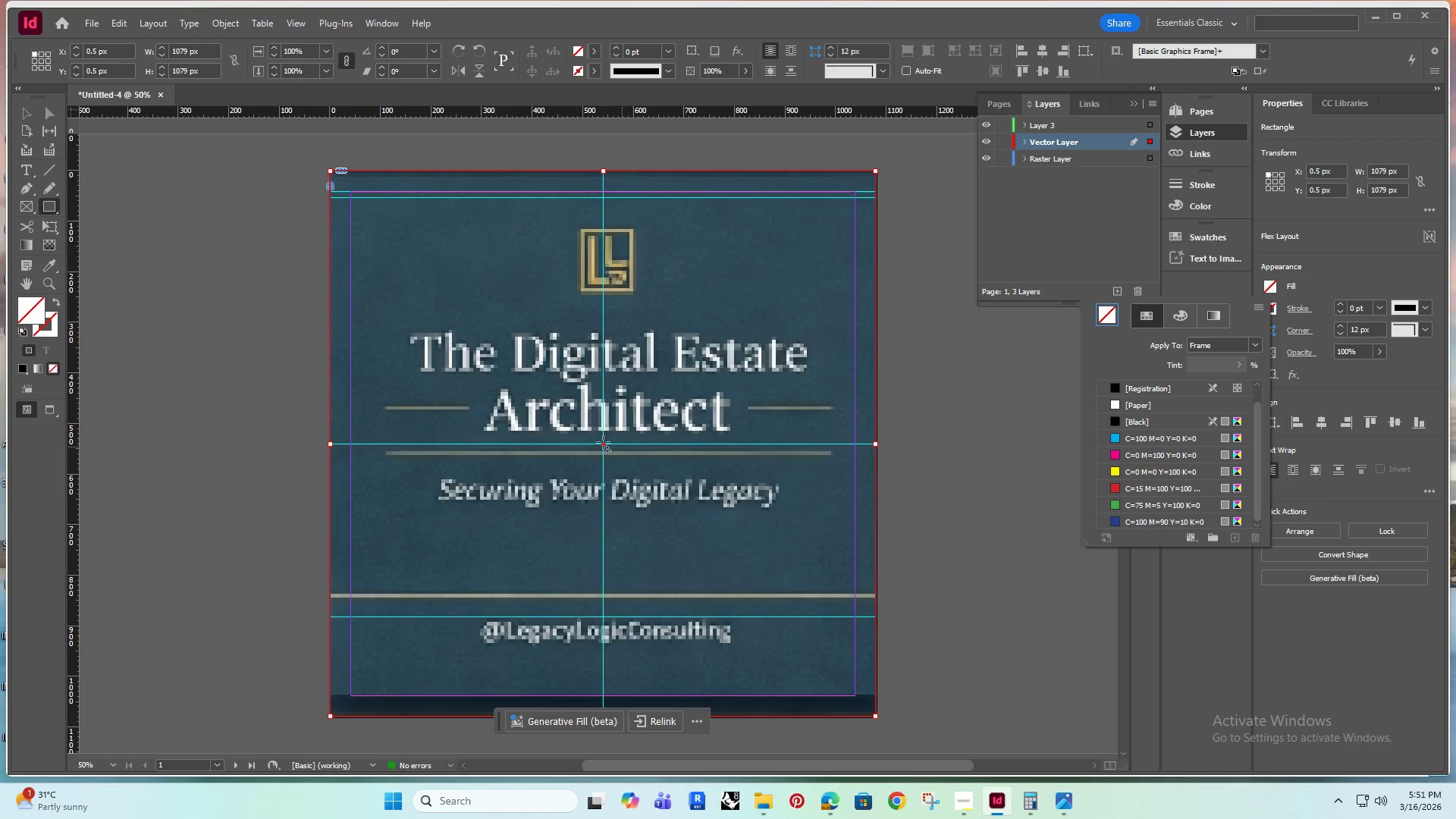 
key(I)
 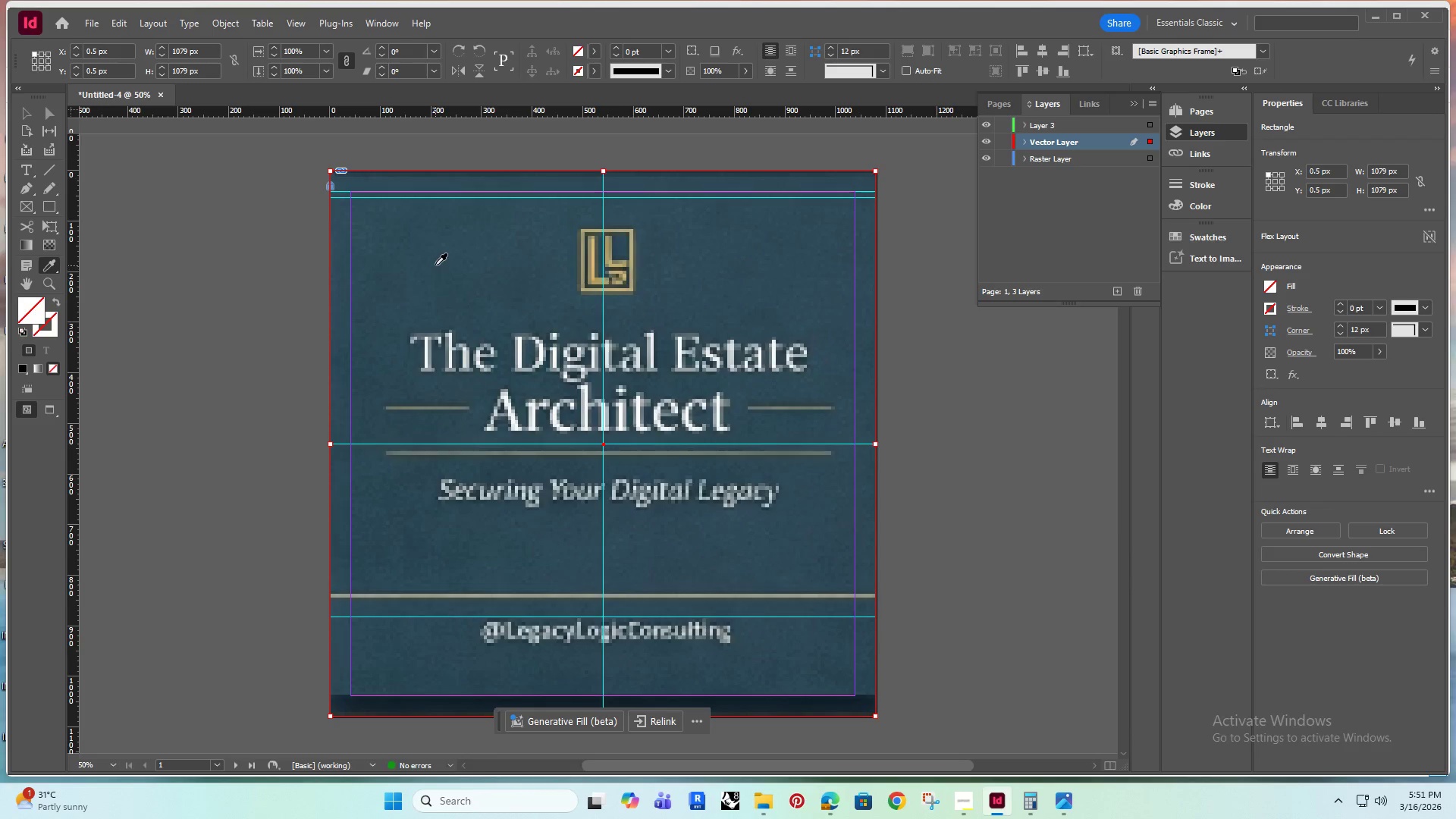 
left_click([435, 265])
 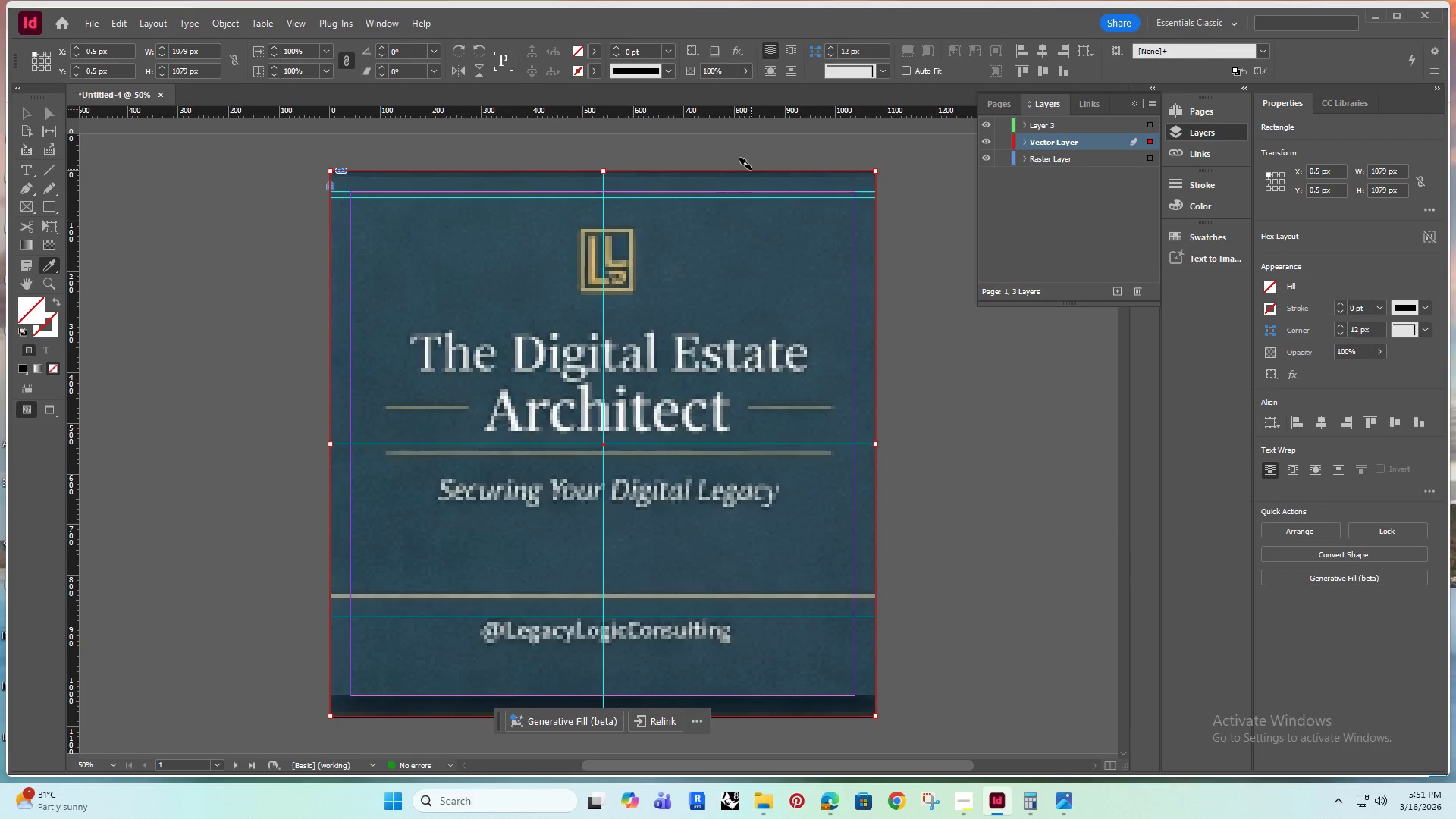 
left_click([751, 173])
 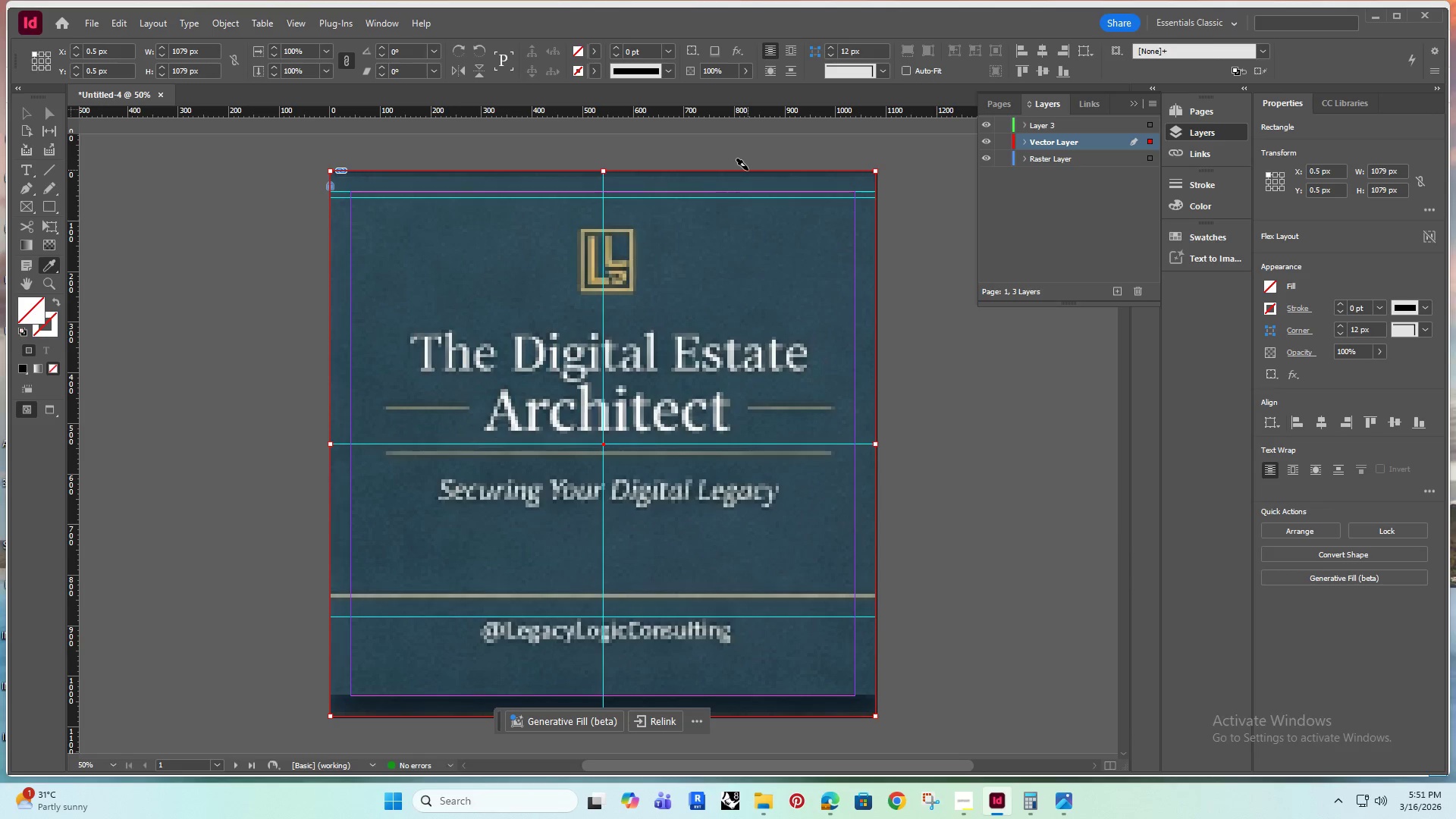 
left_click([747, 172])
 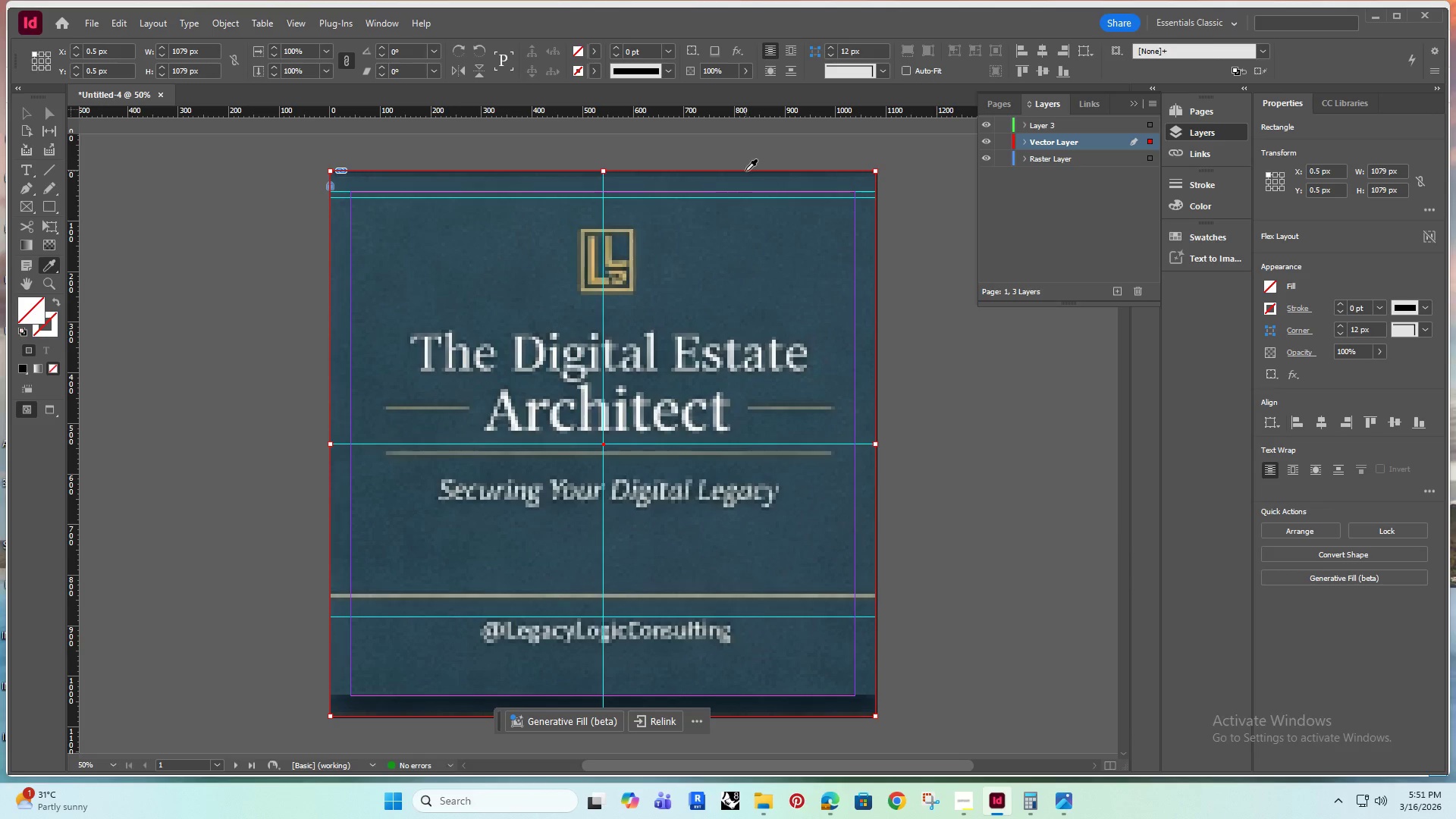 
left_click([745, 171])
 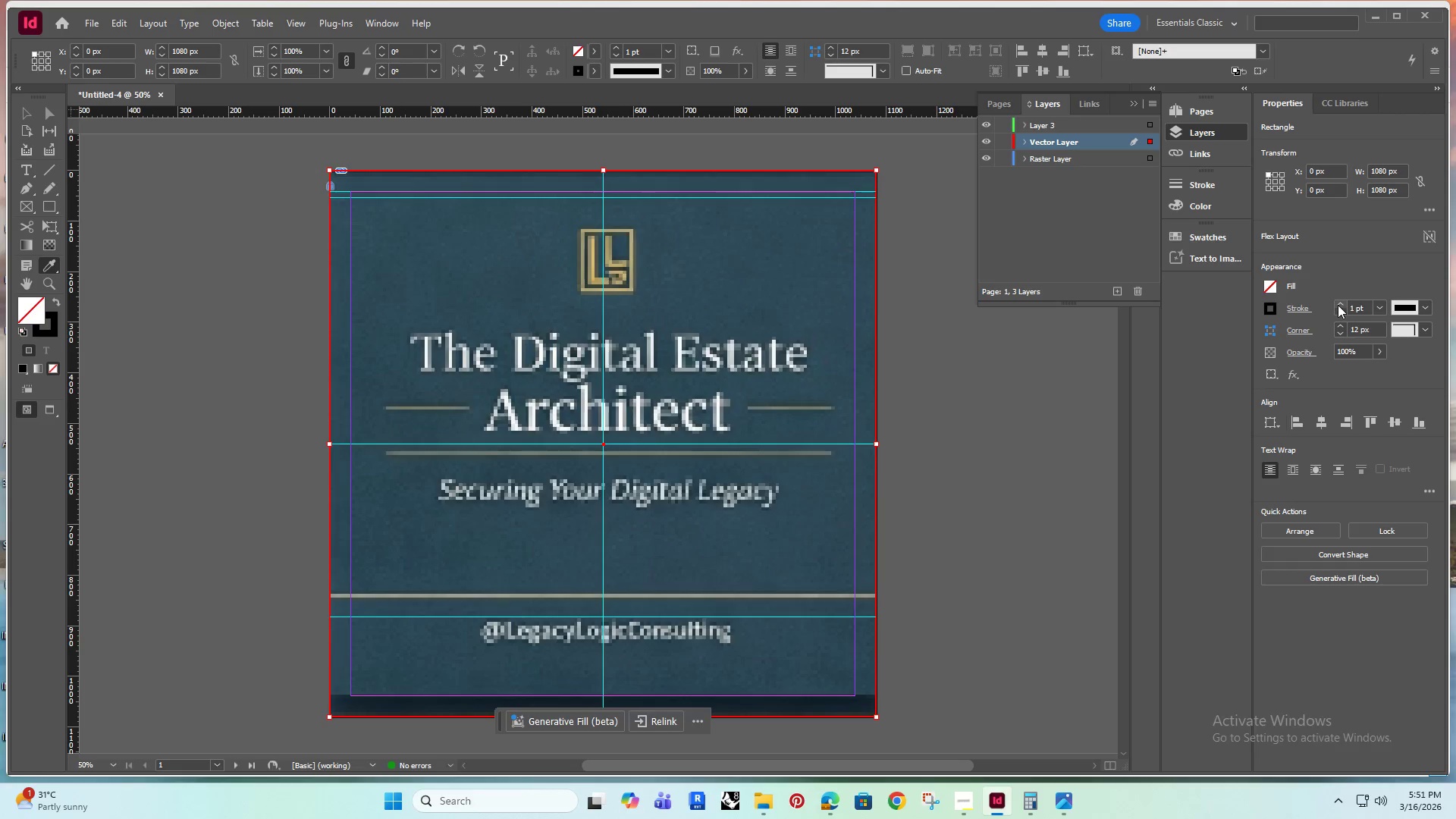 
double_click([1341, 311])
 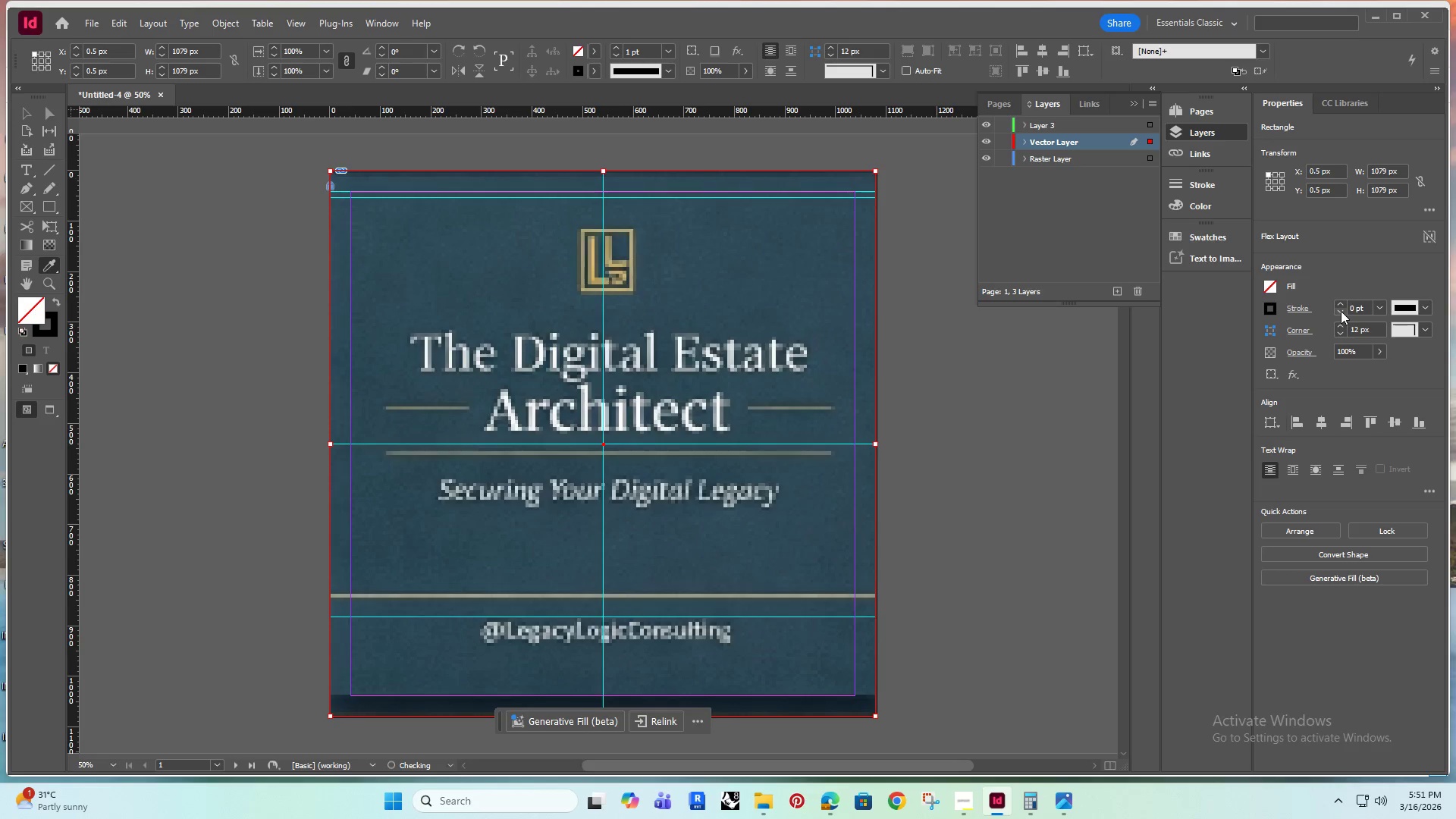 
triple_click([1341, 311])
 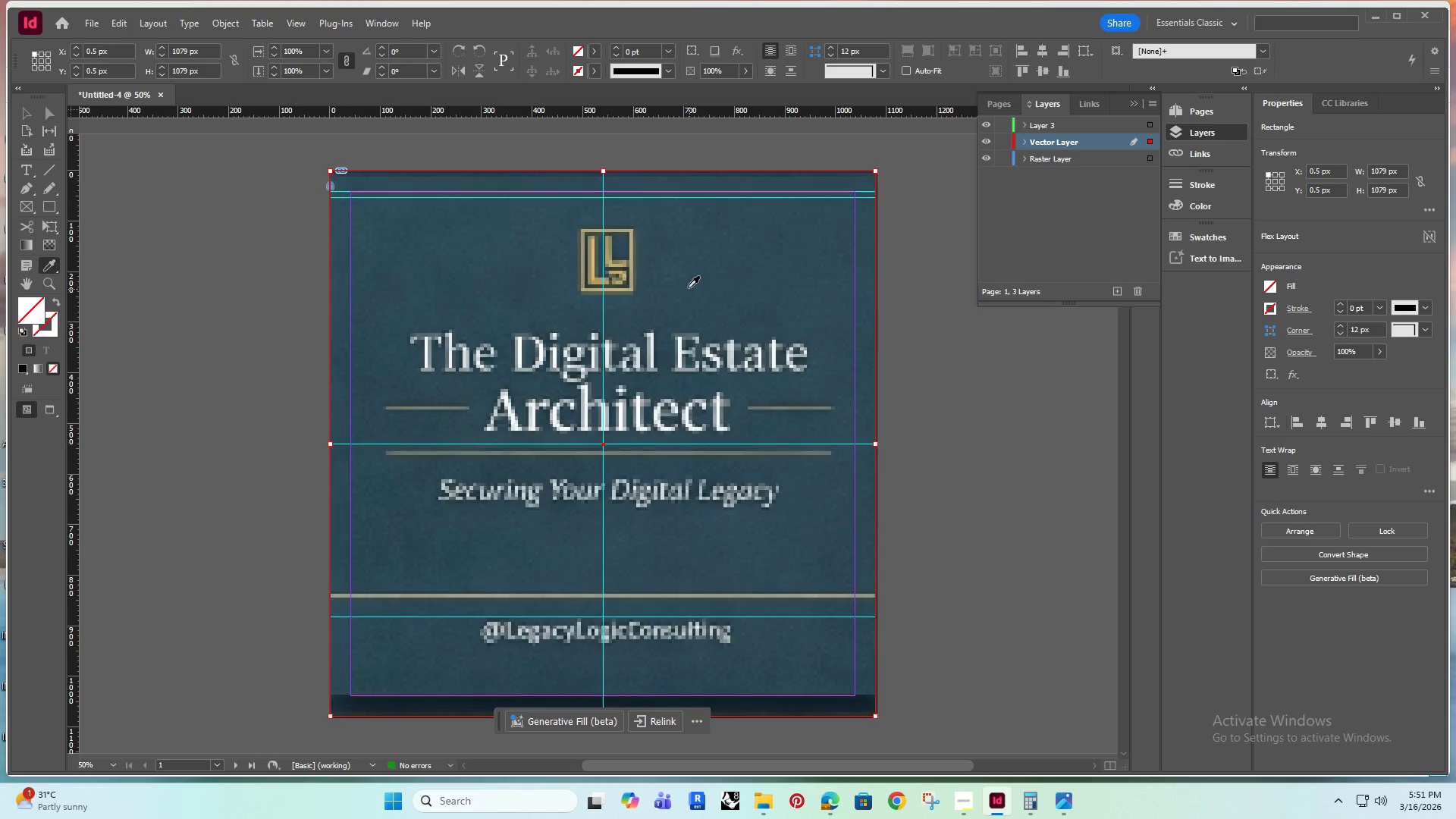 
left_click([695, 289])
 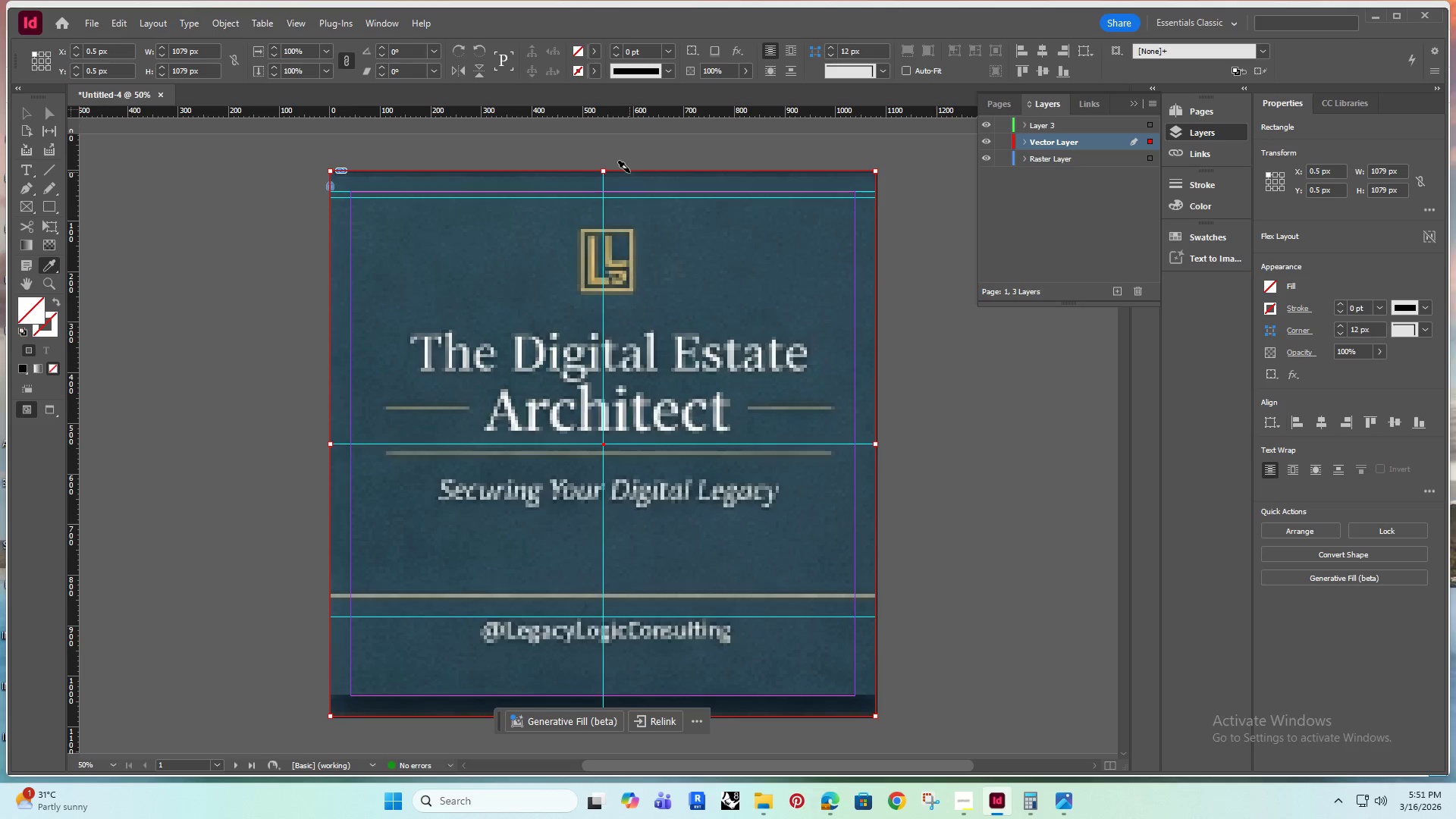 
left_click([629, 172])
 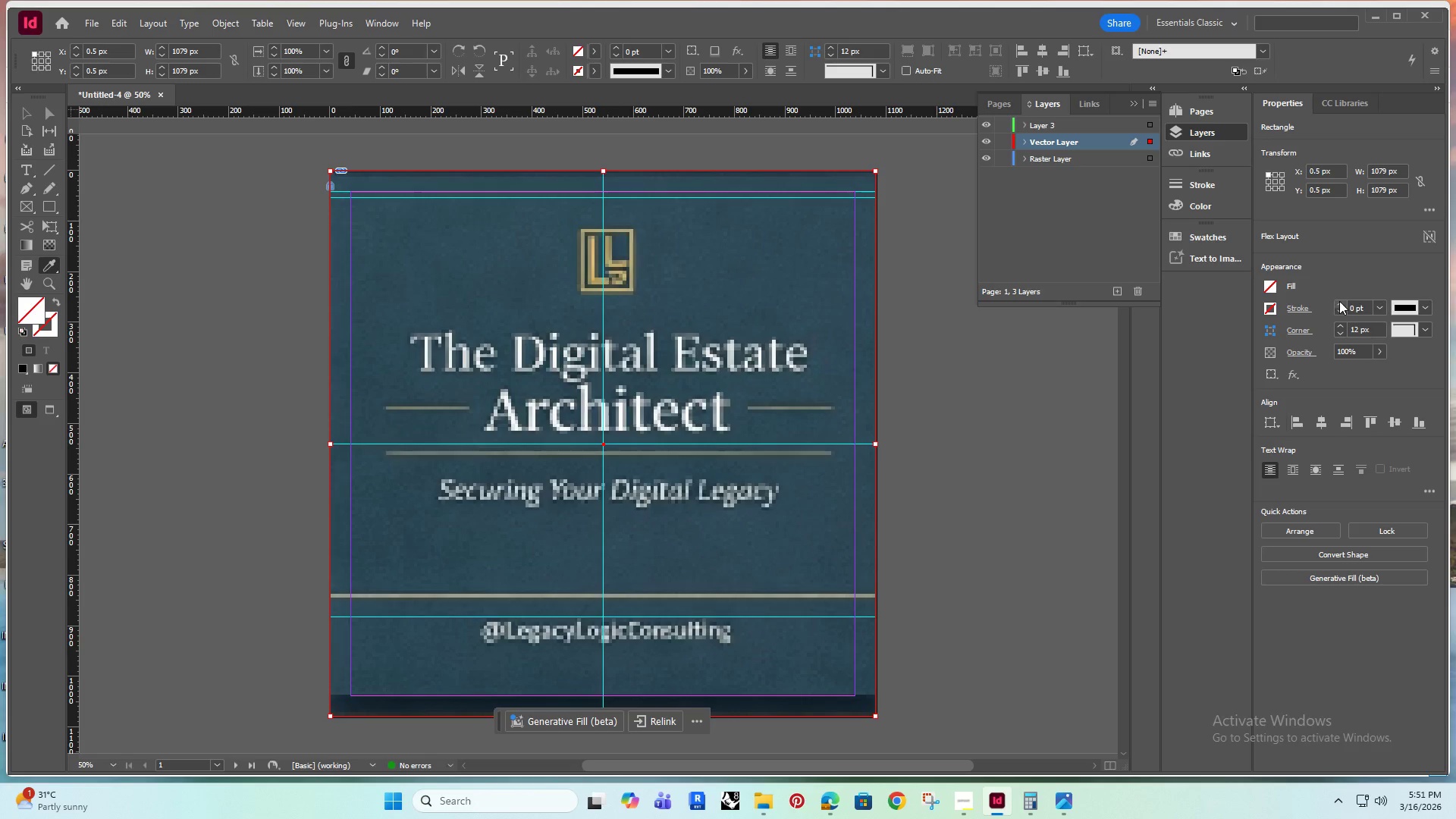 
left_click([1266, 283])
 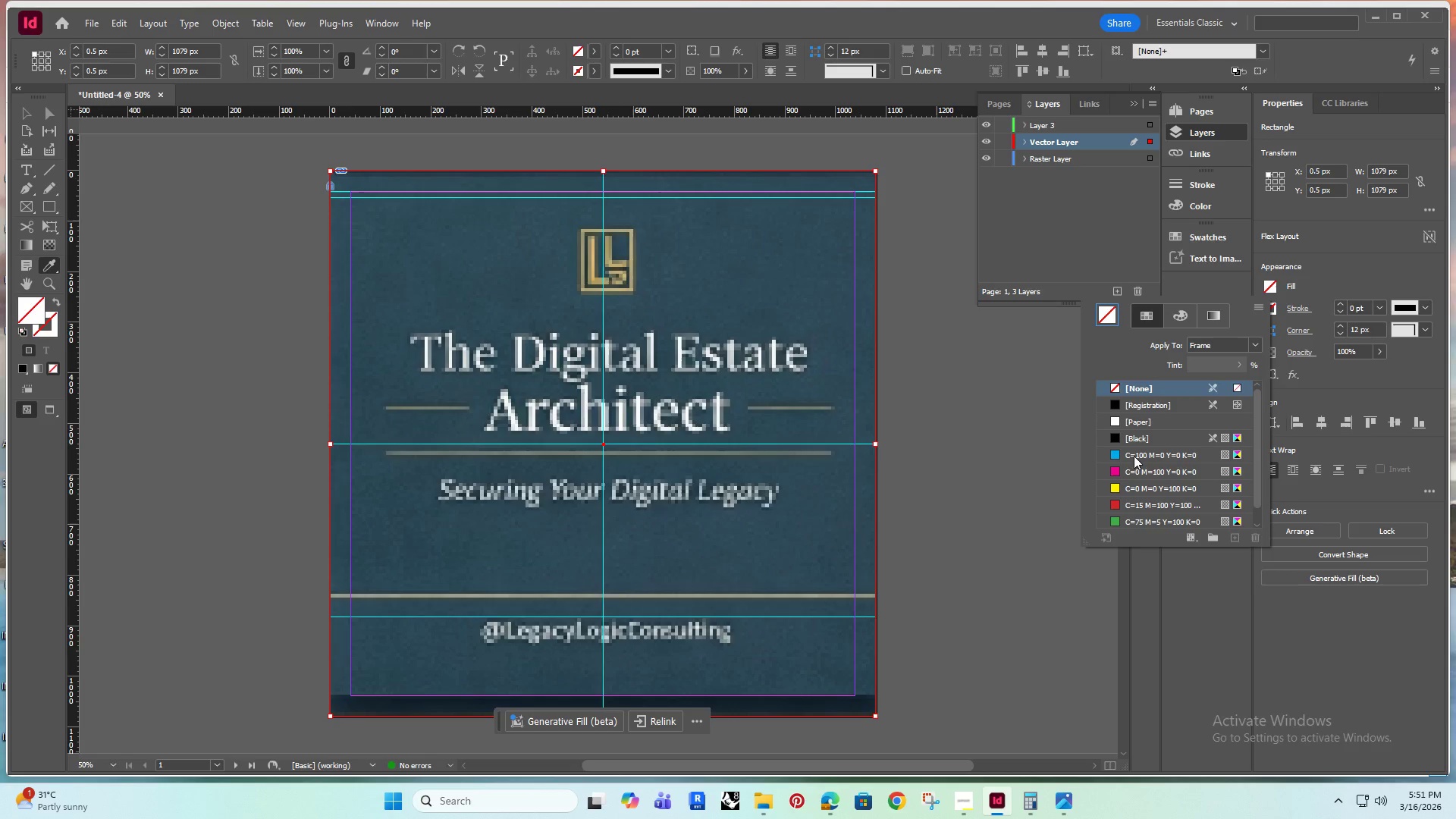 
left_click([1138, 454])
 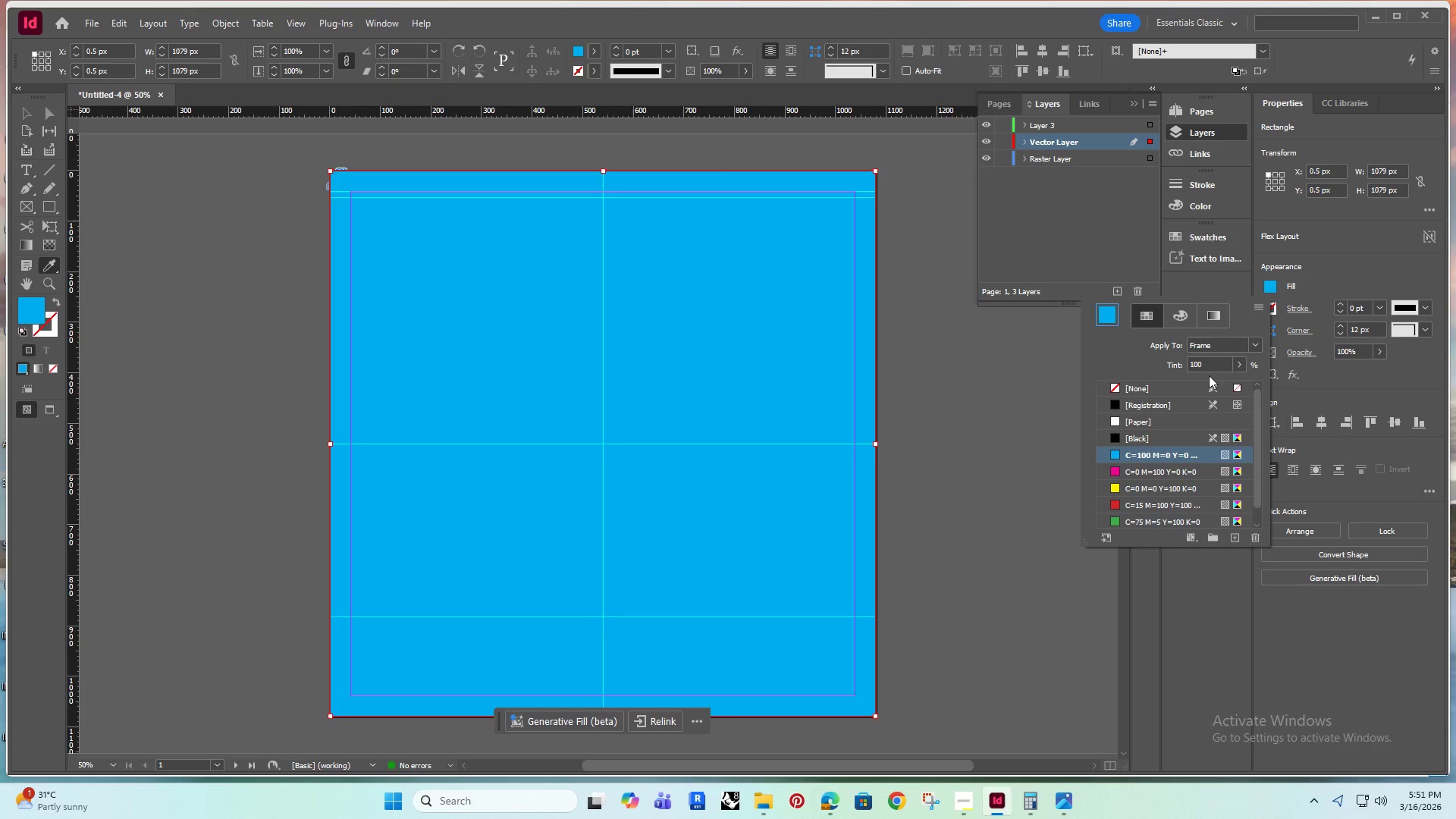 
key(Alt+AltRight)
 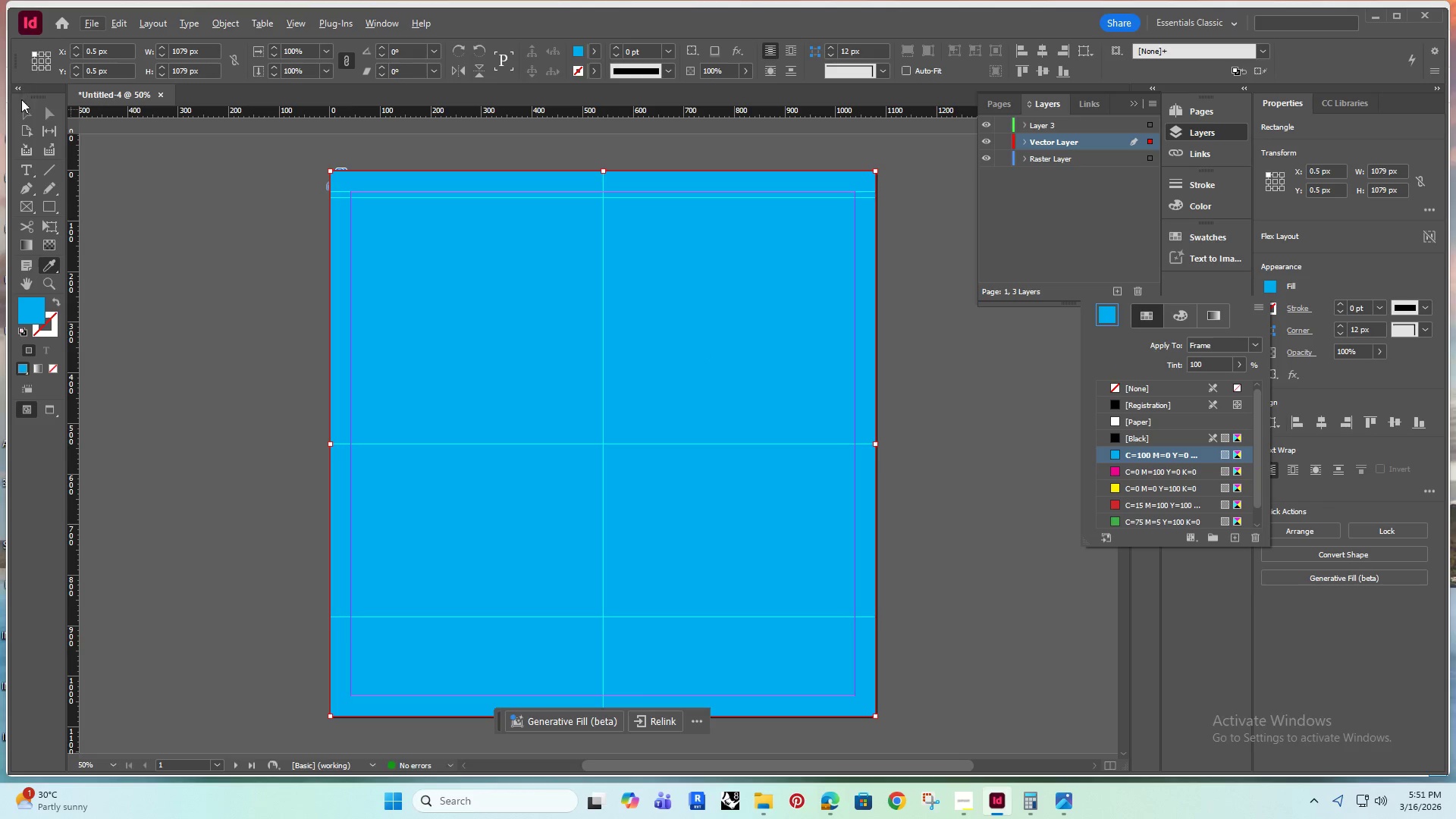 
left_click([20, 115])
 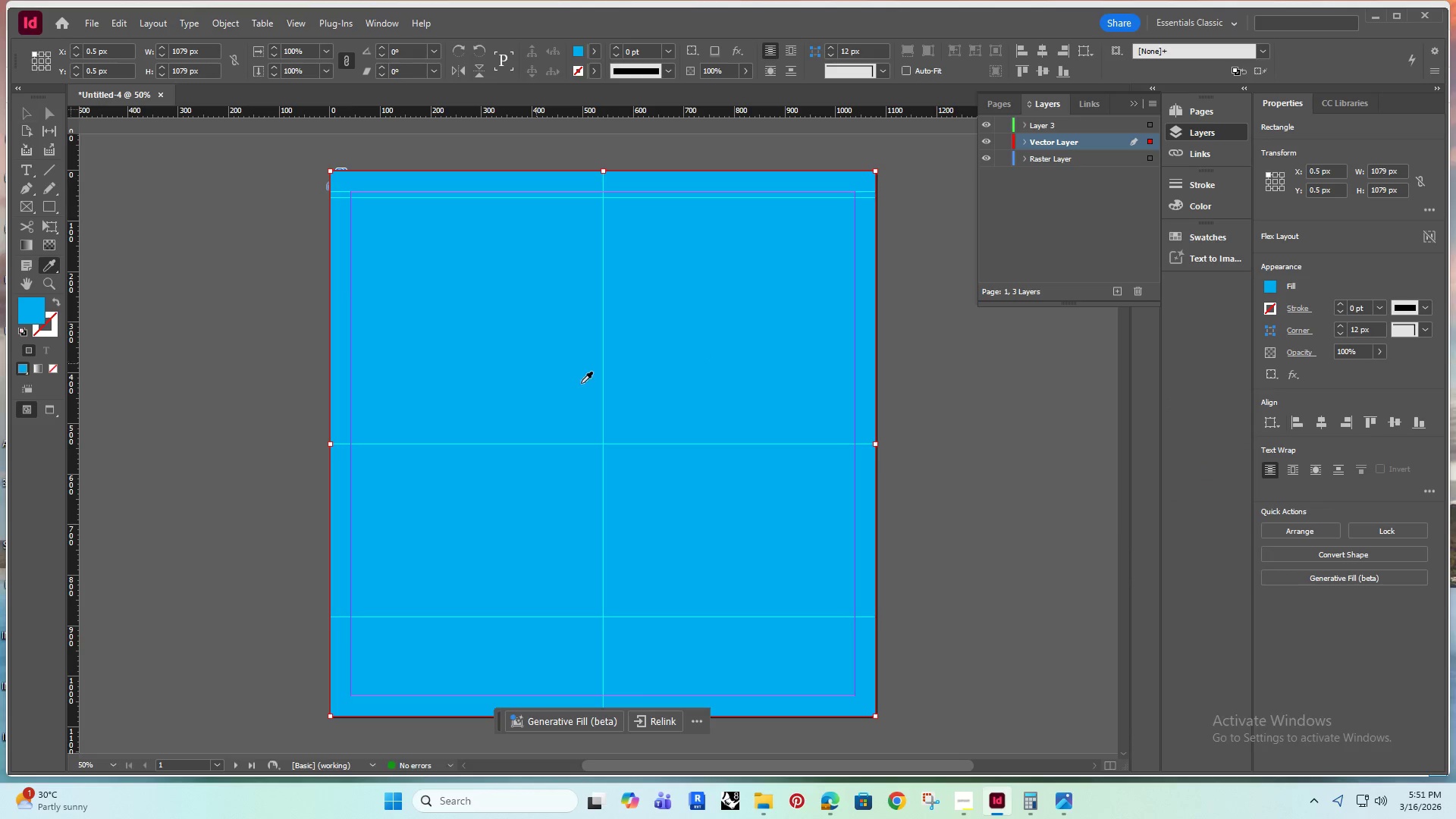 
hold_key(key=AltRight, duration=0.38)
scroll: coordinate [586, 386], scroll_direction: down, amount: 1.0
 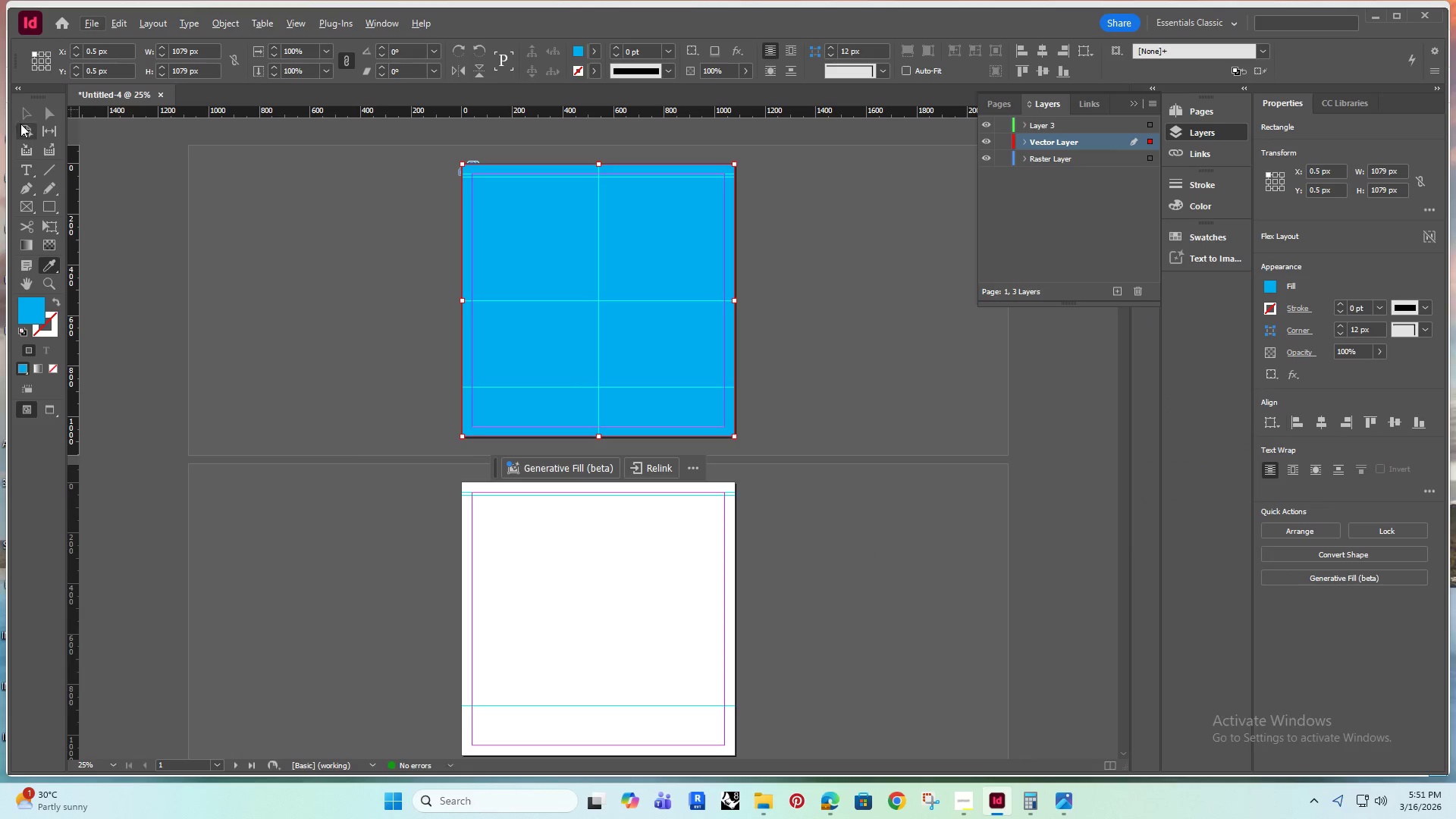 
left_click([27, 118])
 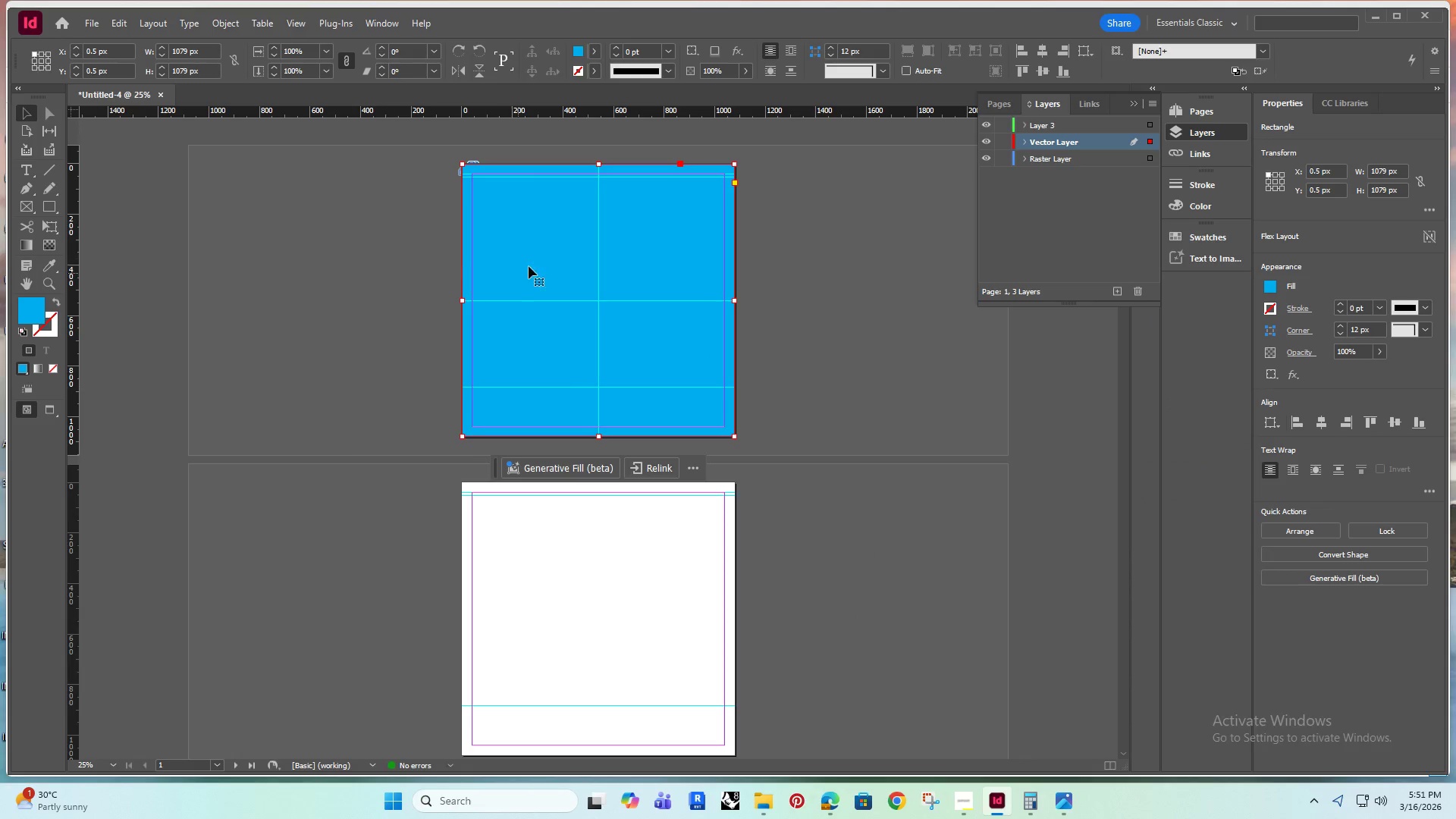 
left_click([579, 258])
 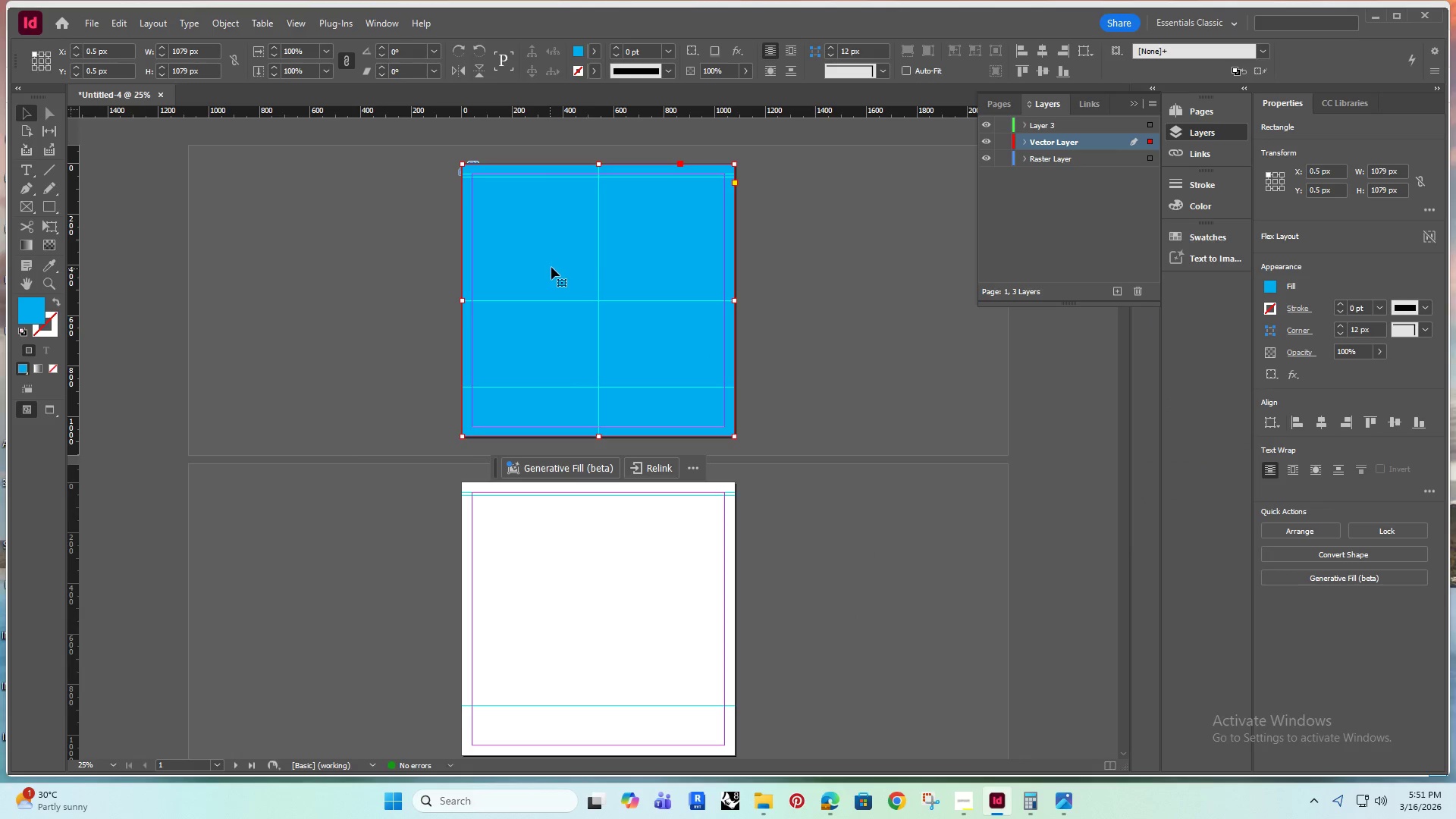 
left_click_drag(start_coordinate=[555, 265], to_coordinate=[262, 288])
 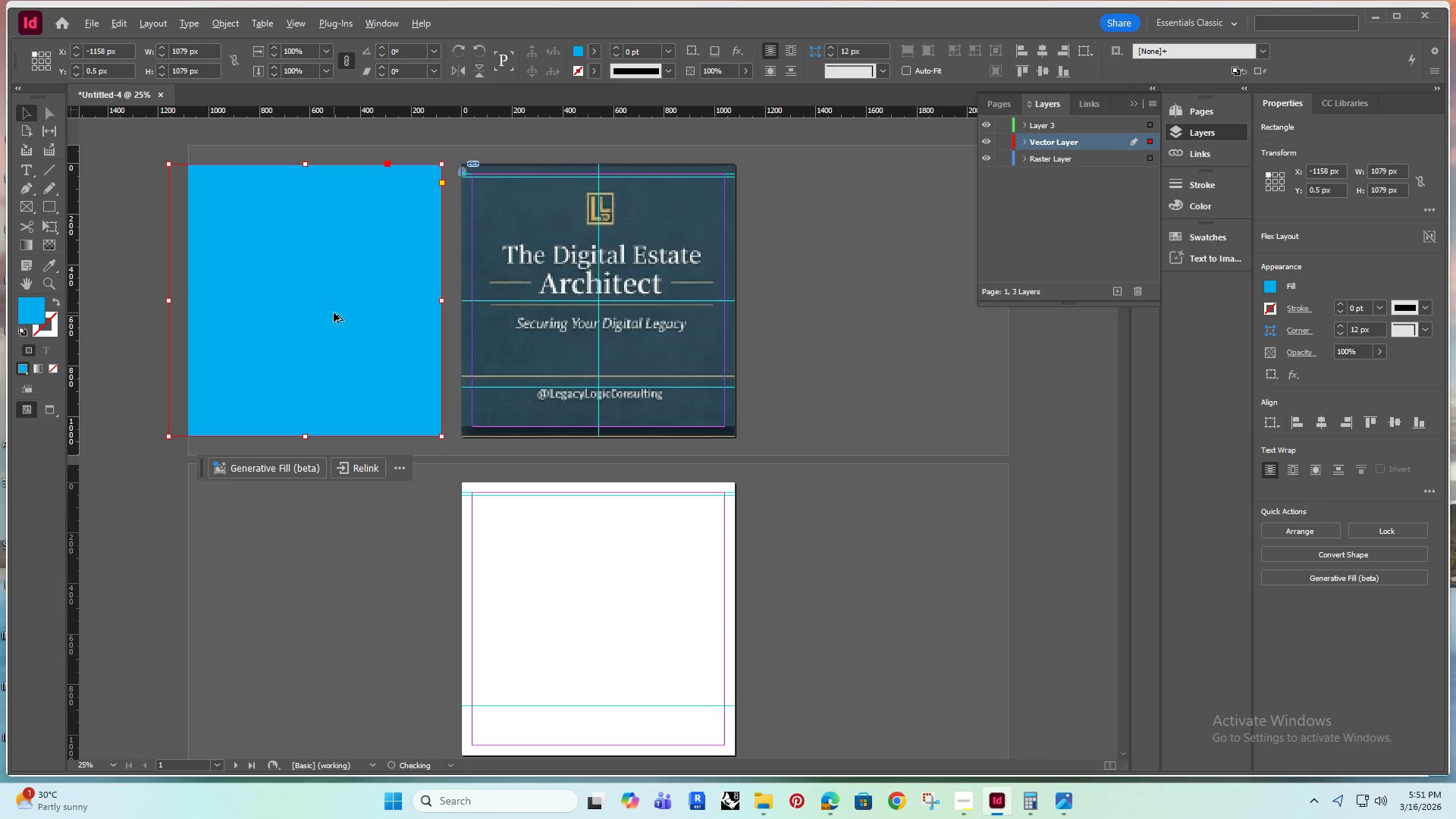 
hold_key(key=ShiftRight, duration=0.84)
 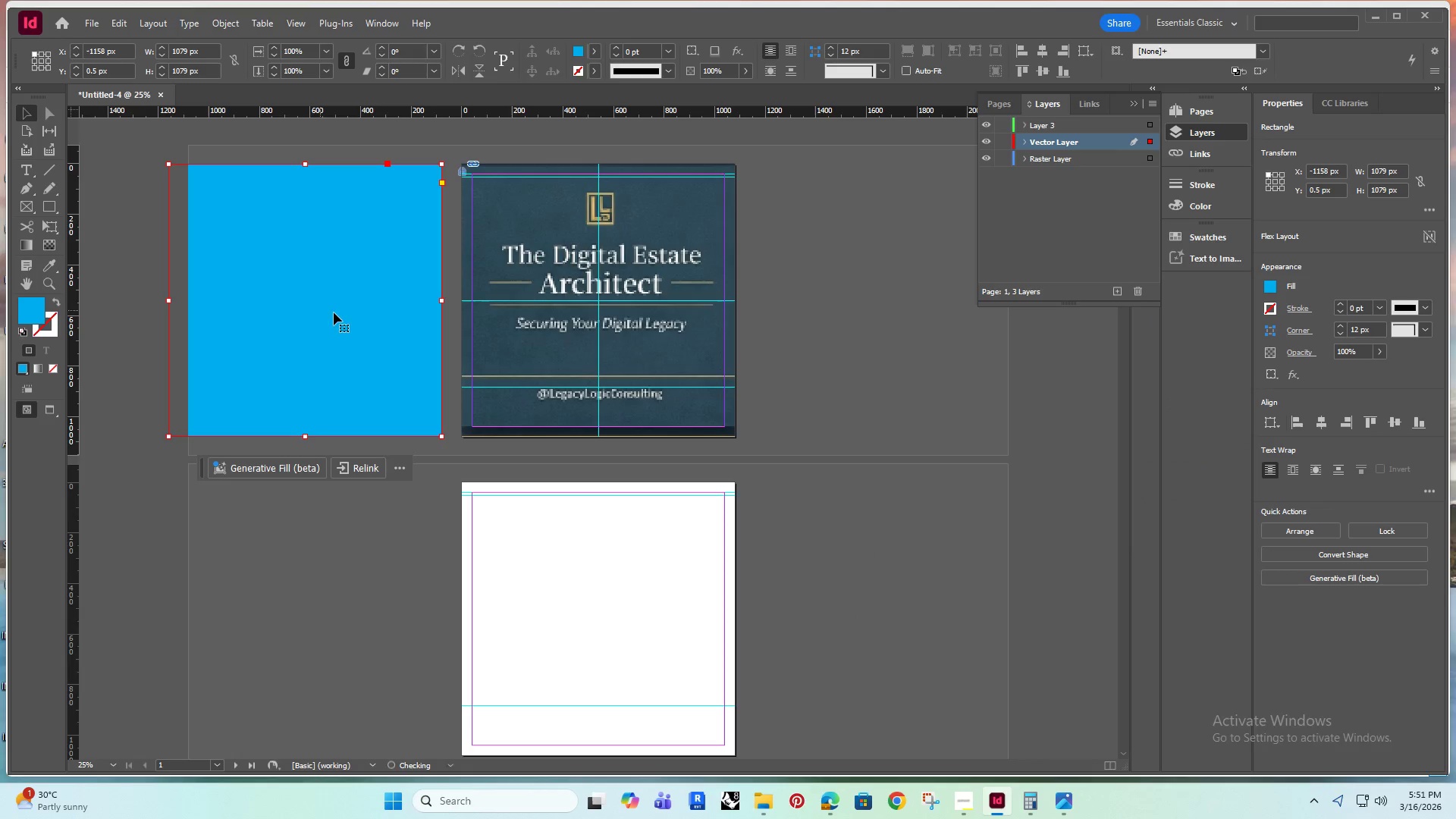 
hold_key(key=AltRight, duration=0.33)
scroll: coordinate [334, 312], scroll_direction: up, amount: 1.0
 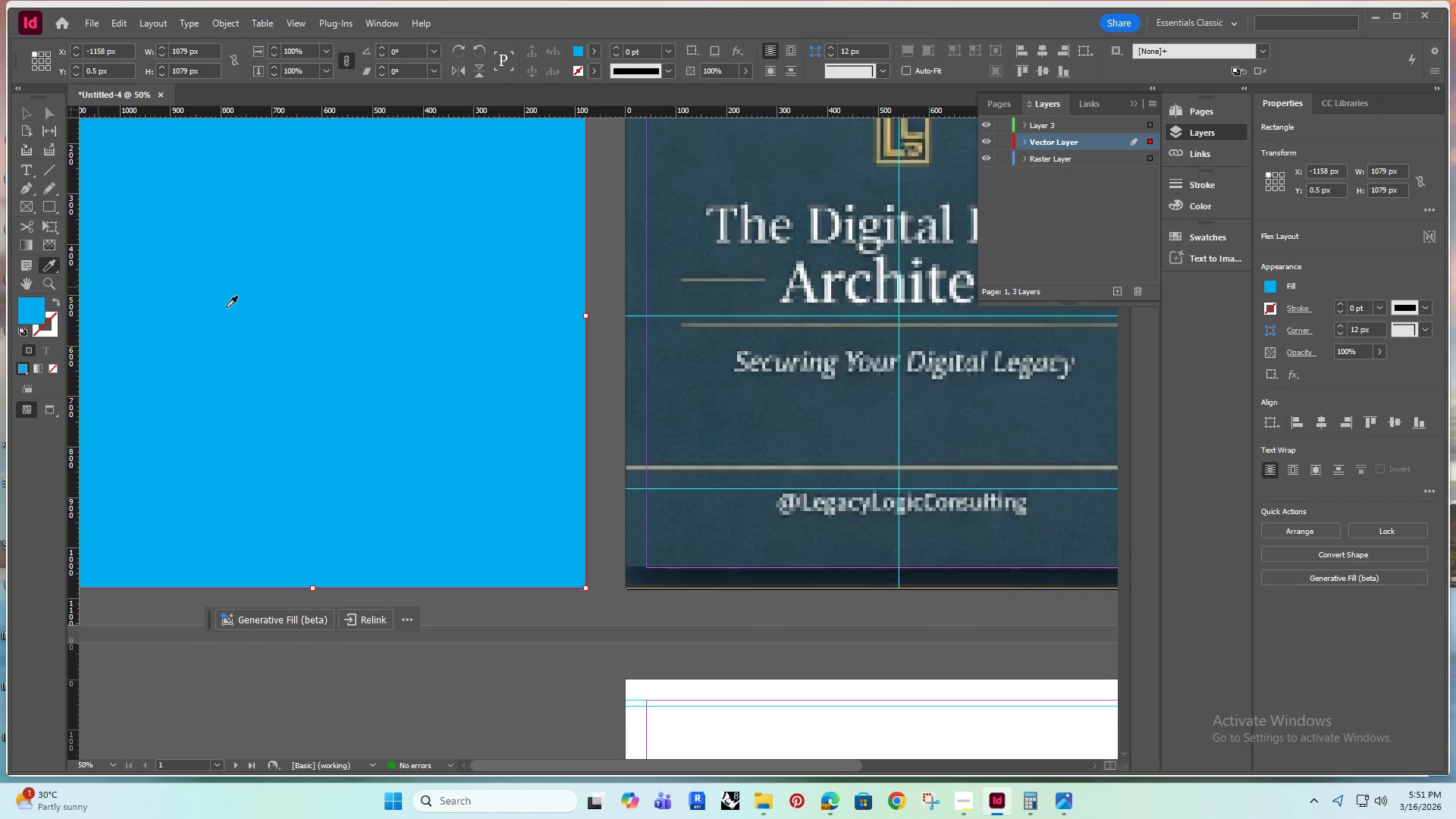 
left_click([690, 189])
 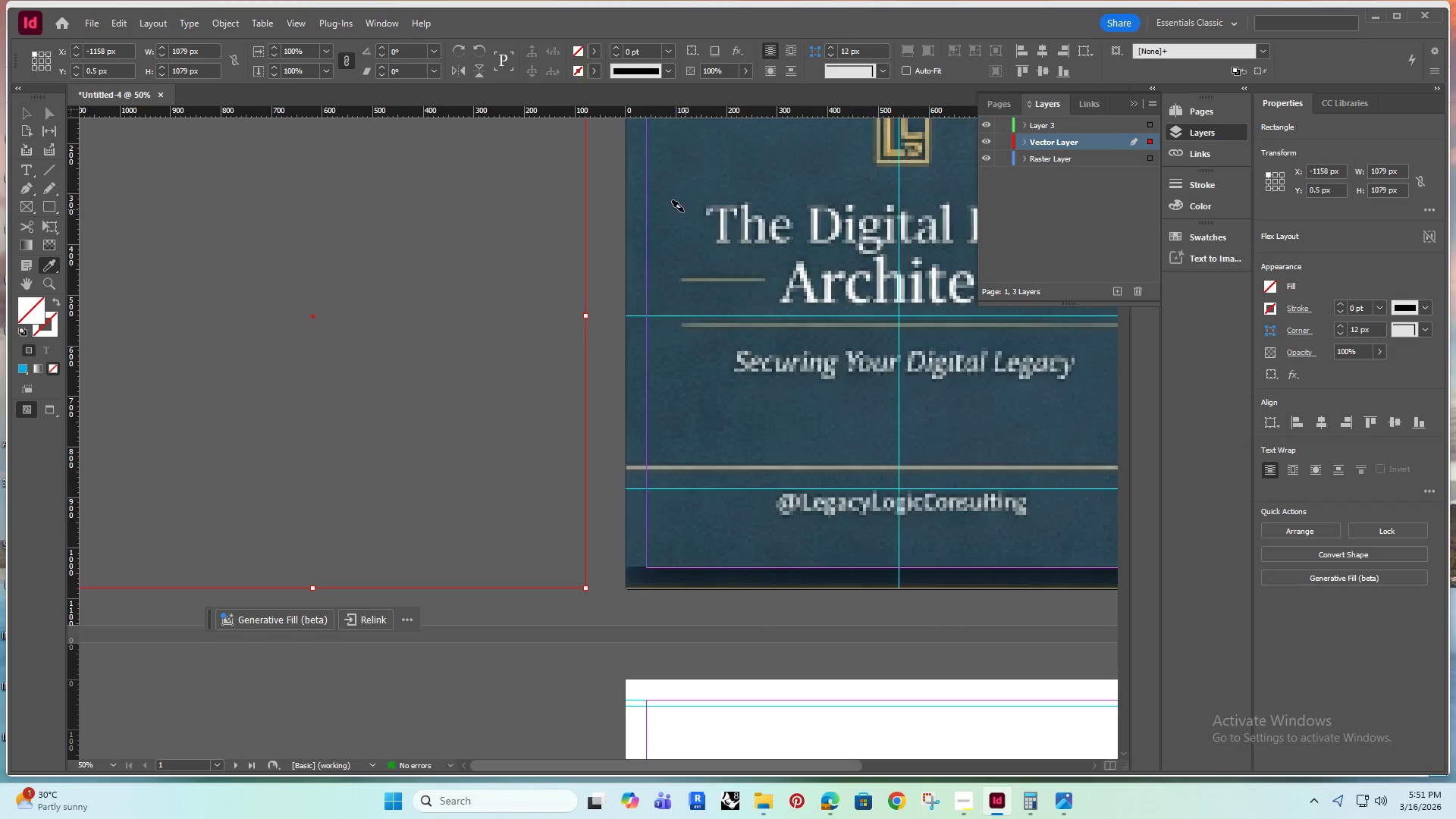 
left_click([373, 265])
 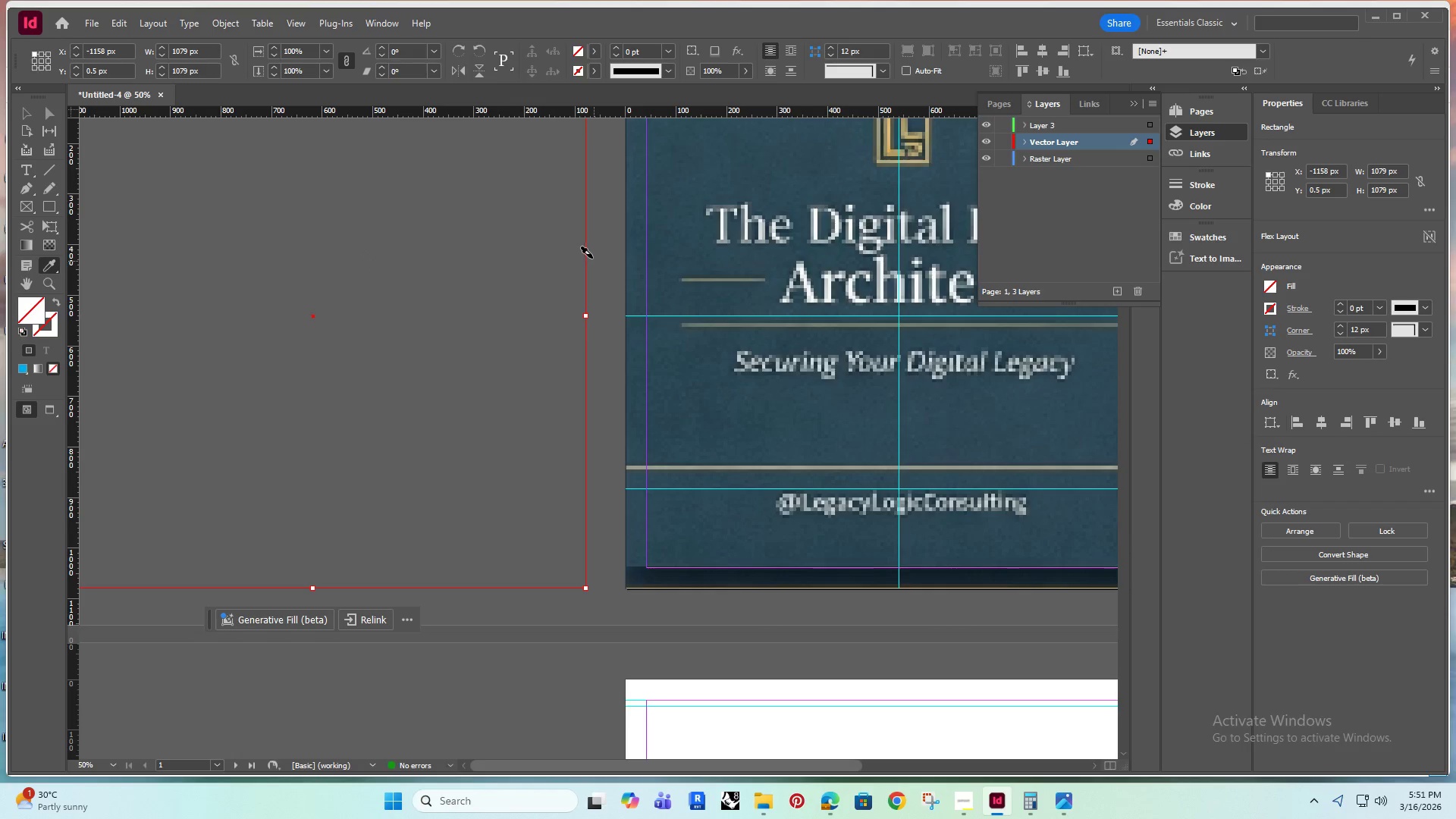 
left_click([588, 247])
 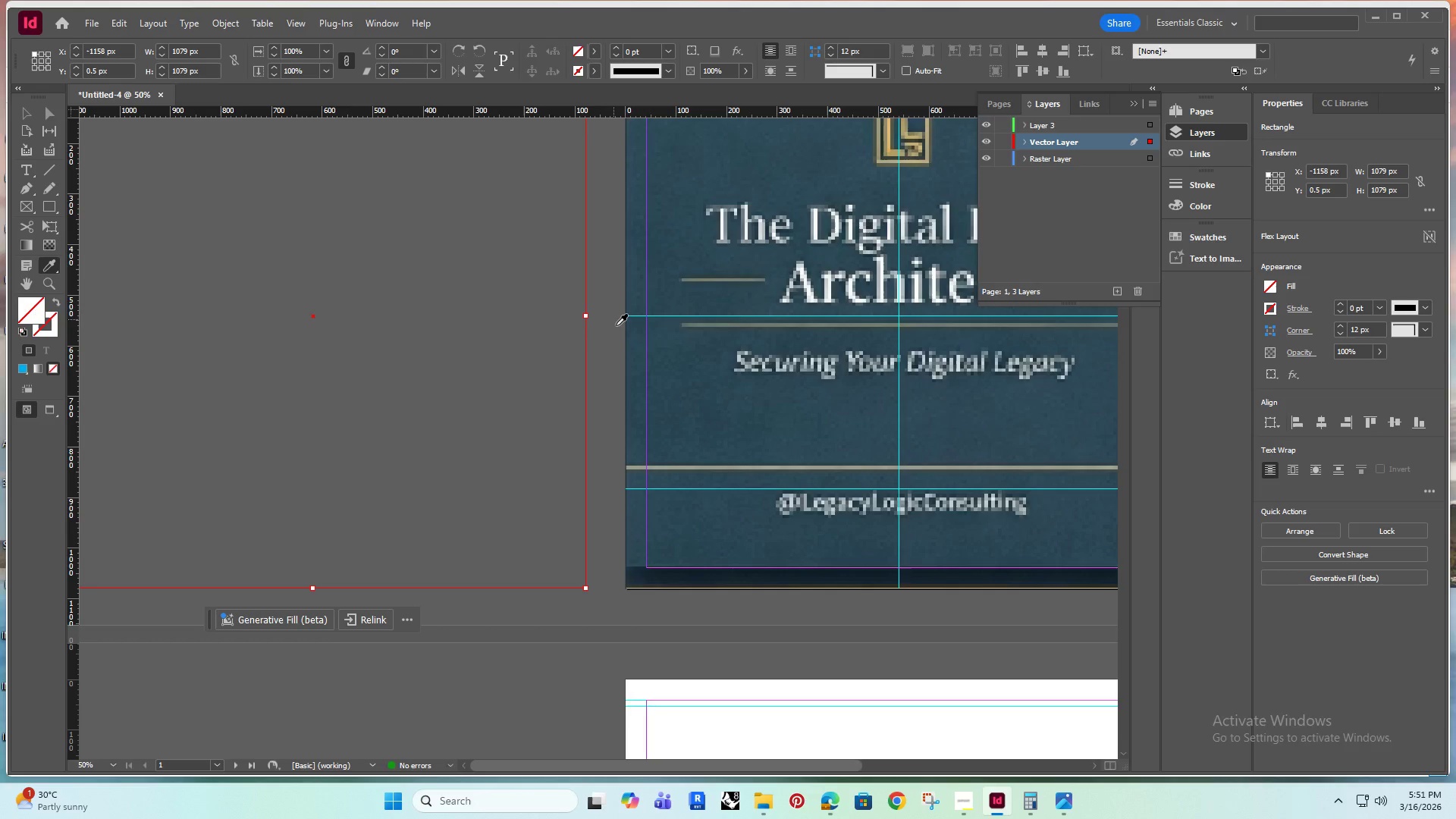 
hold_key(key=AltRight, duration=0.36)
 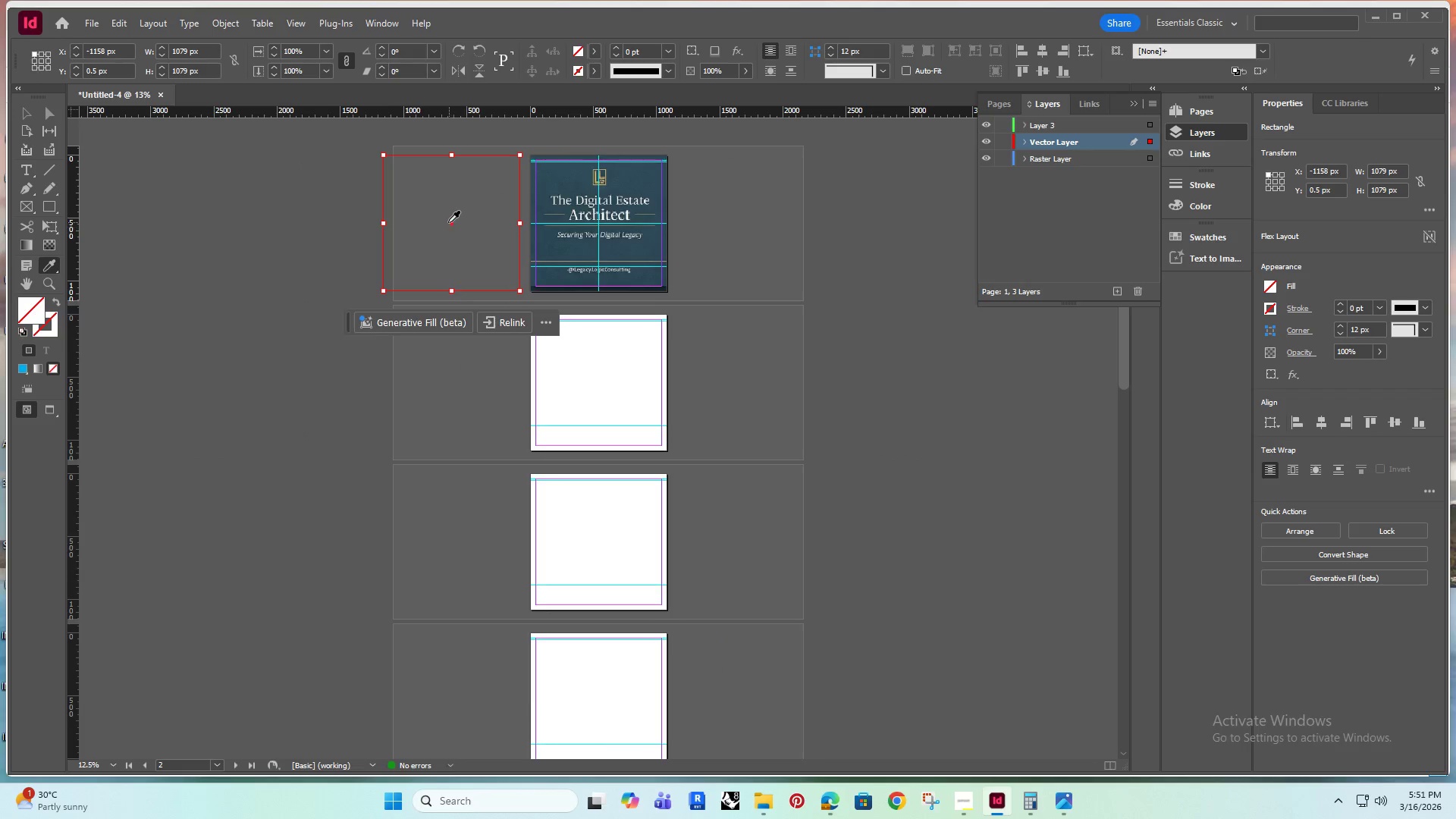 
key(Alt+AltRight)
 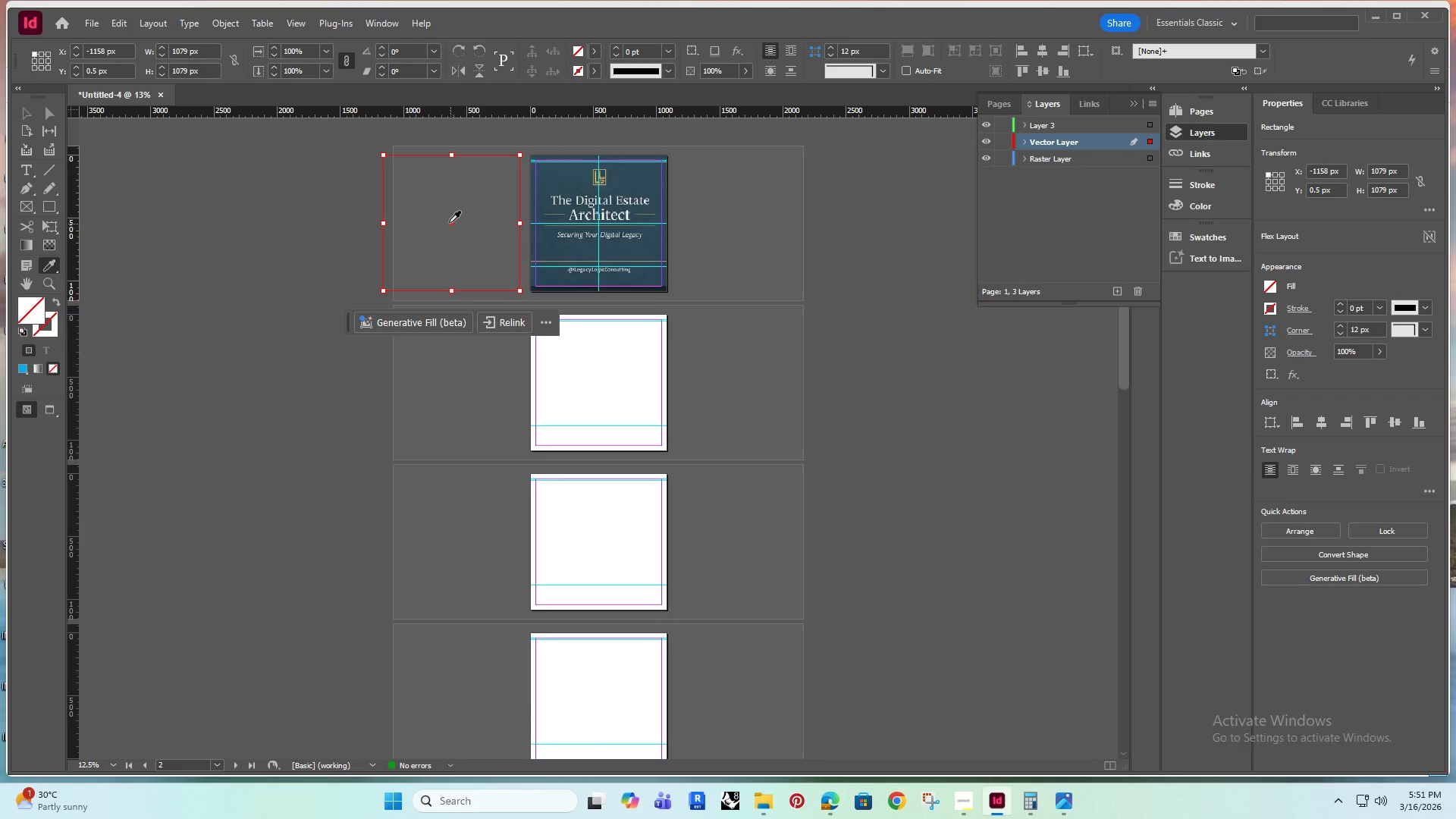 
scroll: coordinate [544, 353], scroll_direction: down, amount: 2.0
 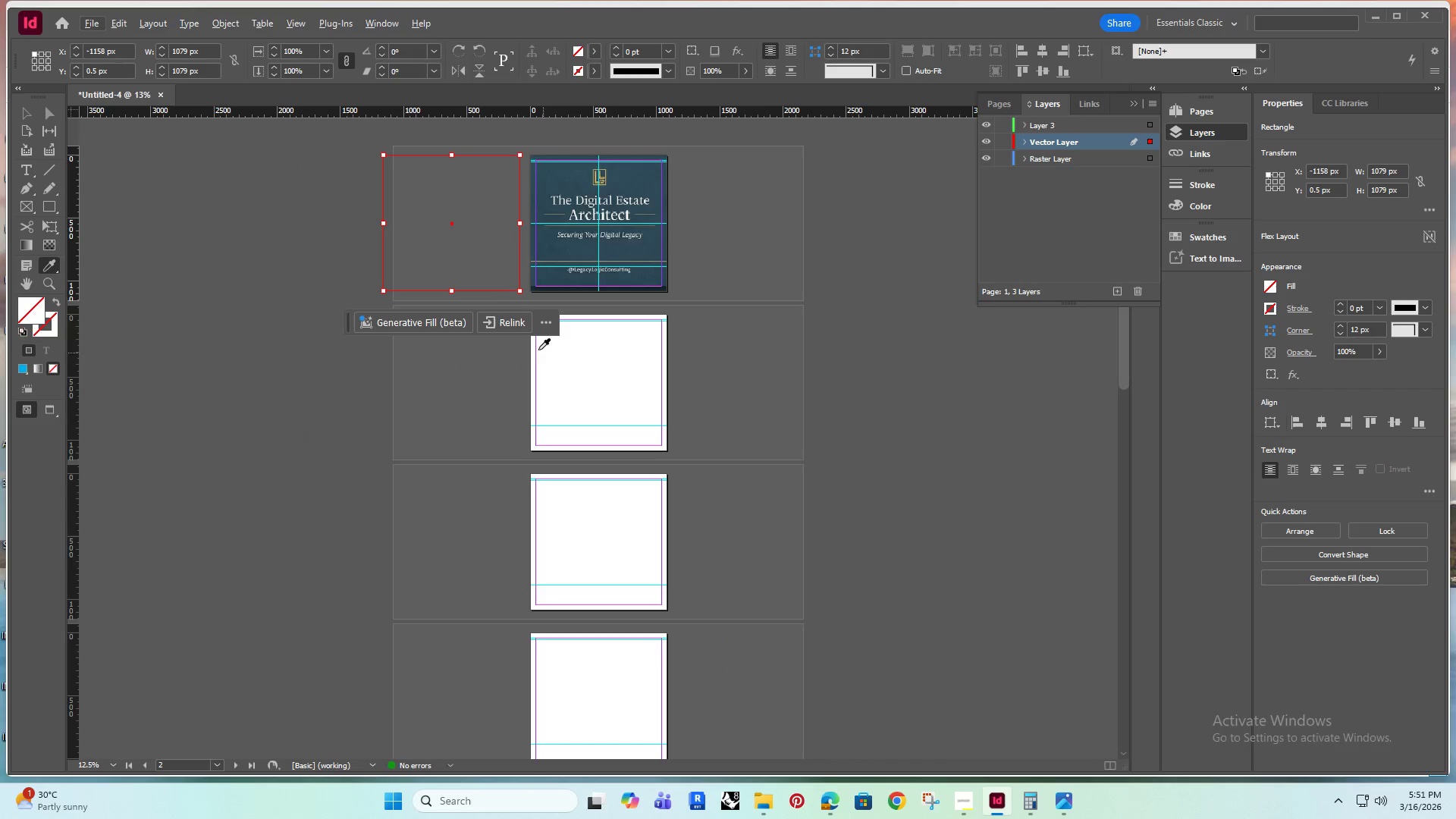 
scroll: coordinate [448, 222], scroll_direction: up, amount: 1.0
 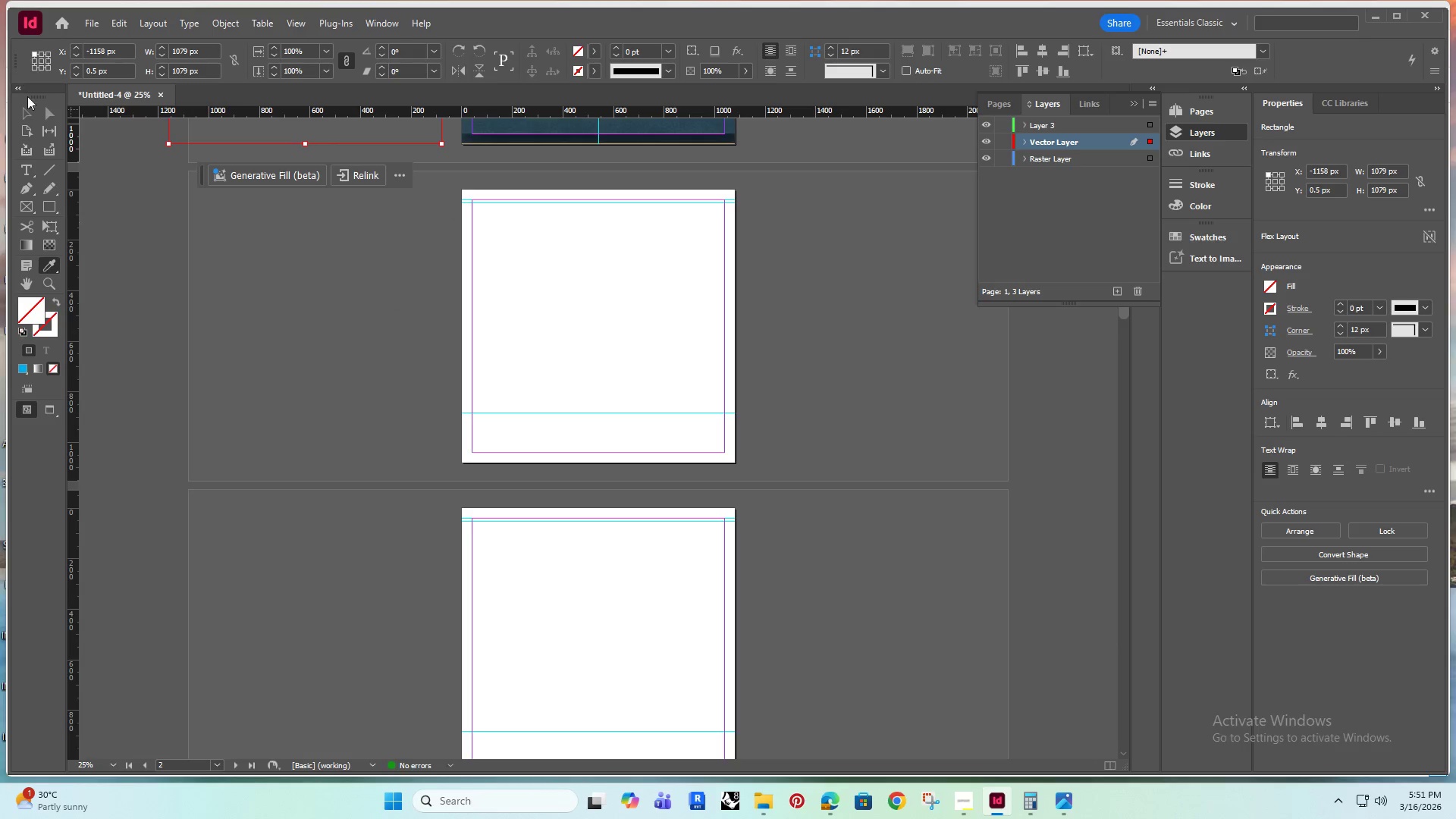 
left_click([27, 111])
 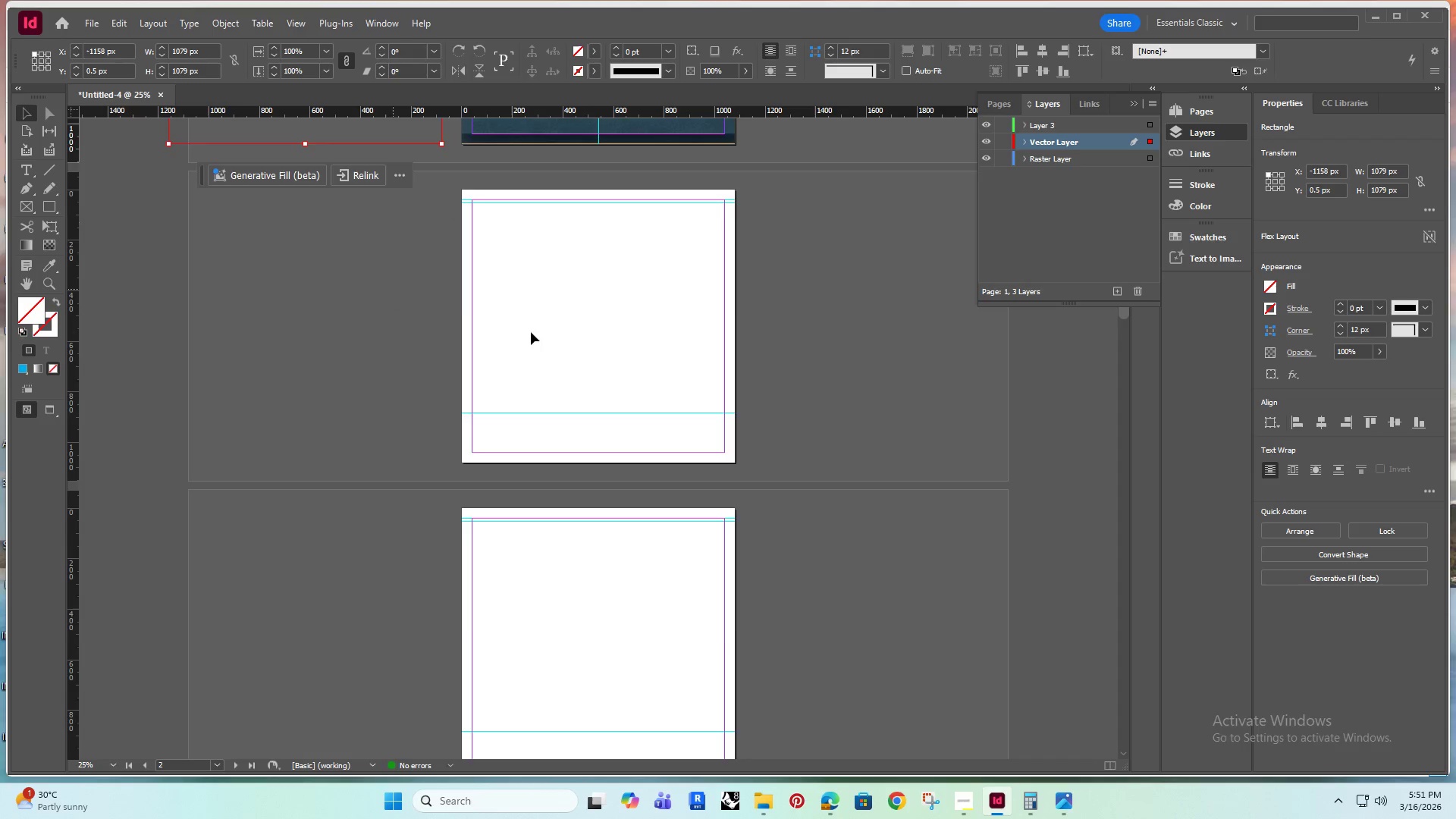 
hold_key(key=Space, duration=0.45)
 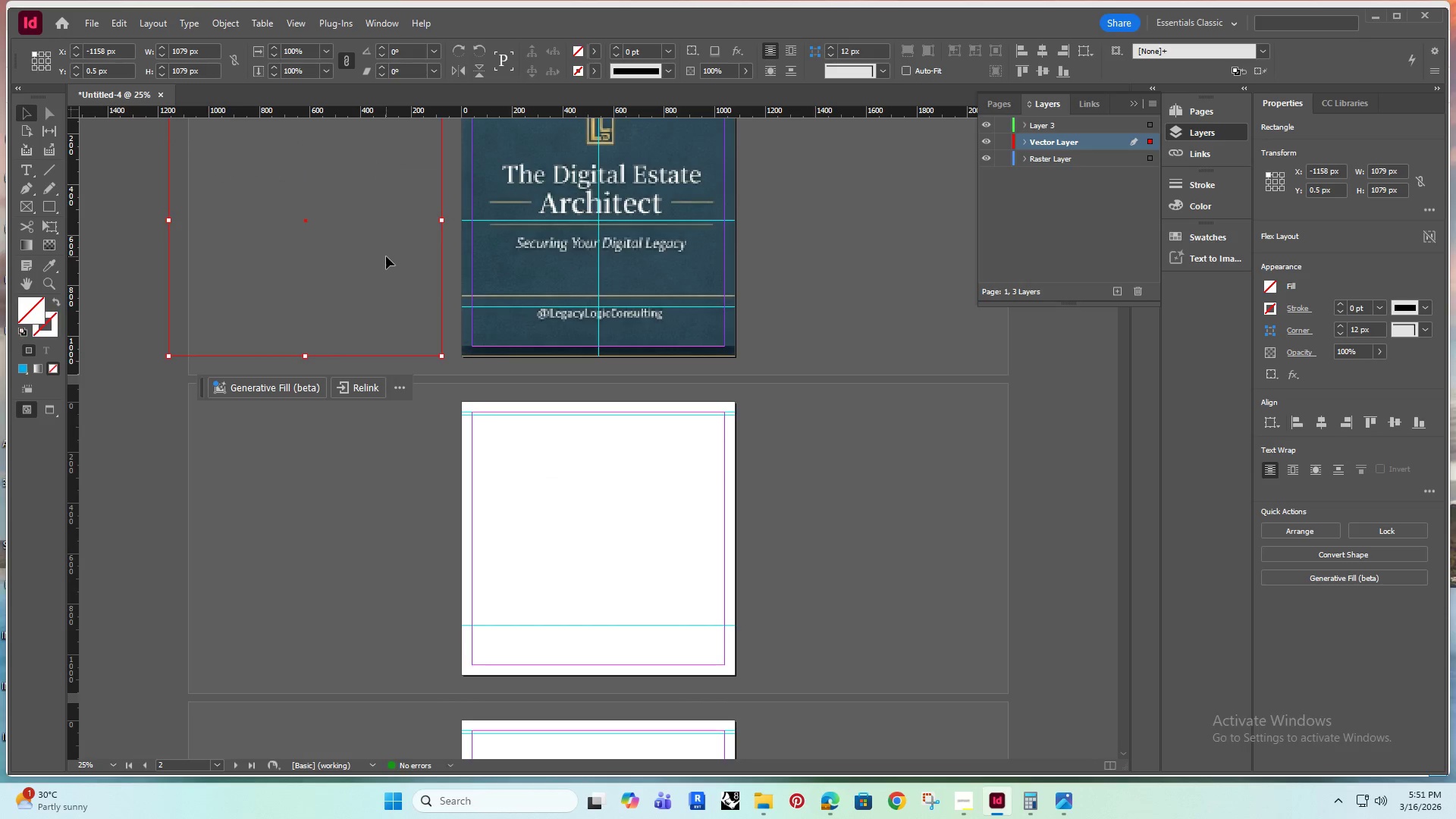 
left_click_drag(start_coordinate=[568, 381], to_coordinate=[646, 594])
 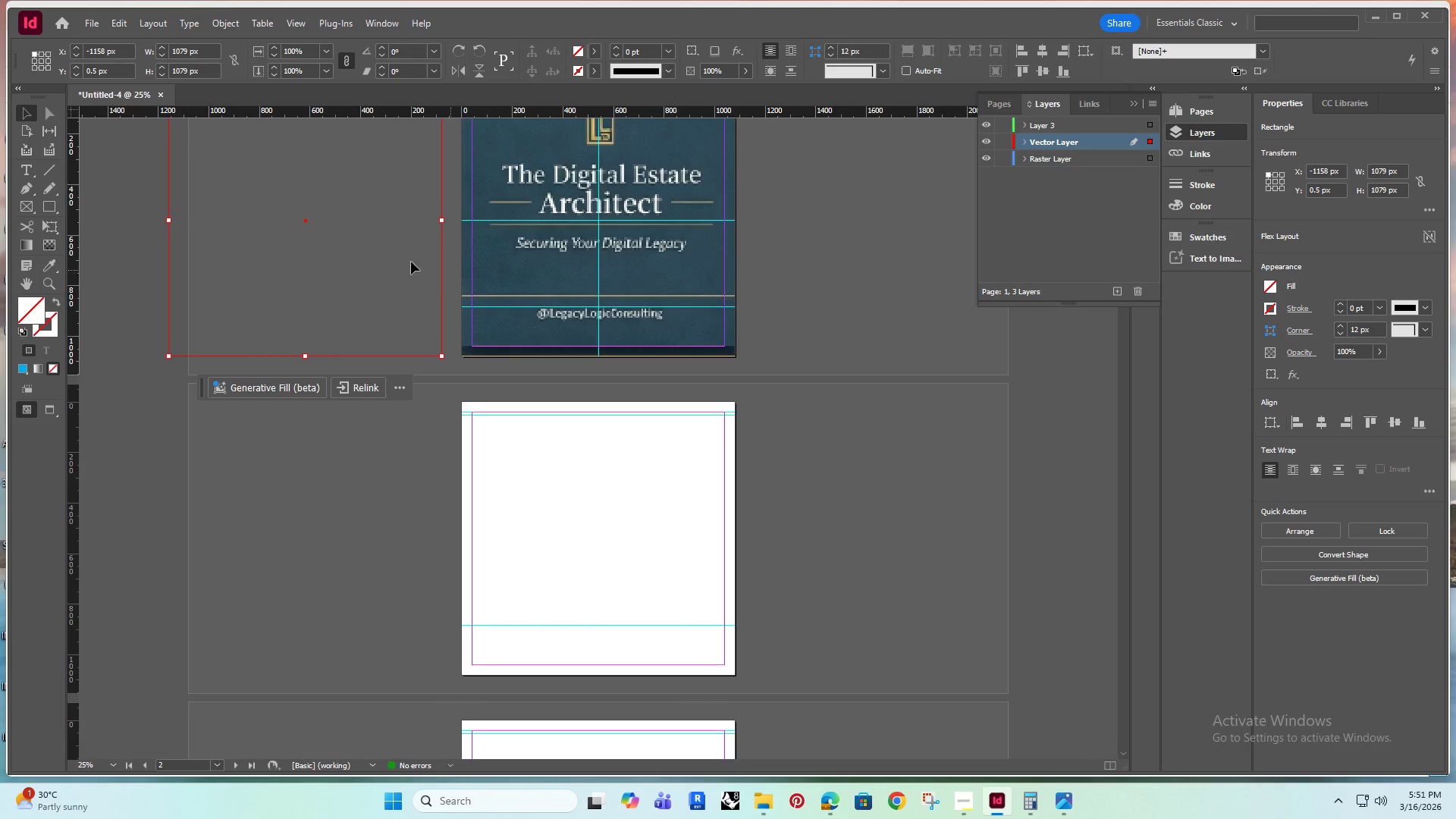 
left_click_drag(start_coordinate=[386, 256], to_coordinate=[500, 259])
 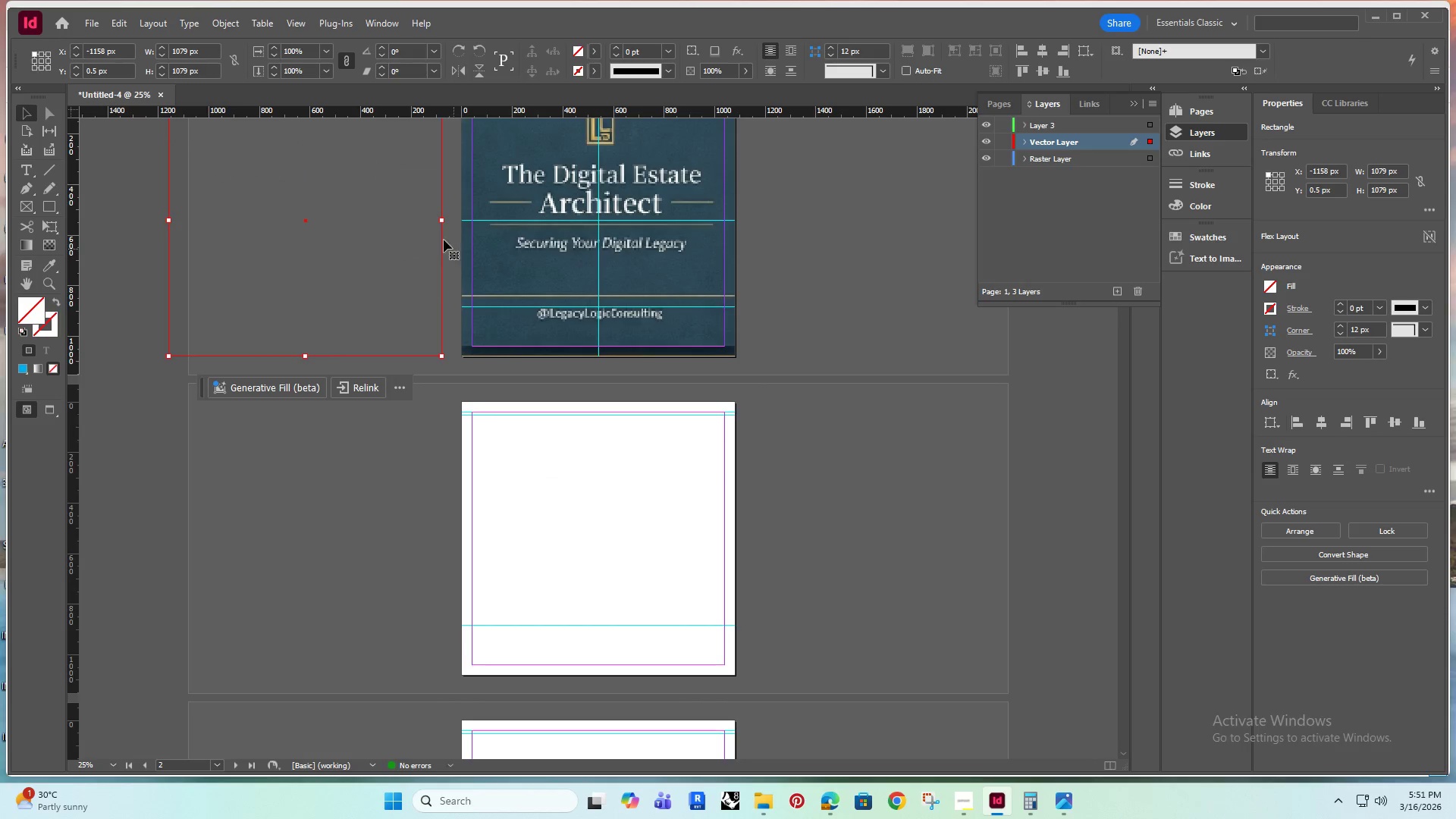 
hold_key(key=ShiftRight, duration=0.45)
 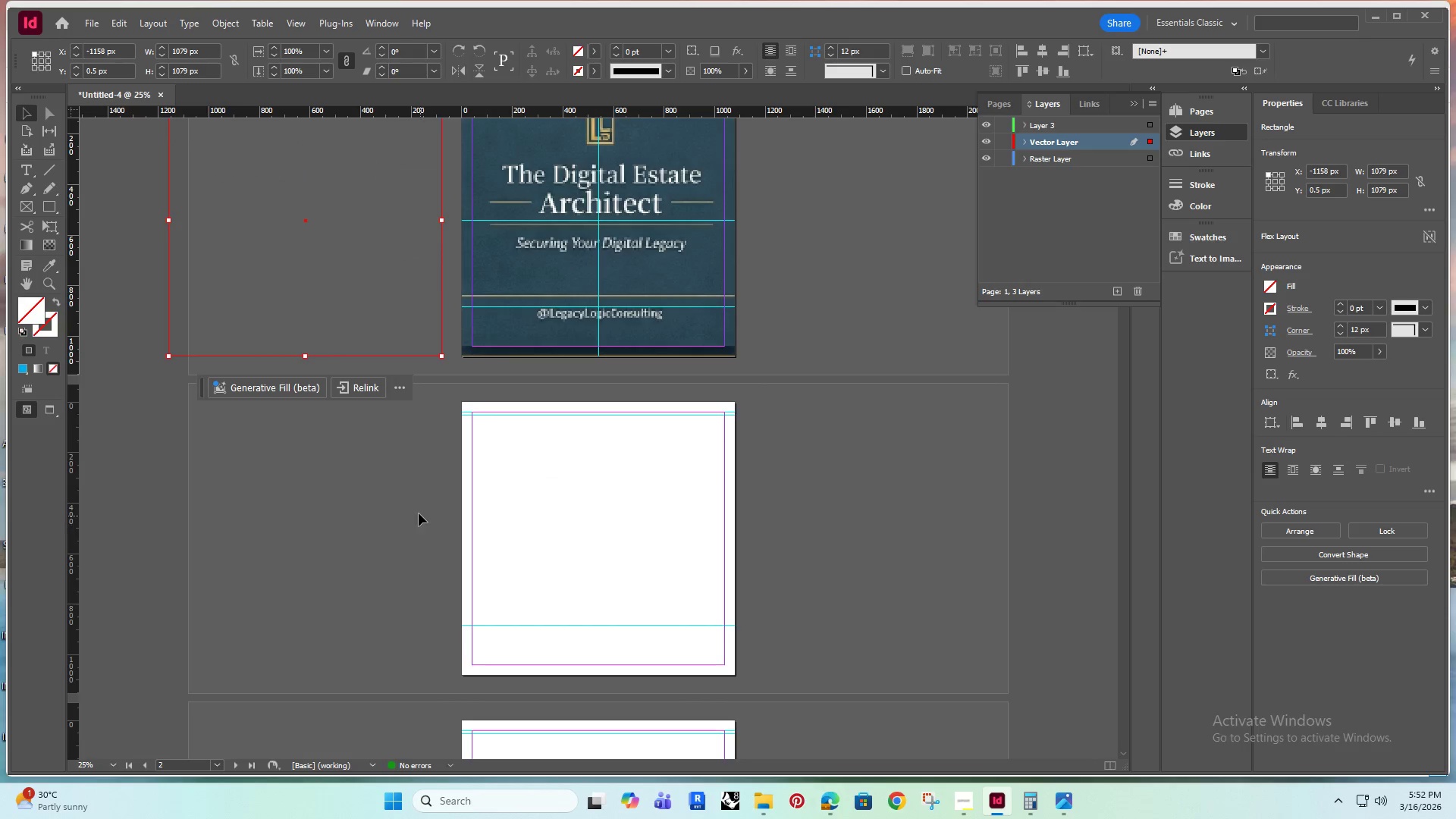 
left_click([405, 318])
 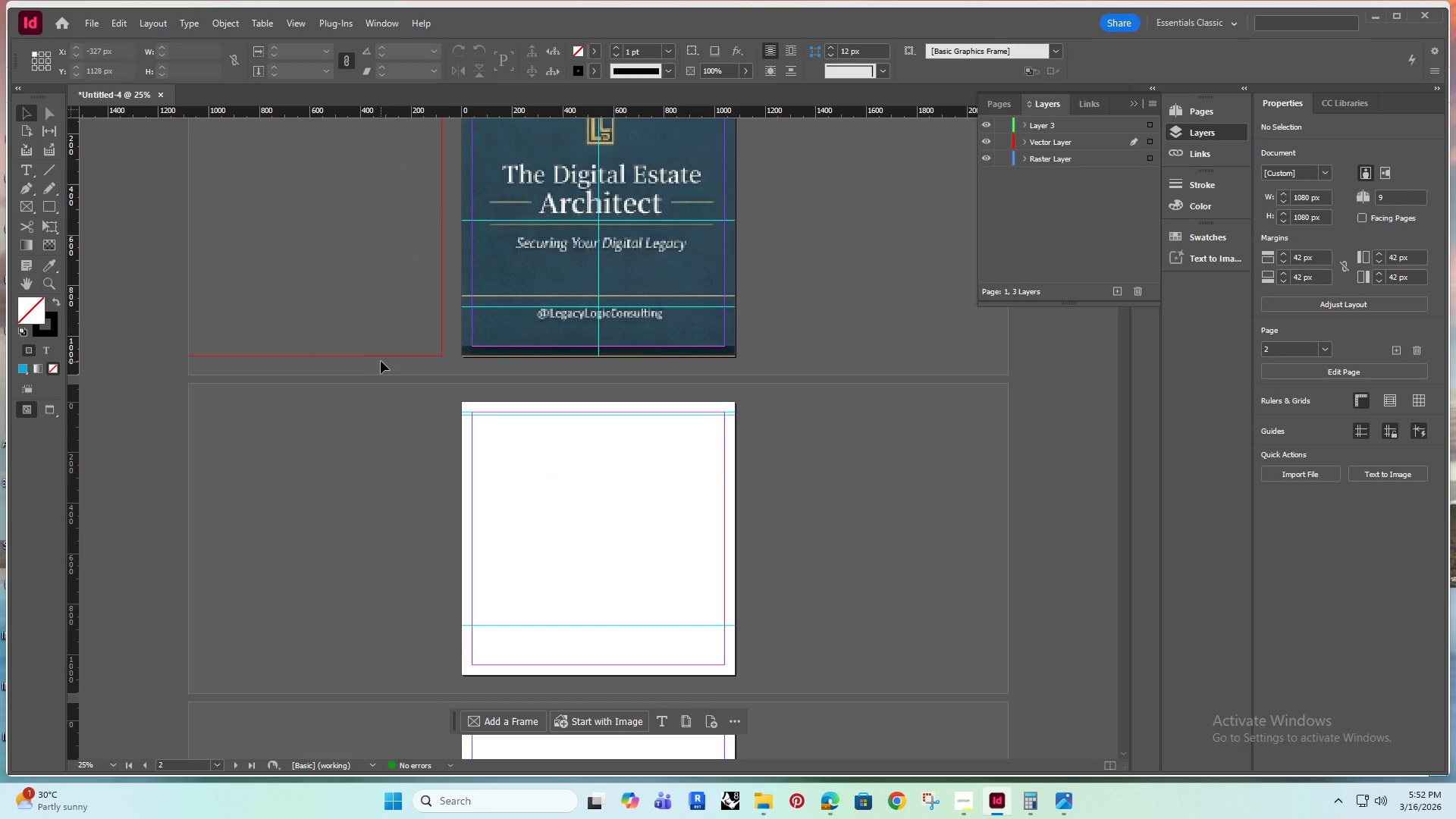 
left_click([382, 355])
 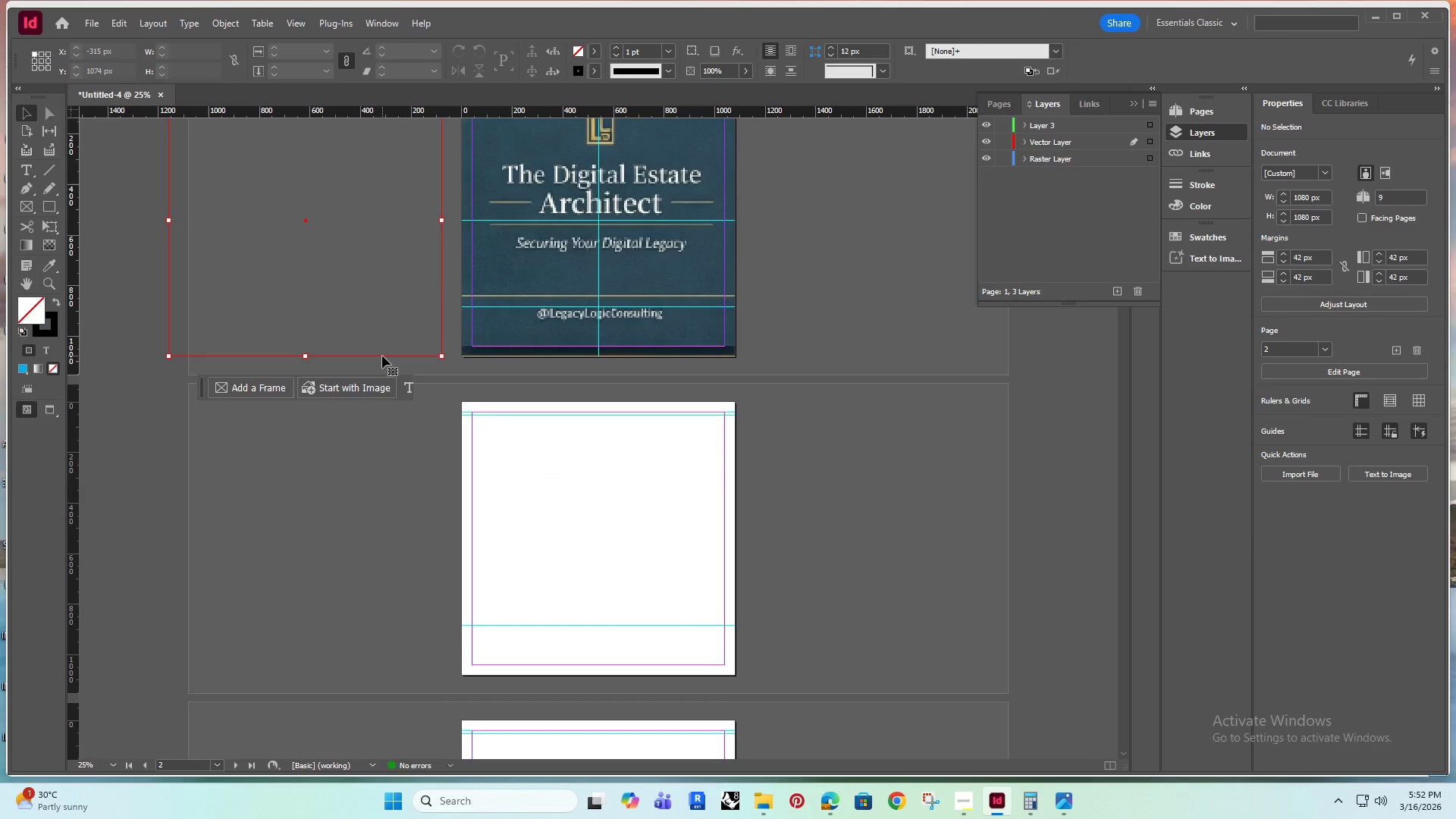 
left_click_drag(start_coordinate=[382, 356], to_coordinate=[562, 358])
 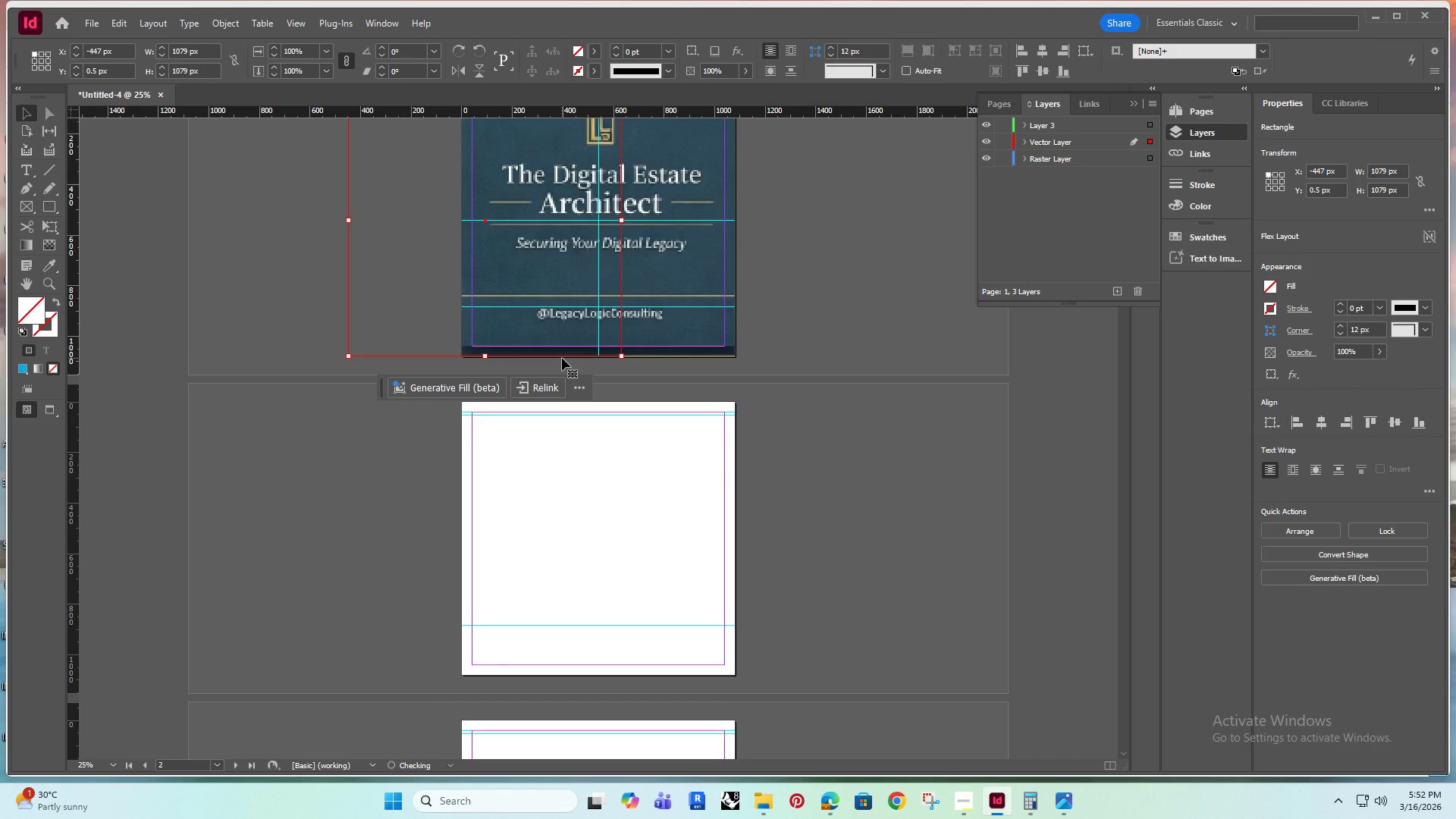 
hold_key(key=ShiftRight, duration=0.56)
 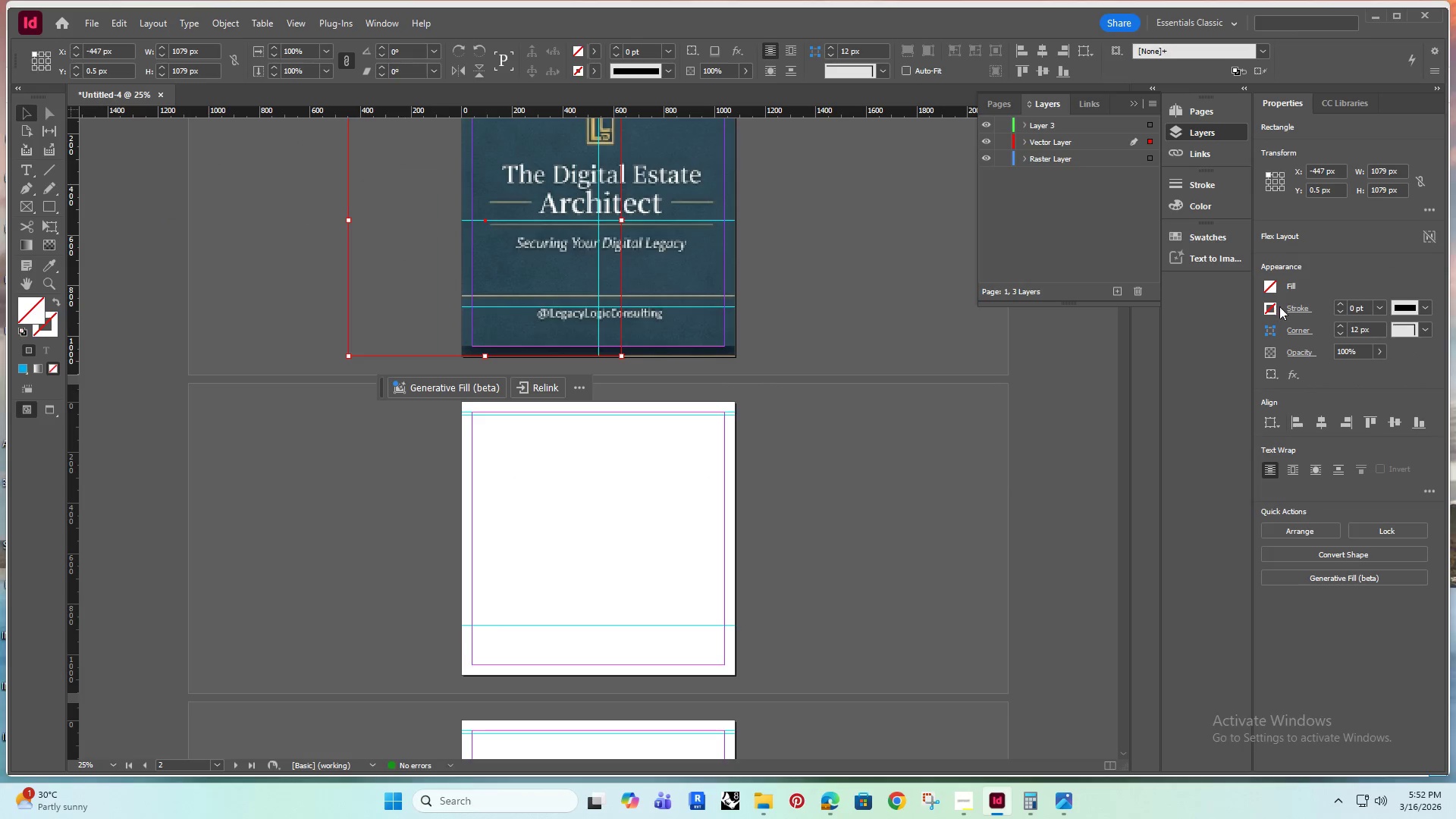 
left_click([1271, 281])
 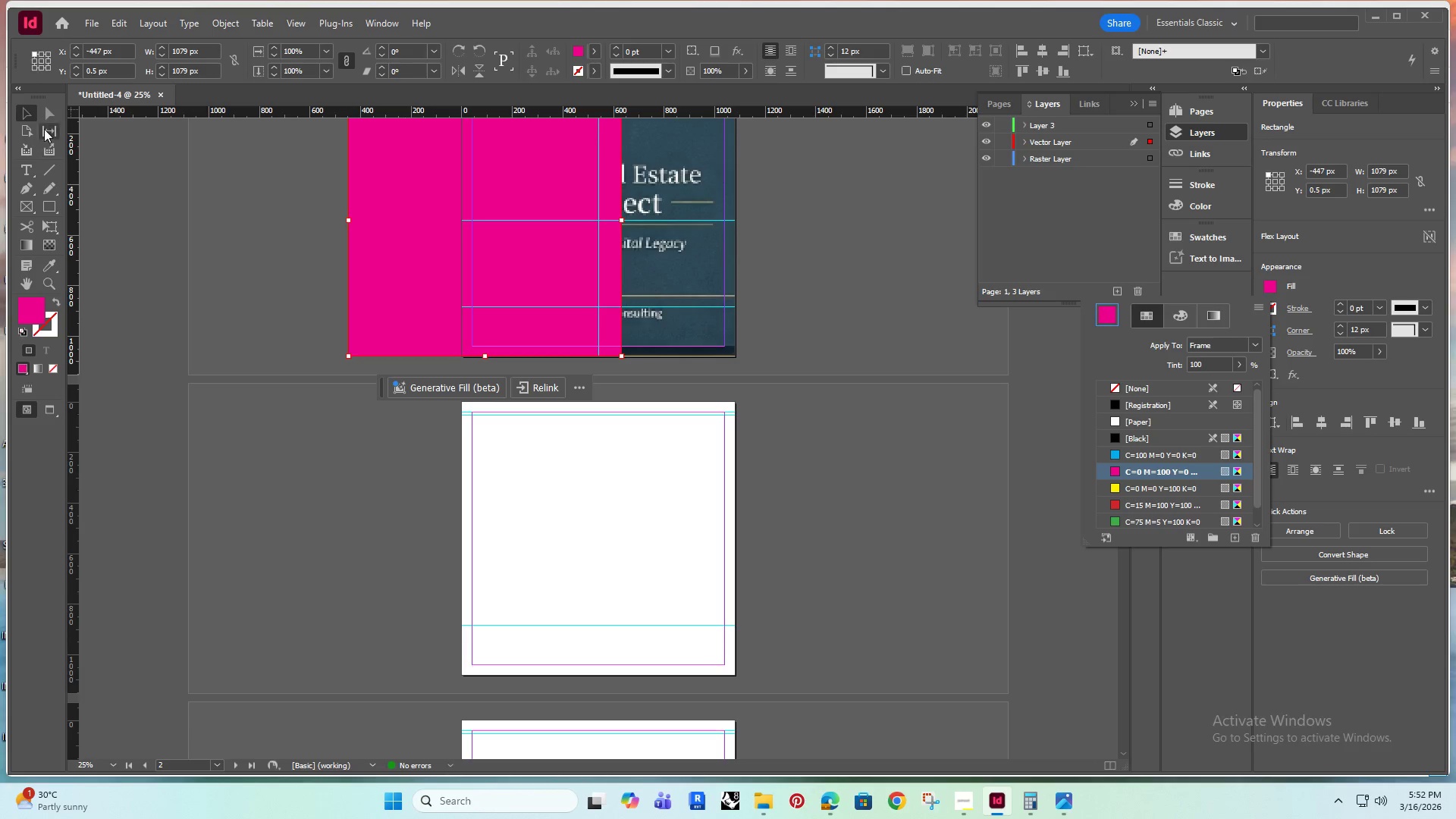 
wait(5.5)
 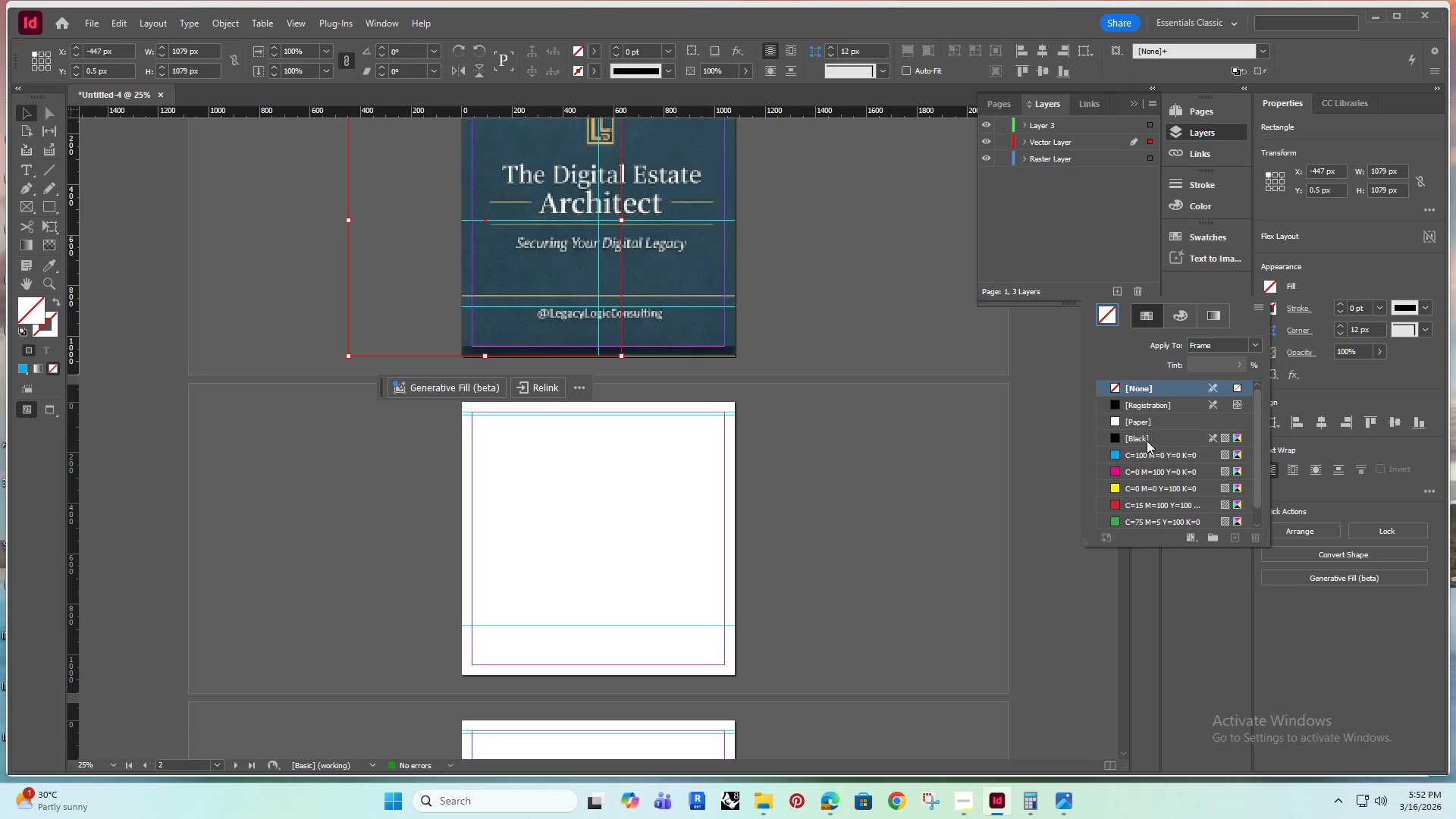 
left_click([45, 266])
 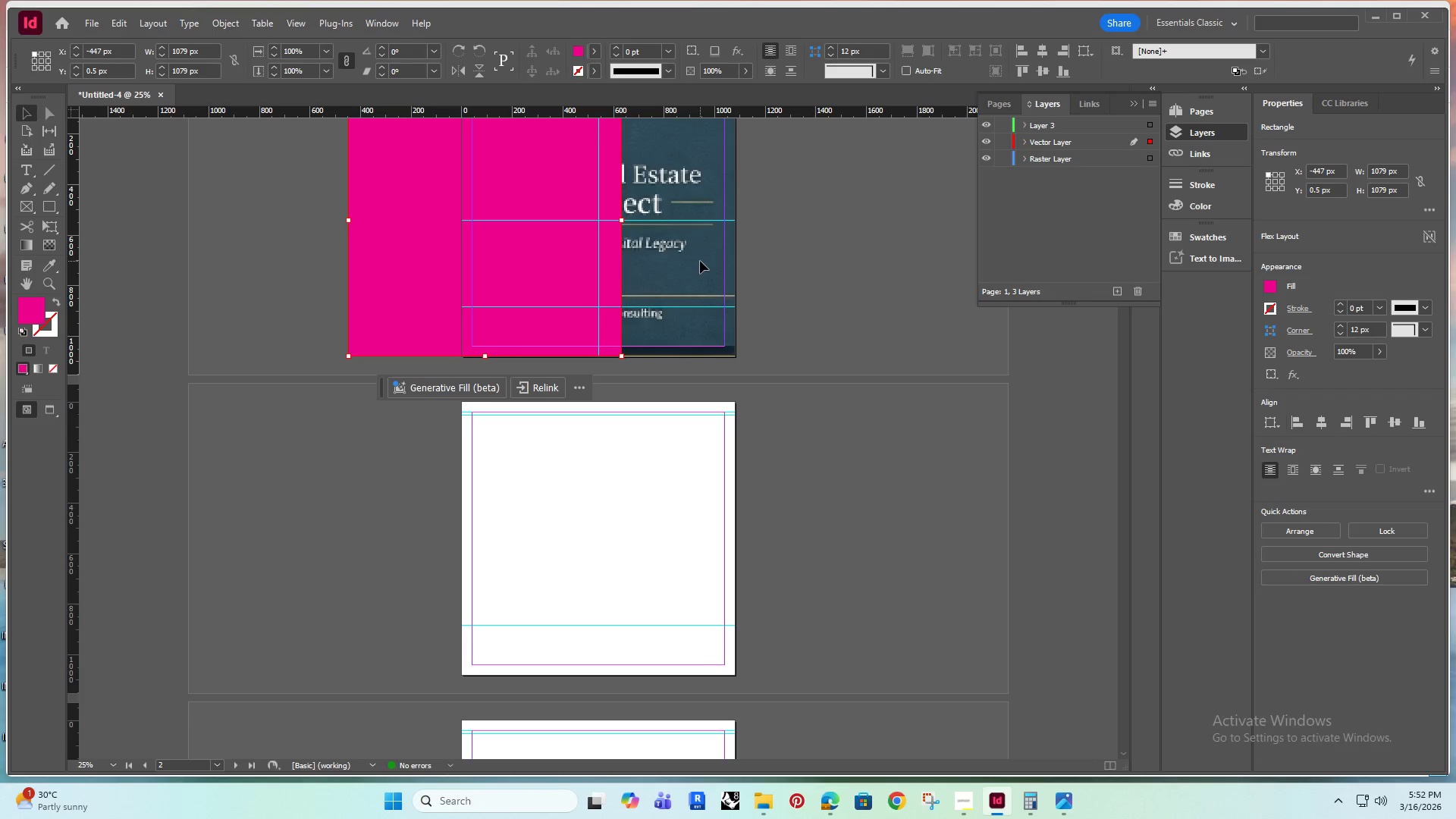 
left_click([918, 405])
 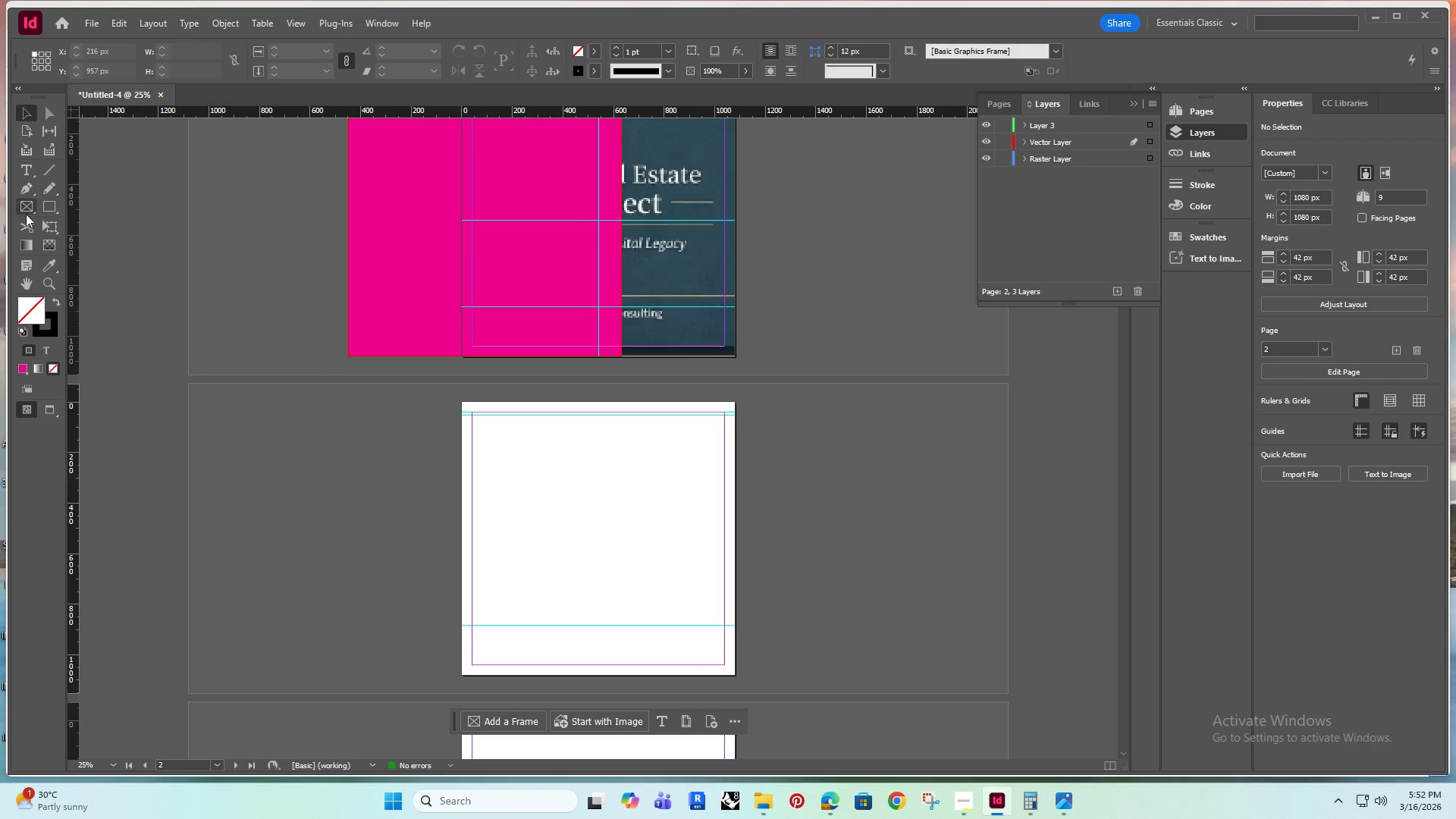 
left_click([49, 262])
 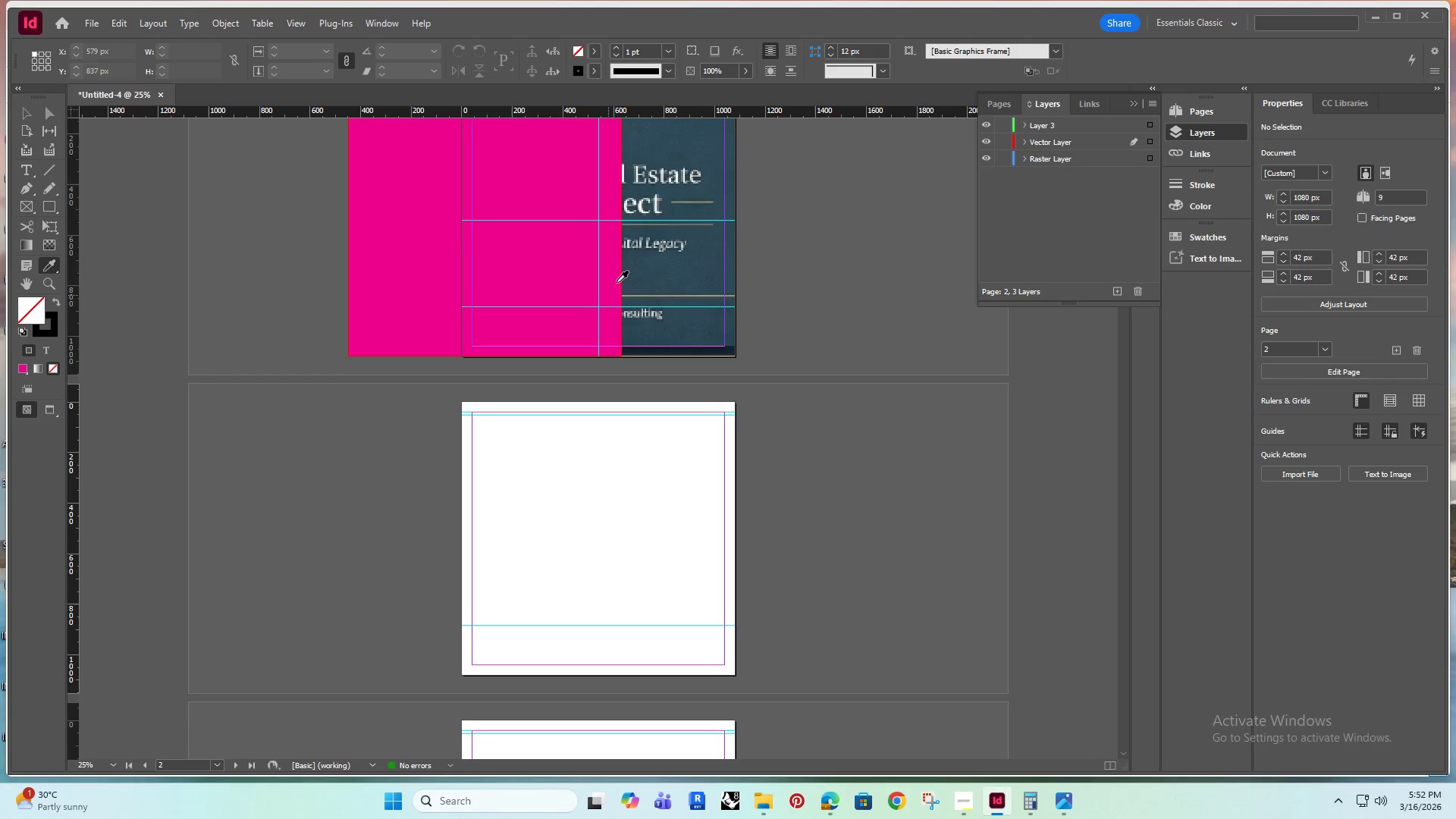 
left_click([662, 268])
 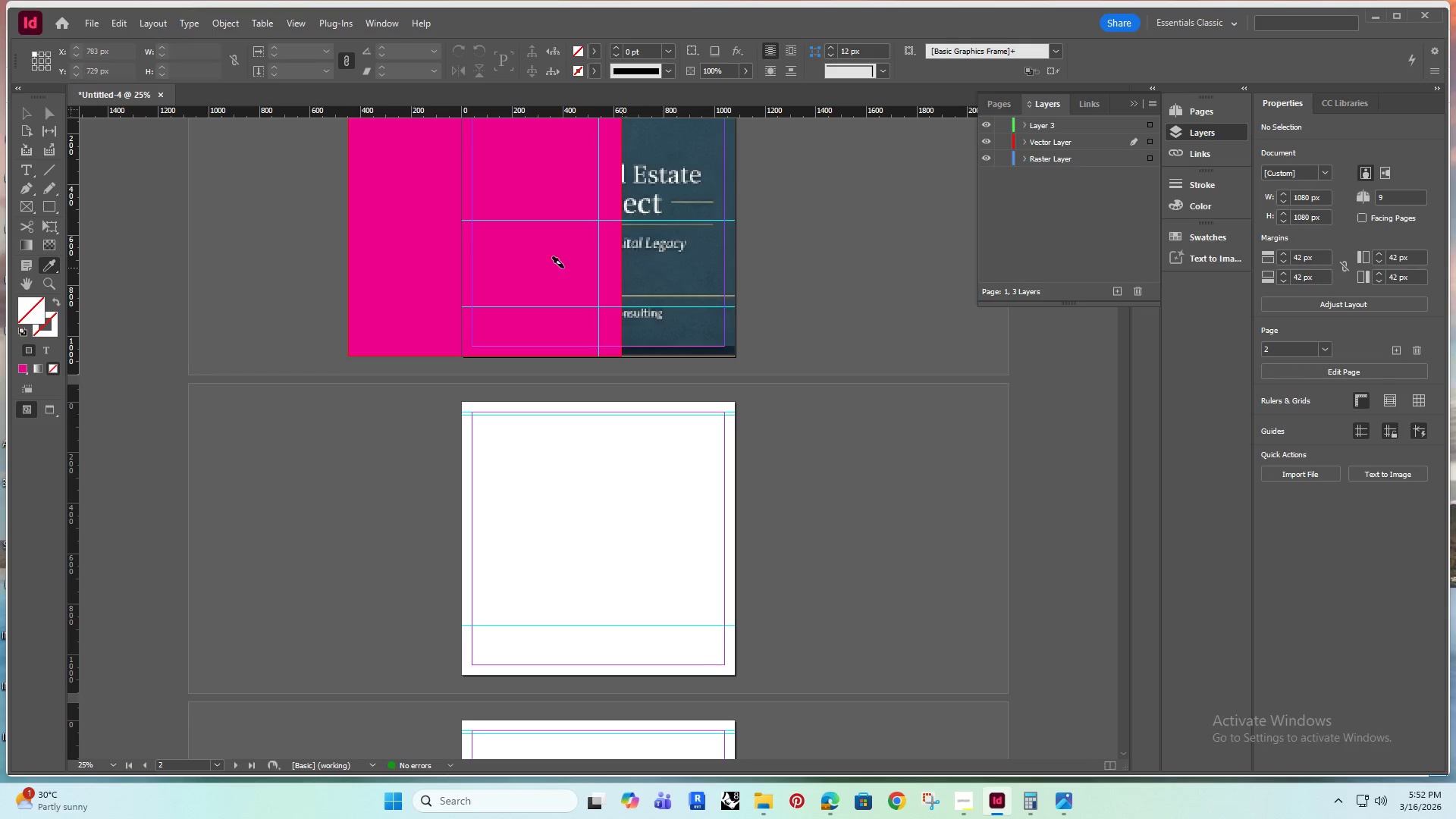 
left_click([545, 266])
 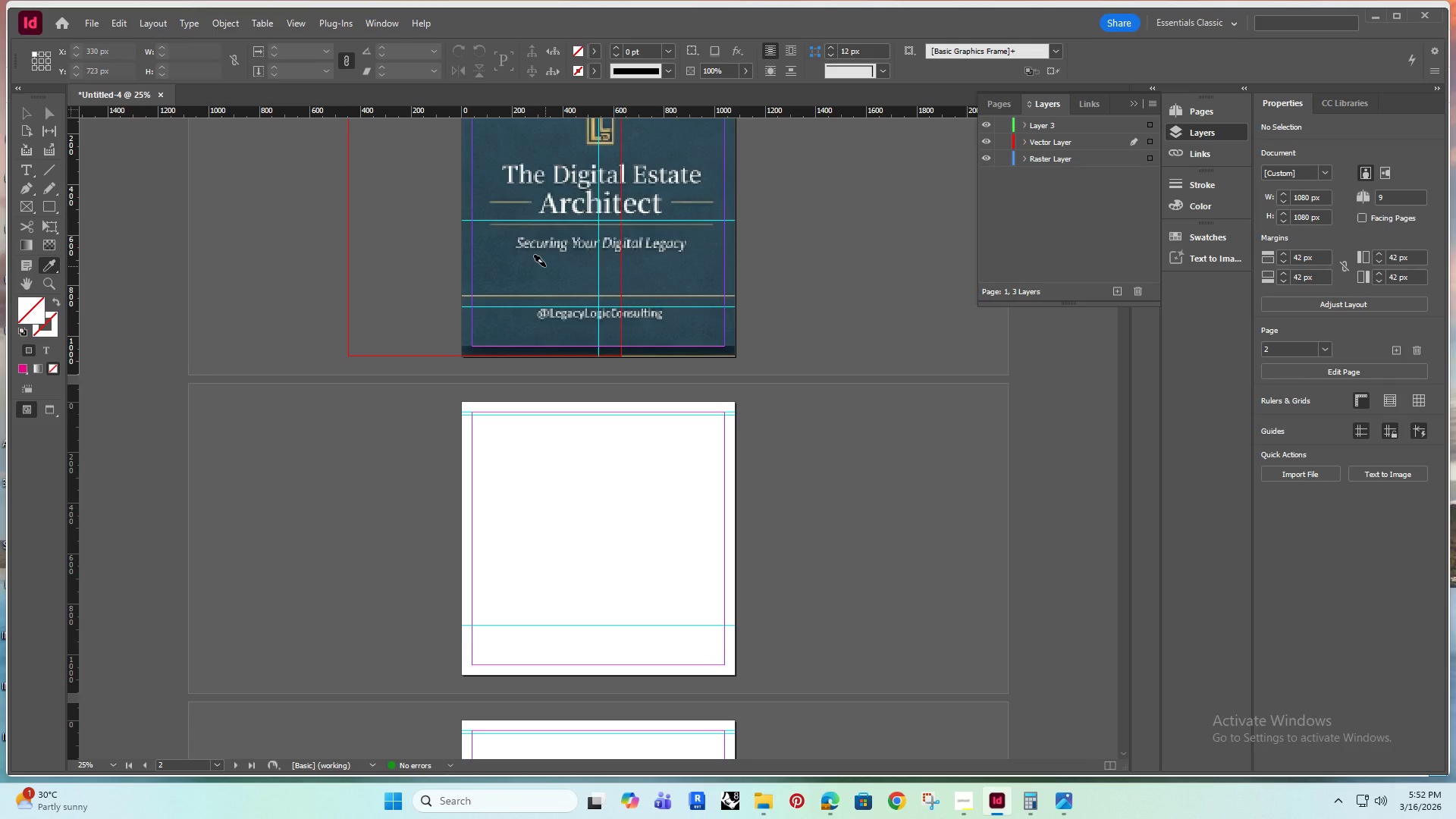 
key(Control+Z)
 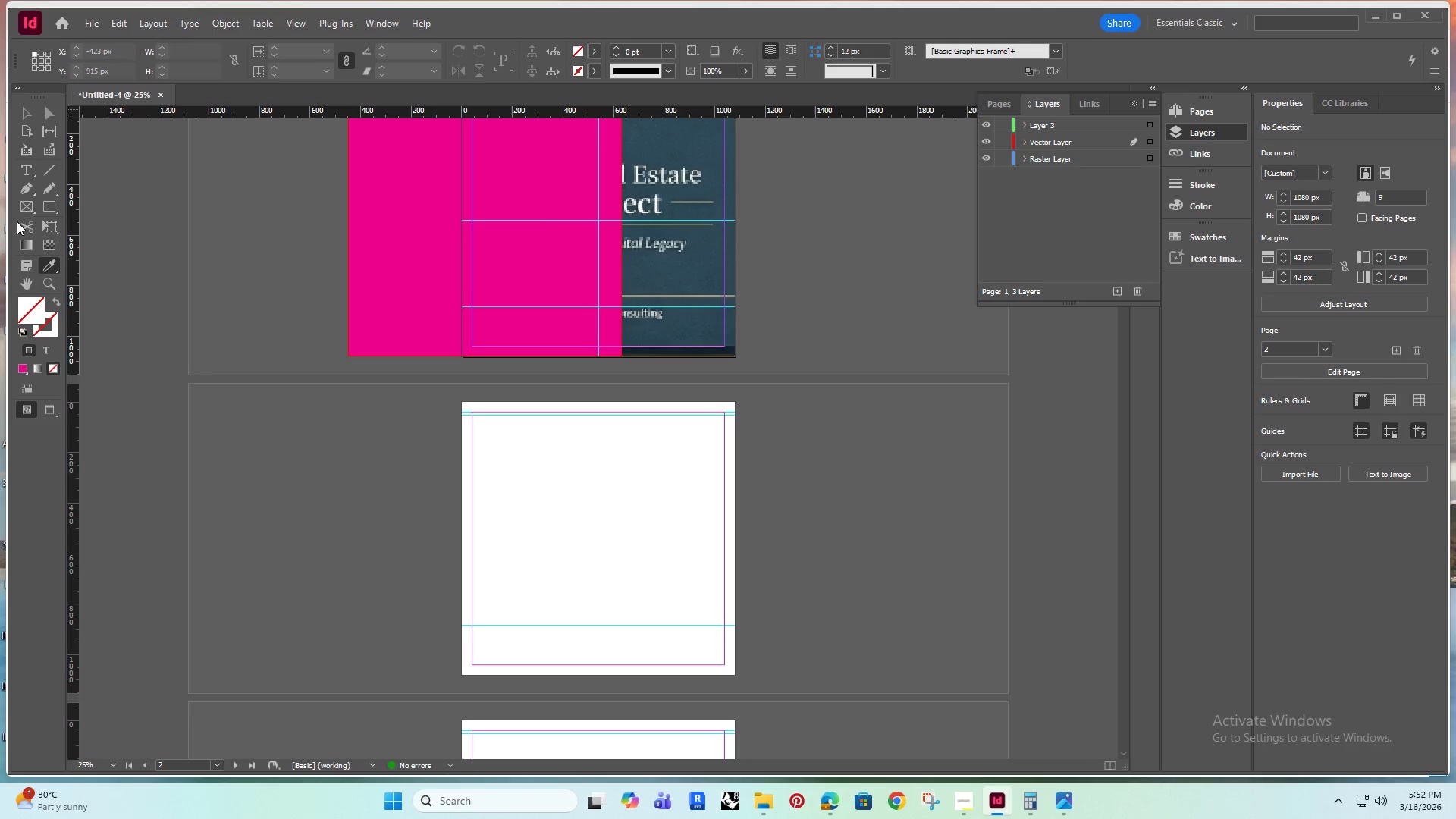 
left_click([20, 116])
 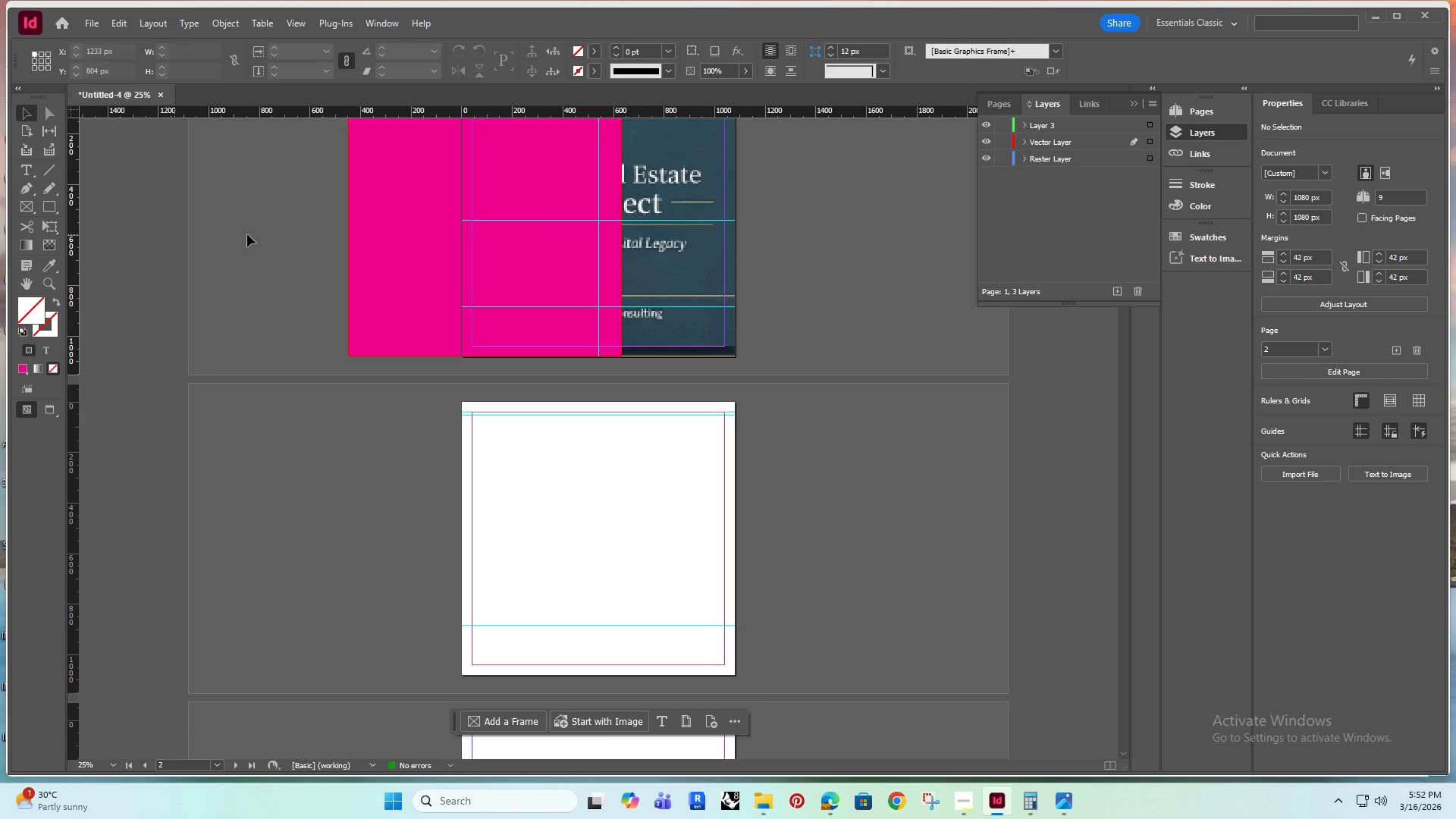 
left_click([367, 206])
 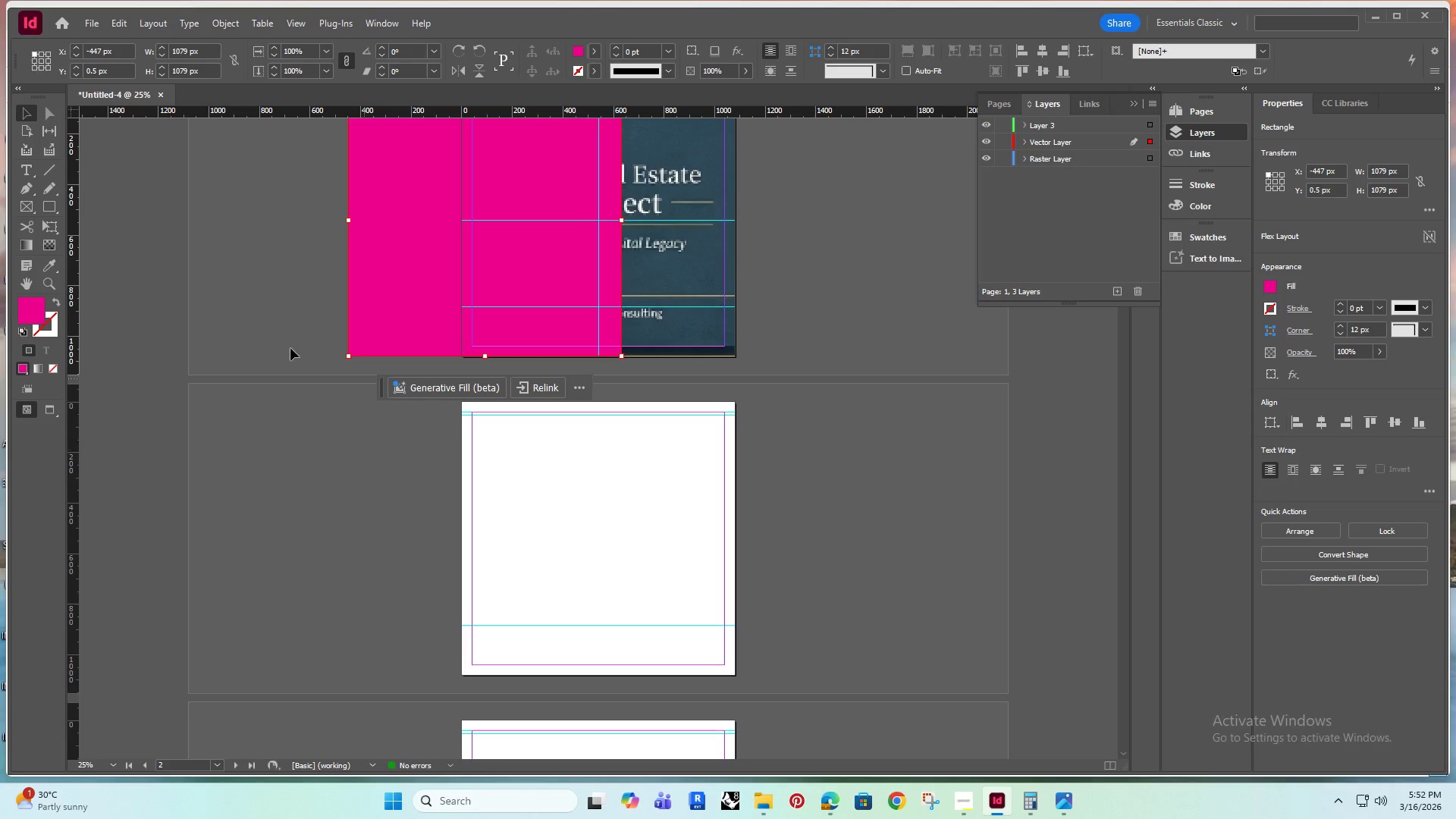 
left_click([163, 274])
 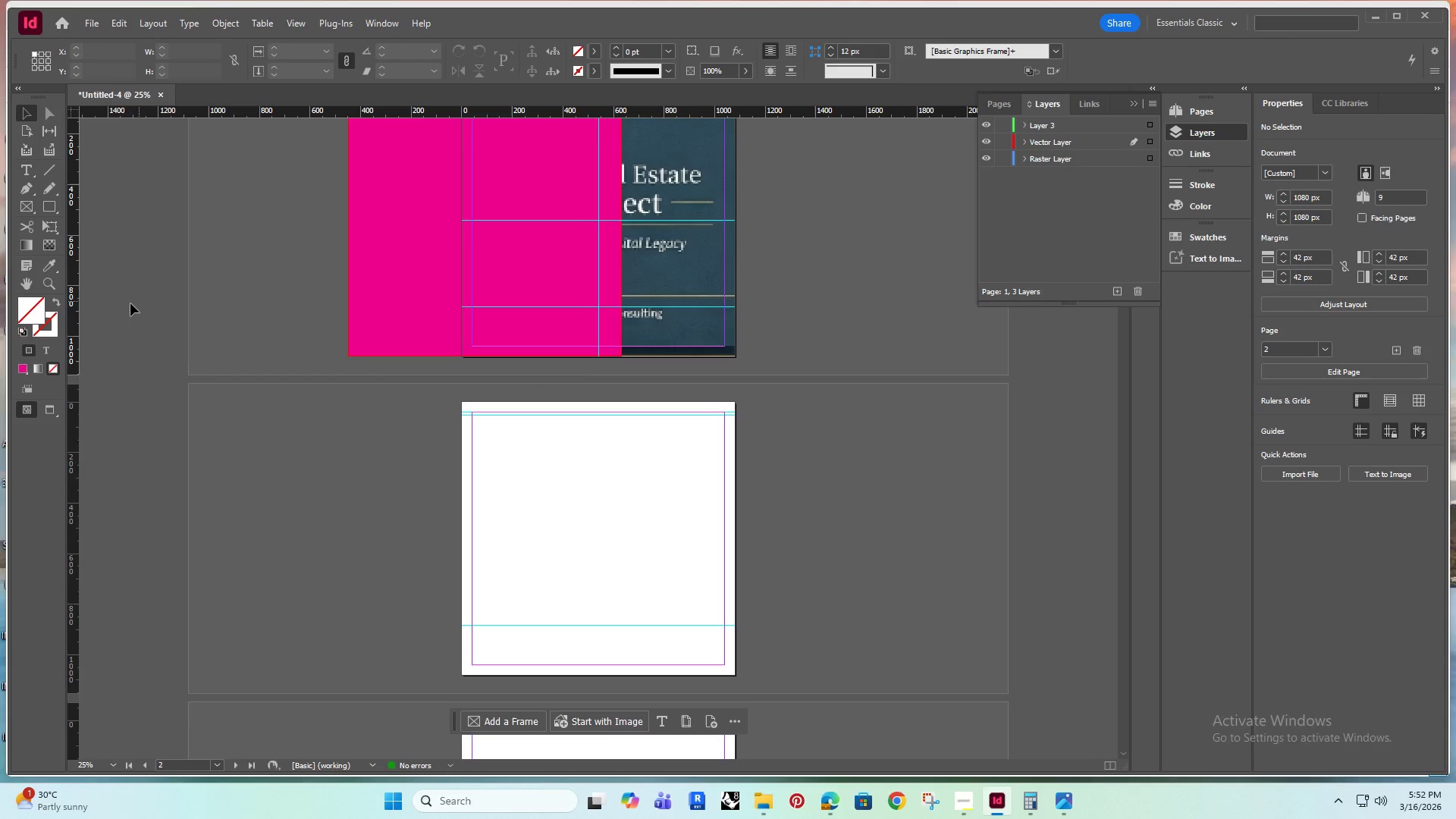 
left_click([206, 259])
 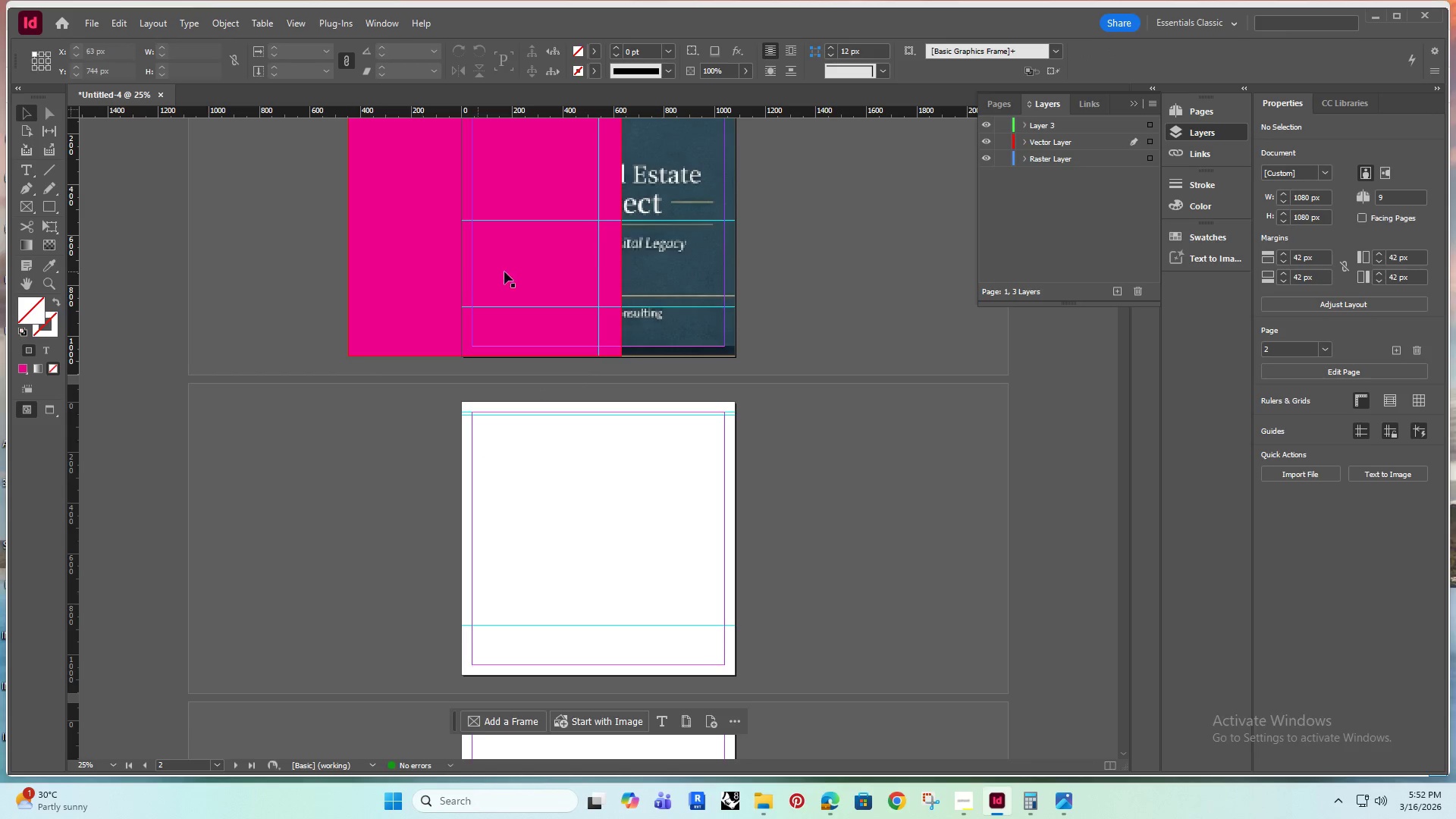 
key(I)
 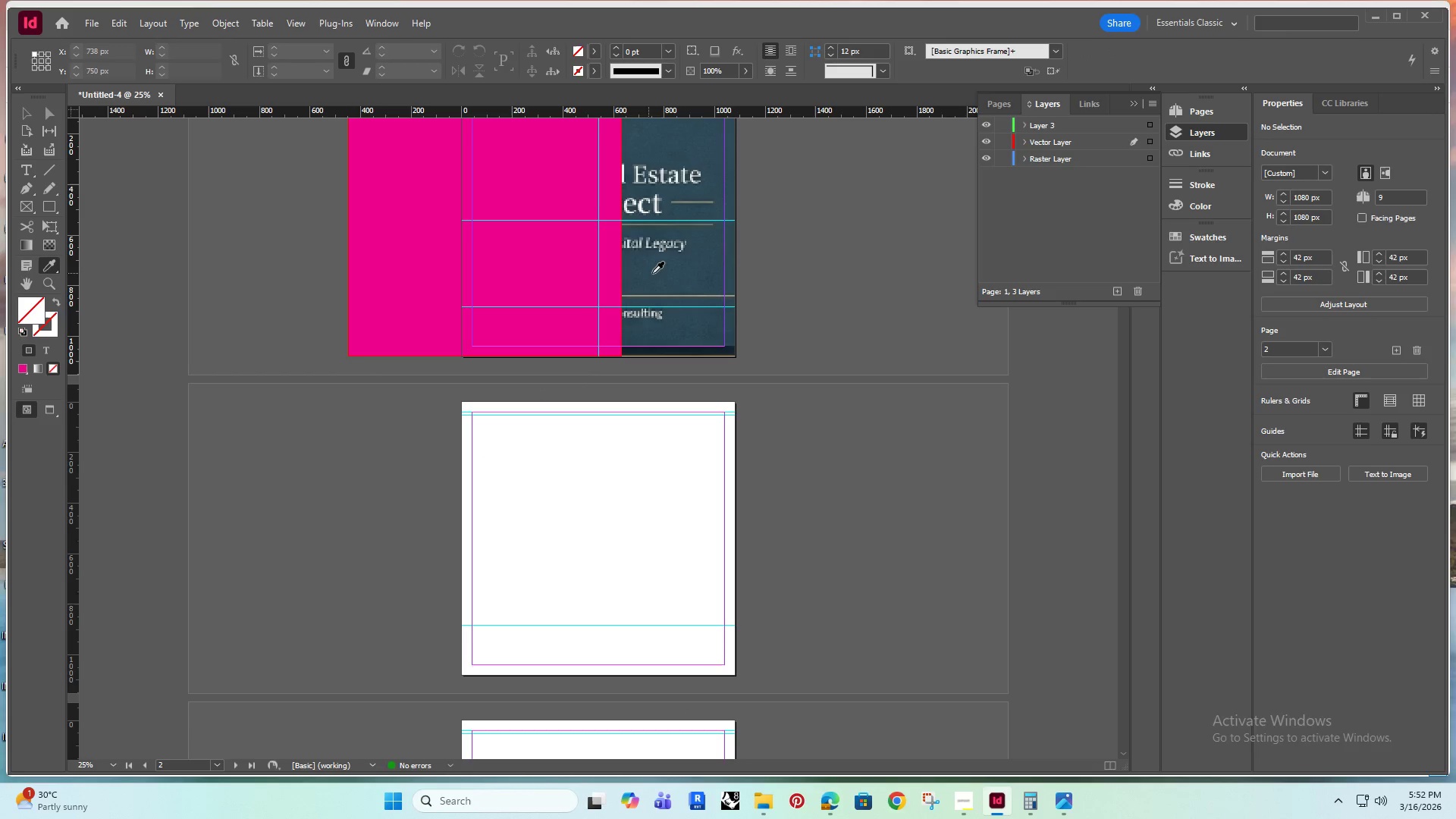 
left_click([658, 271])
 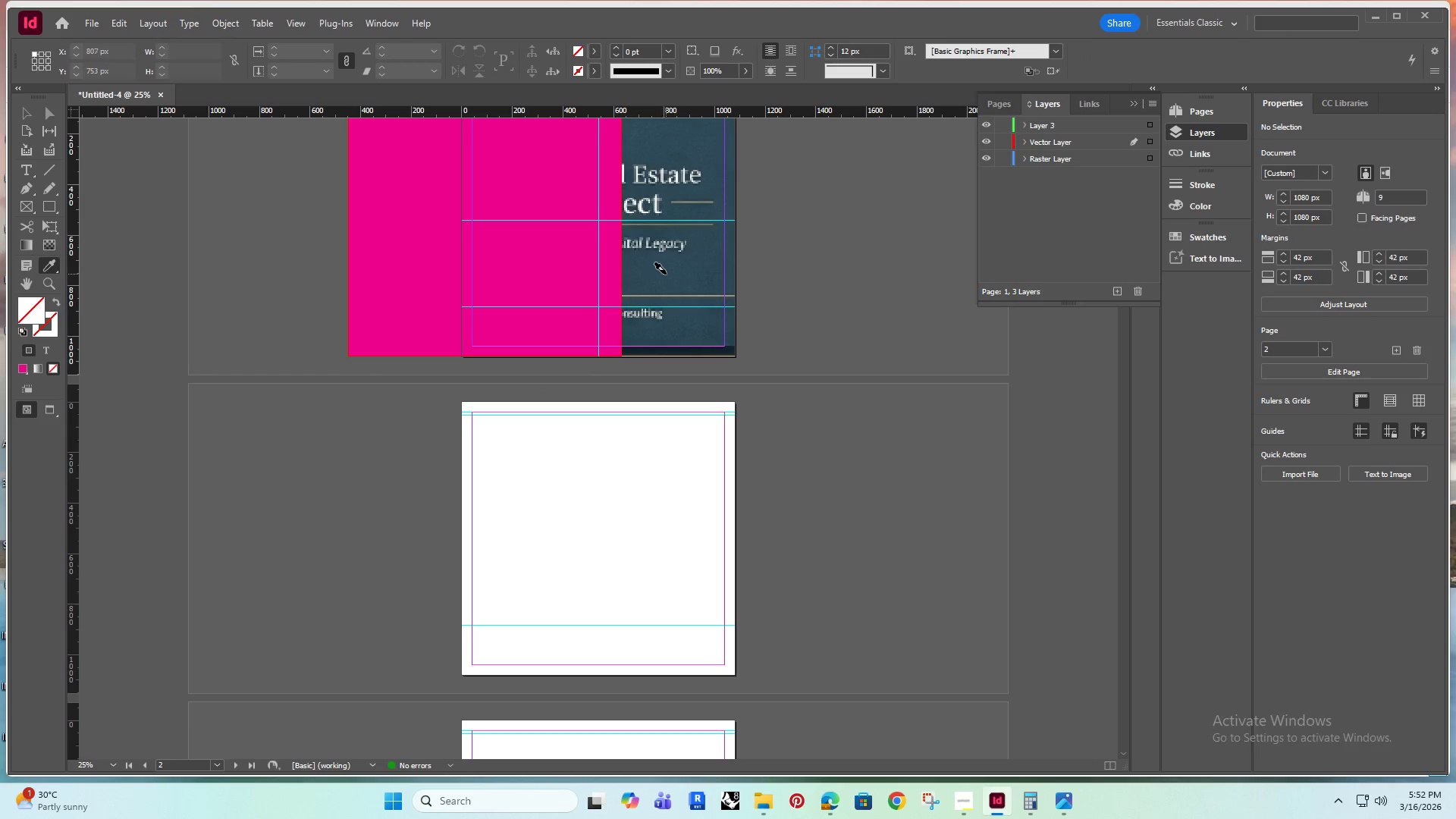 
left_click([549, 274])
 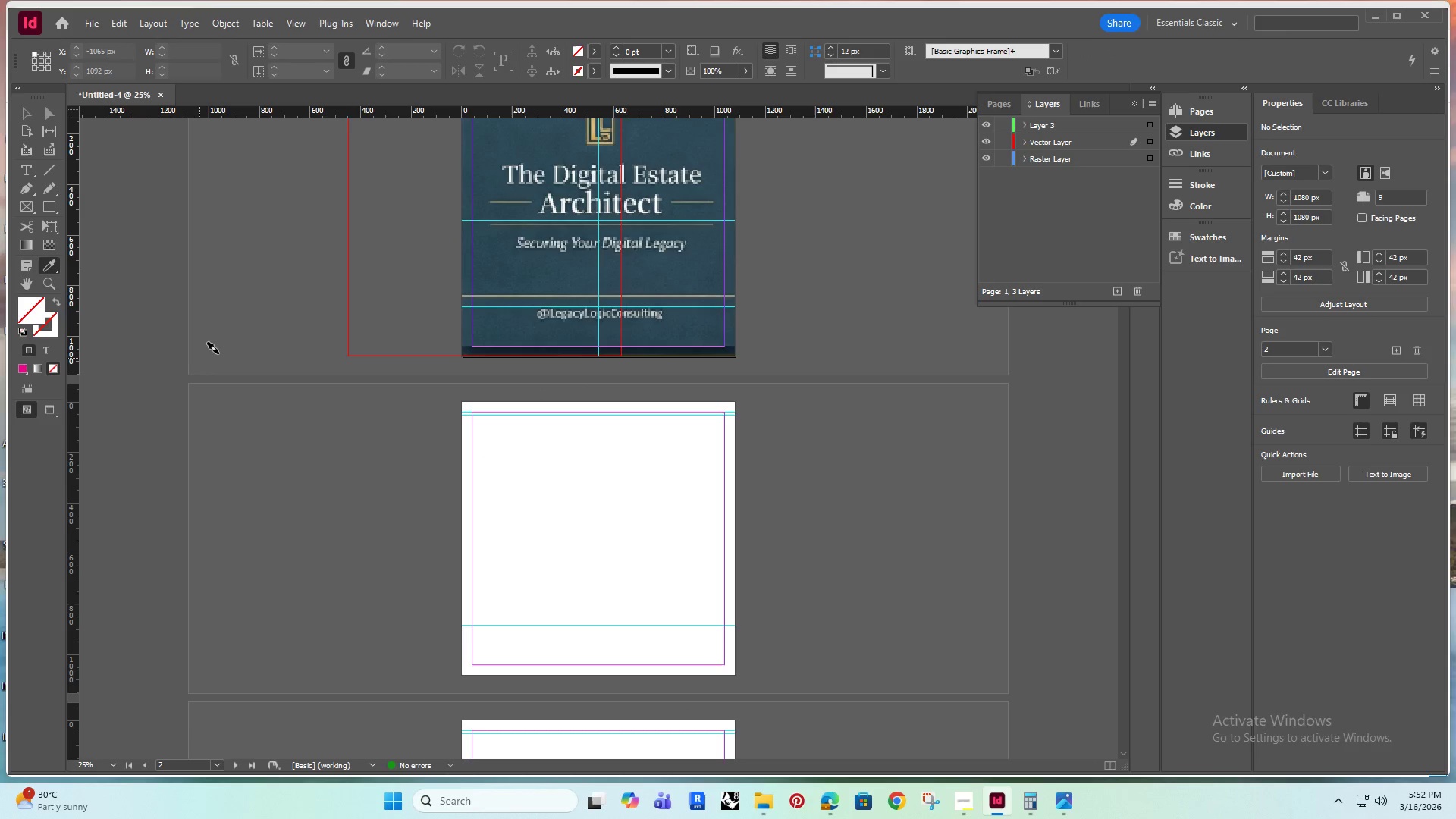 
key(Control+ControlLeft)
 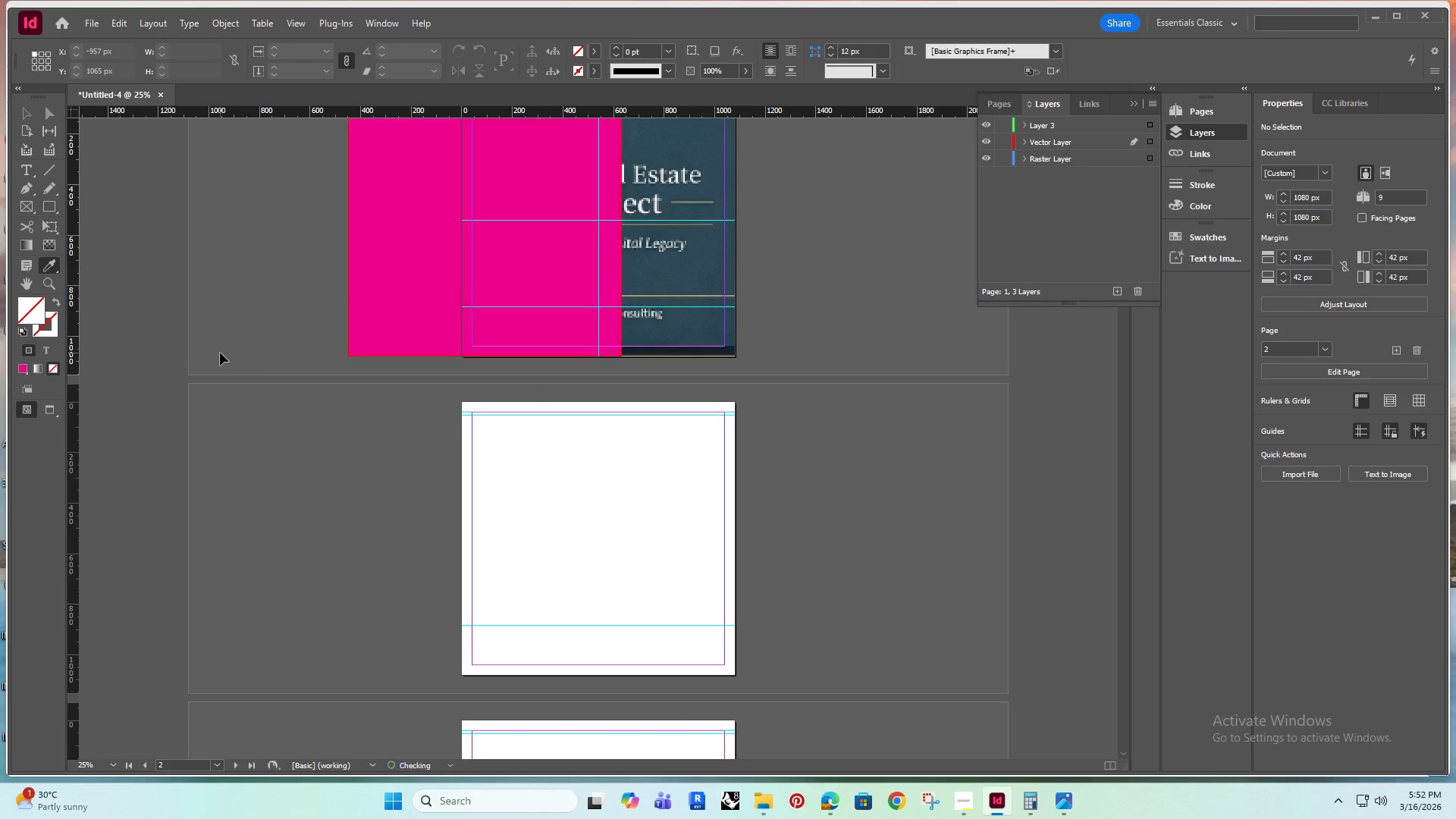 
key(Control+Z)
 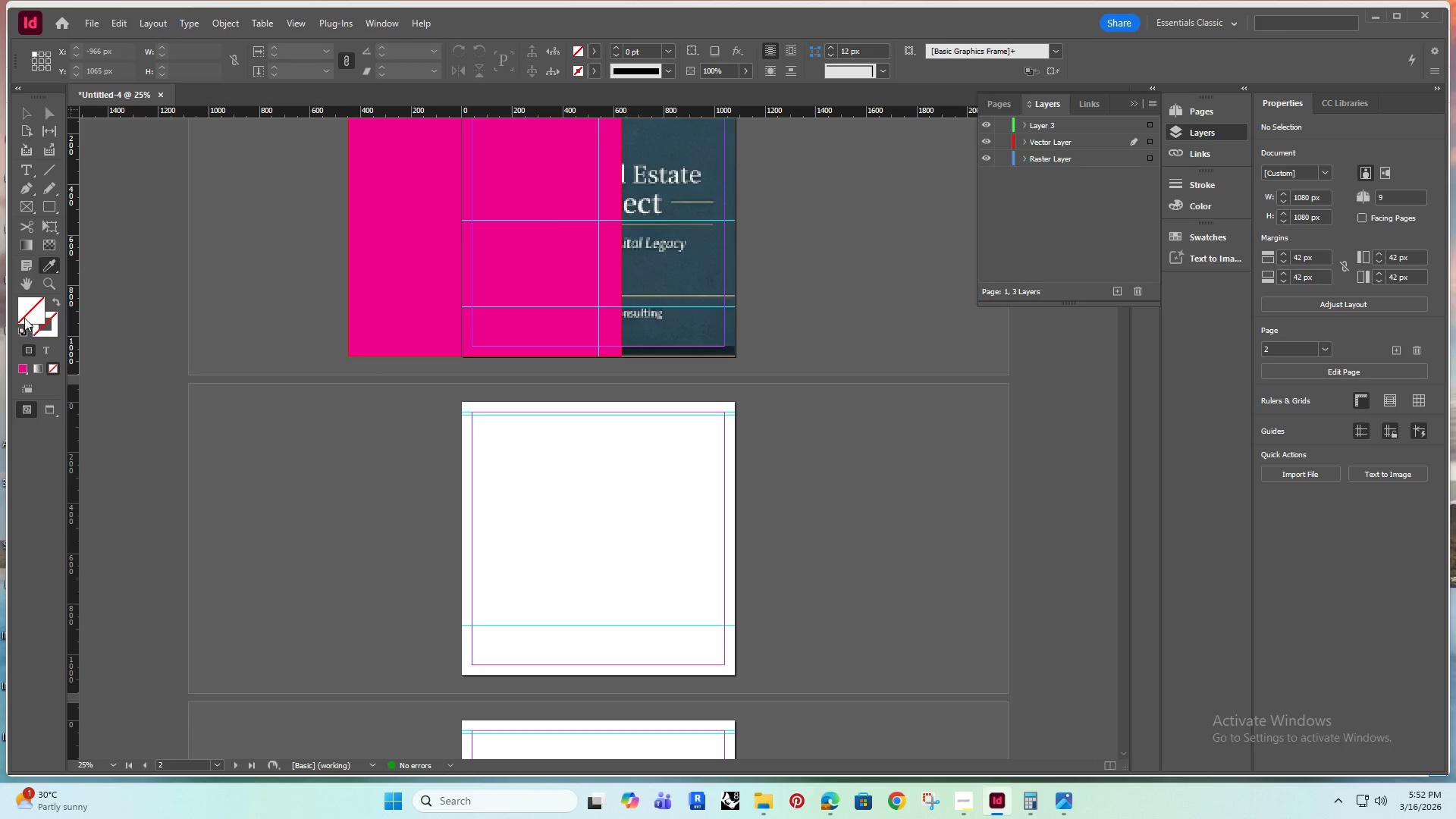 
left_click([27, 306])
 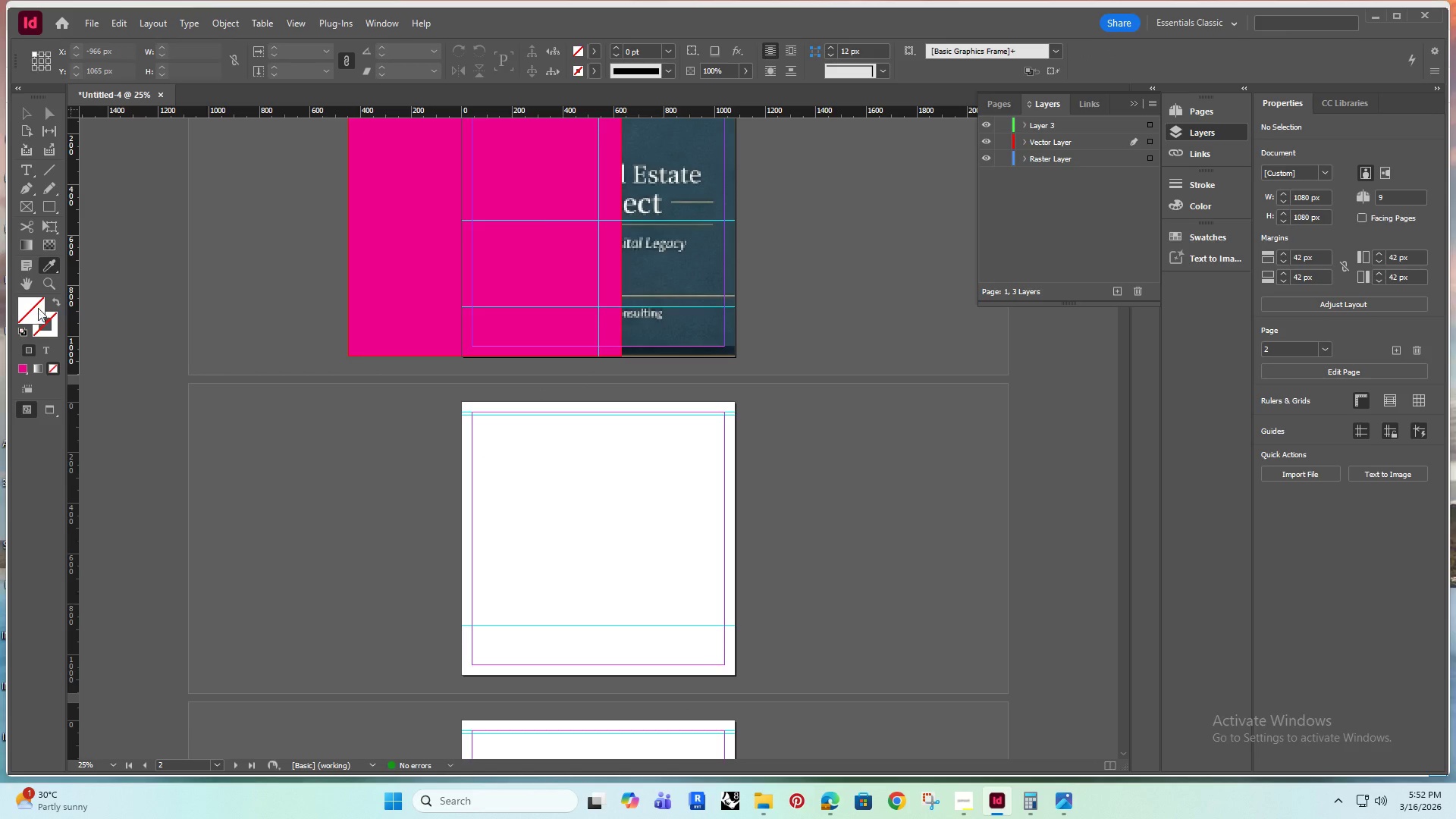 
double_click([38, 308])
 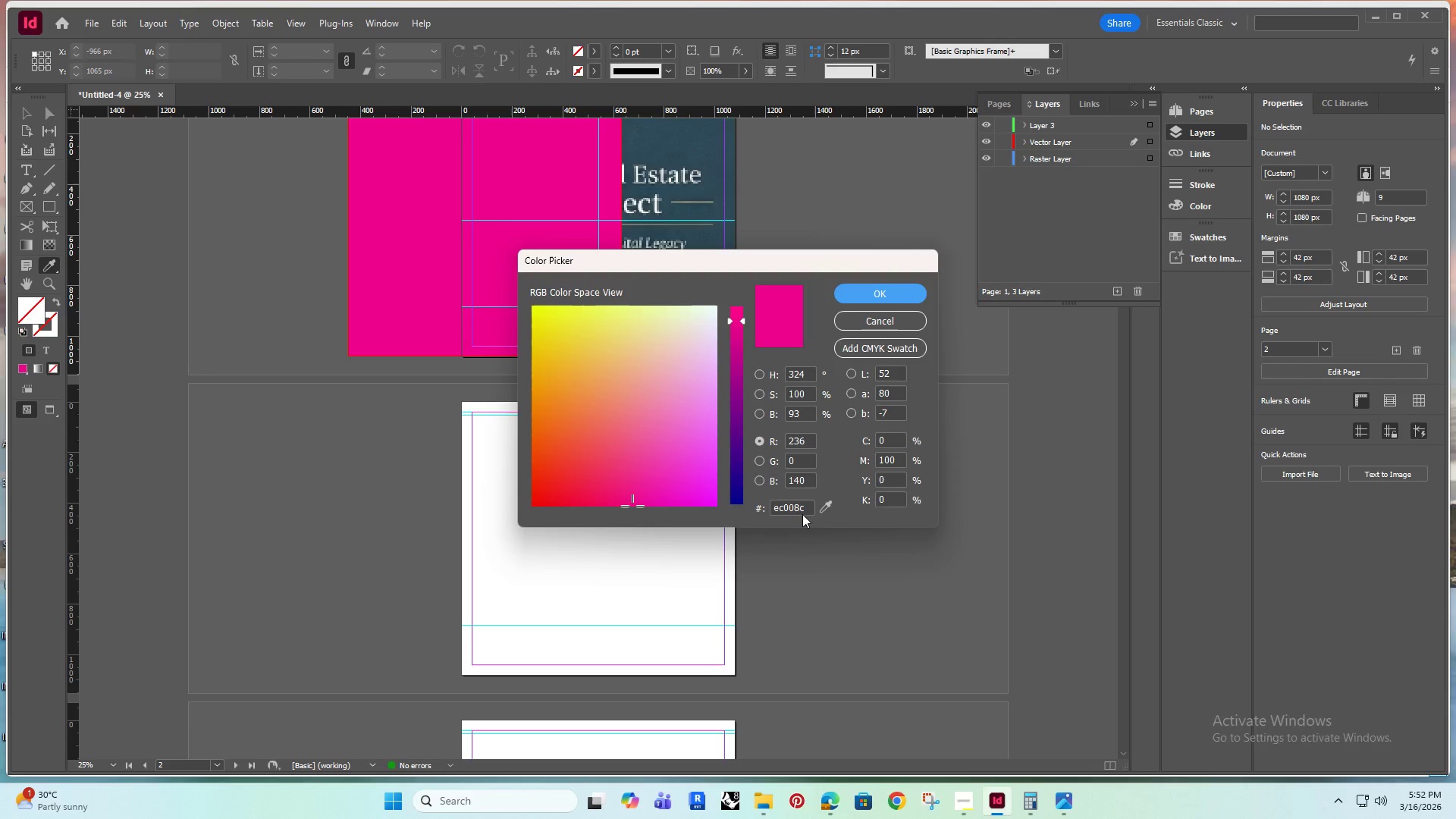 
left_click([819, 503])
 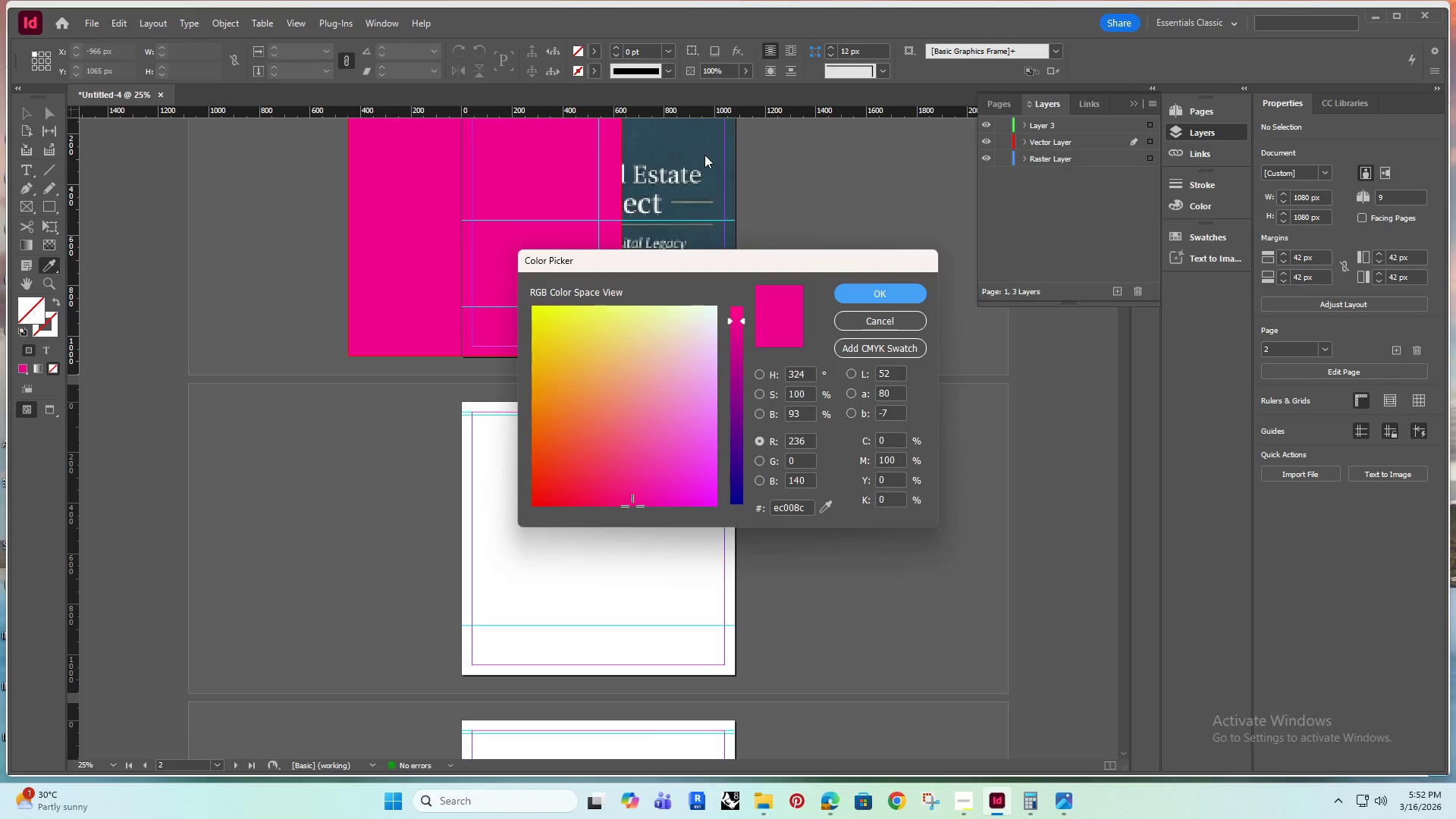 
left_click([704, 155])
 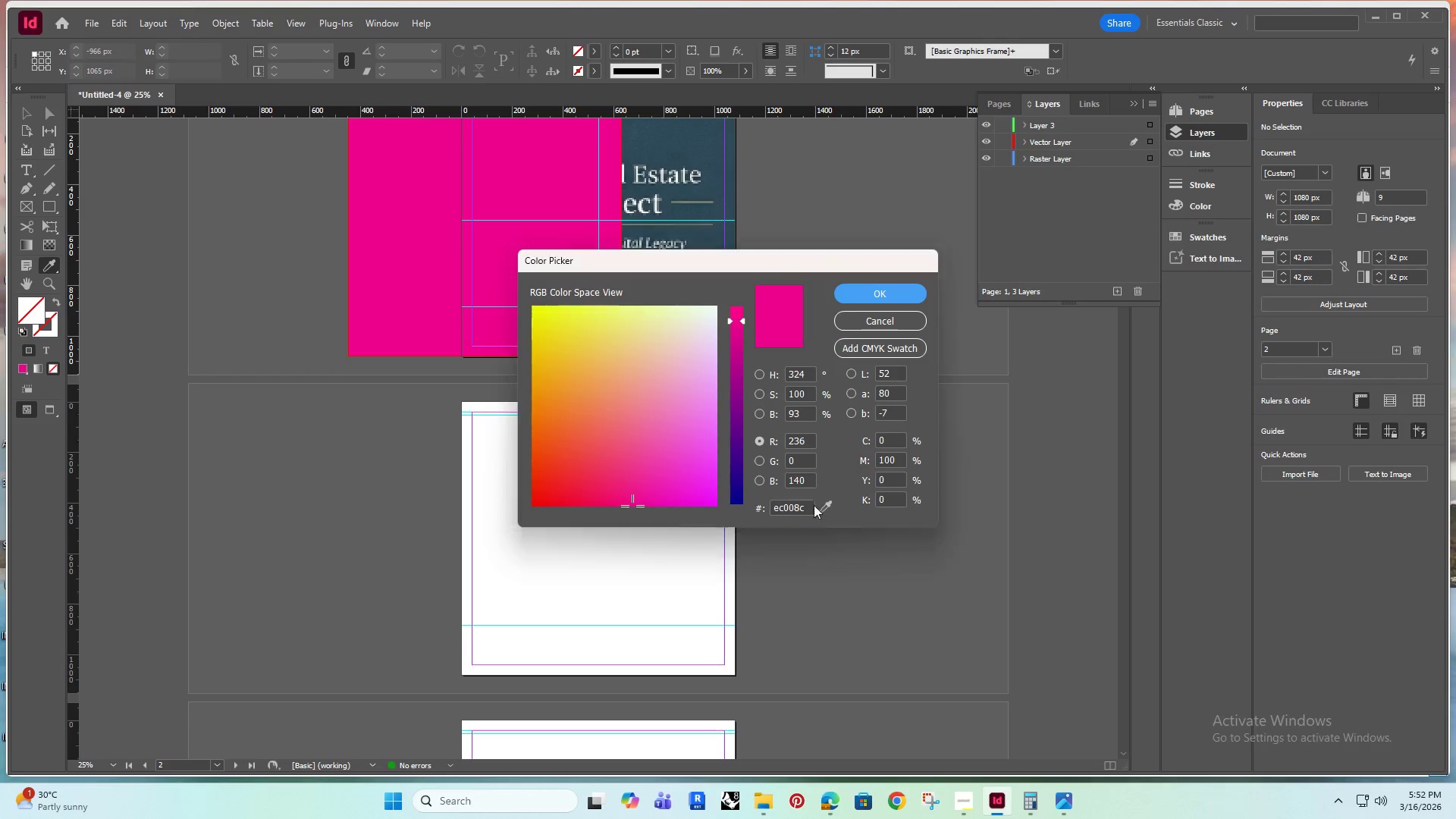 
left_click([826, 507])
 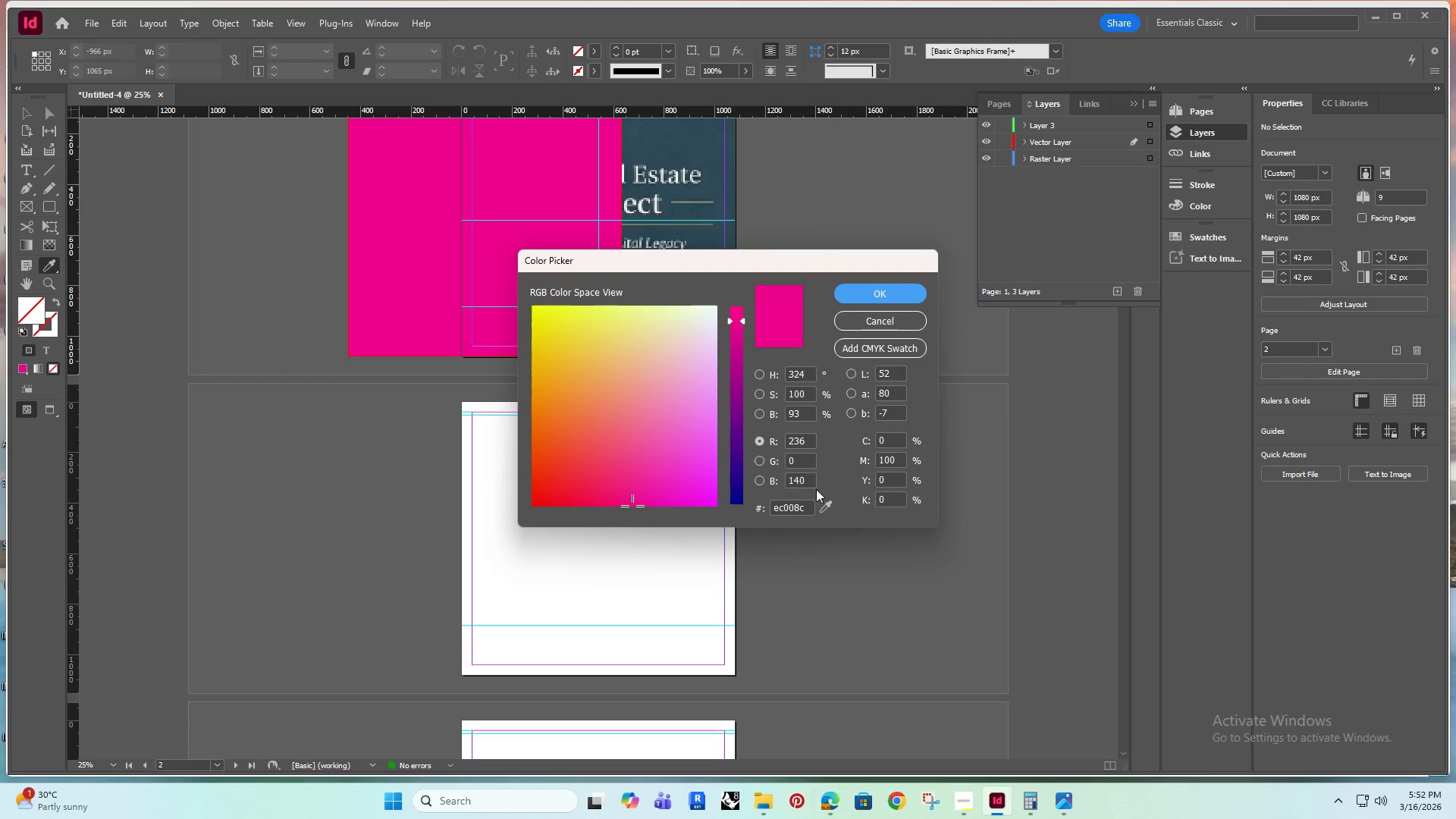 
left_click_drag(start_coordinate=[827, 505], to_coordinate=[690, 152])
 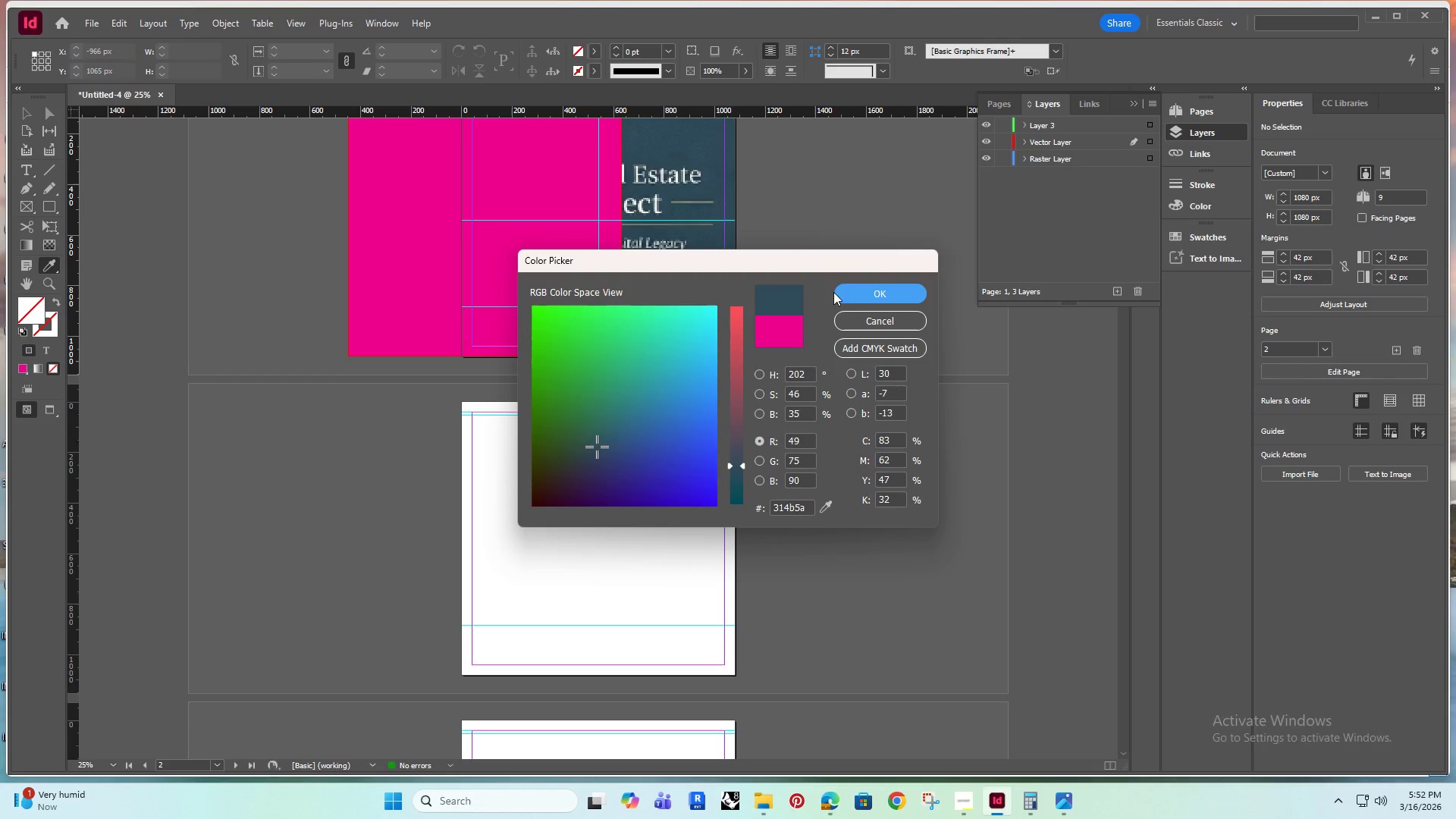 
left_click([847, 293])
 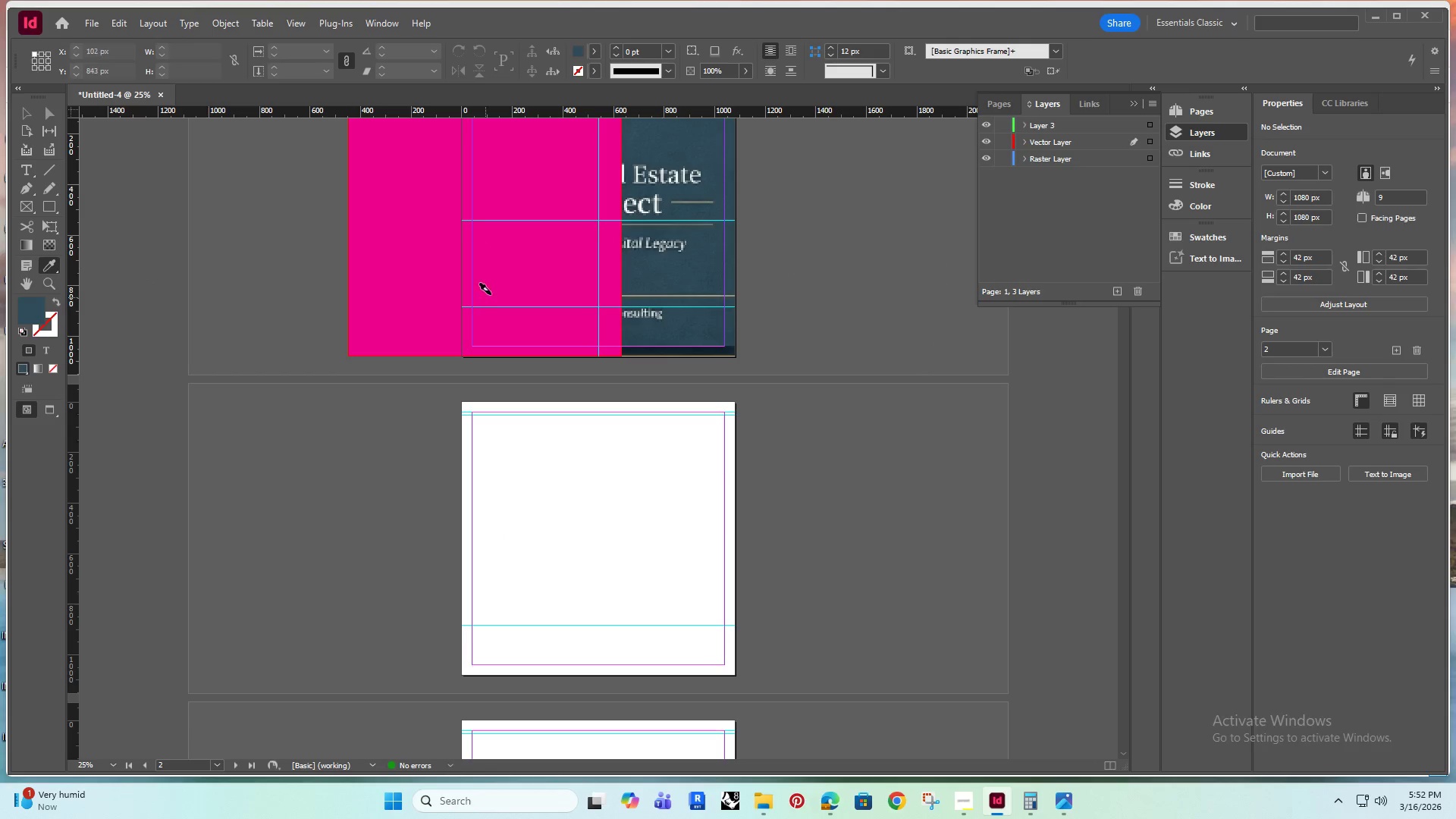 
left_click([497, 288])
 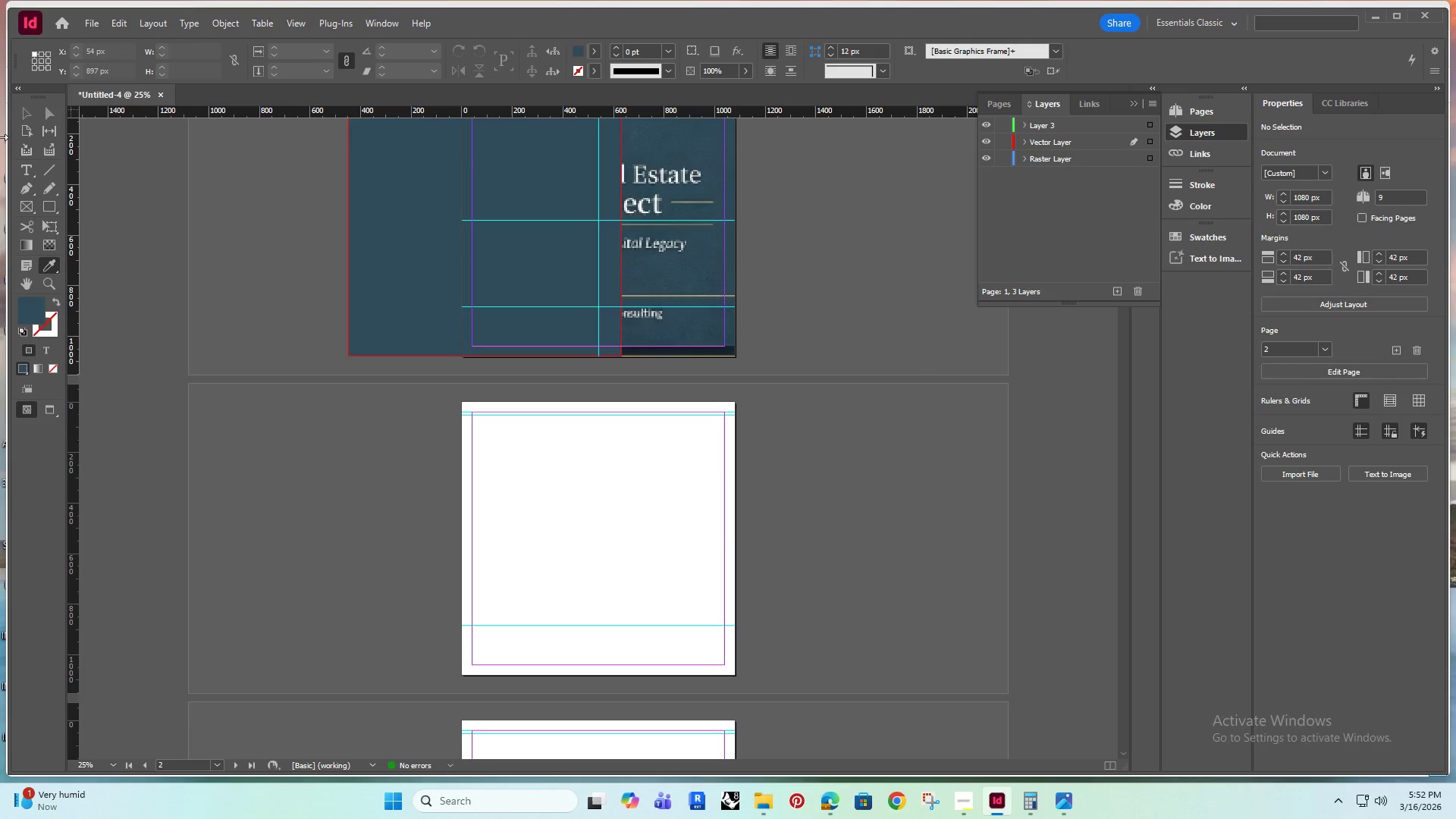 
left_click([25, 109])
 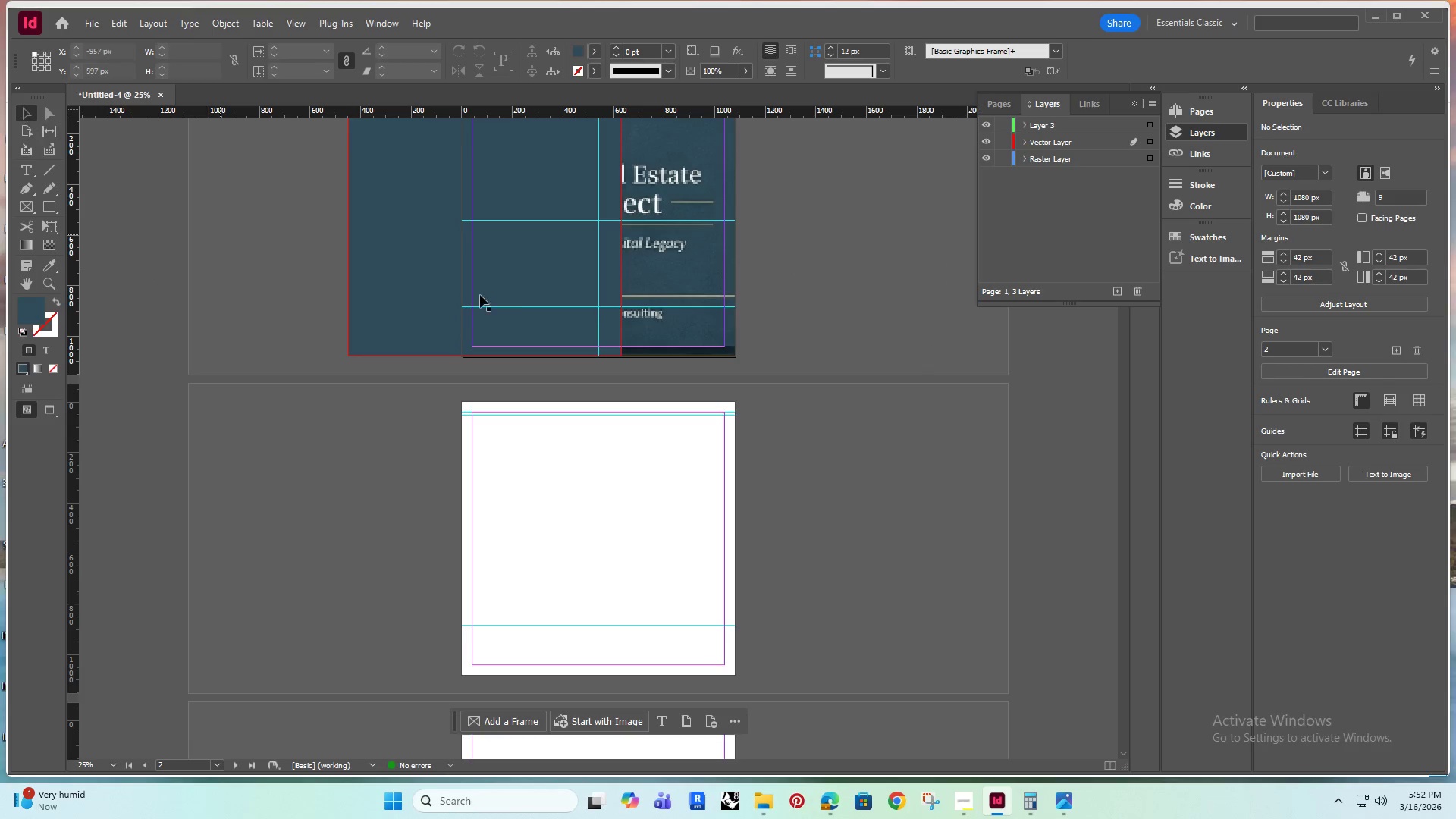 
key(Alt+AltRight)
 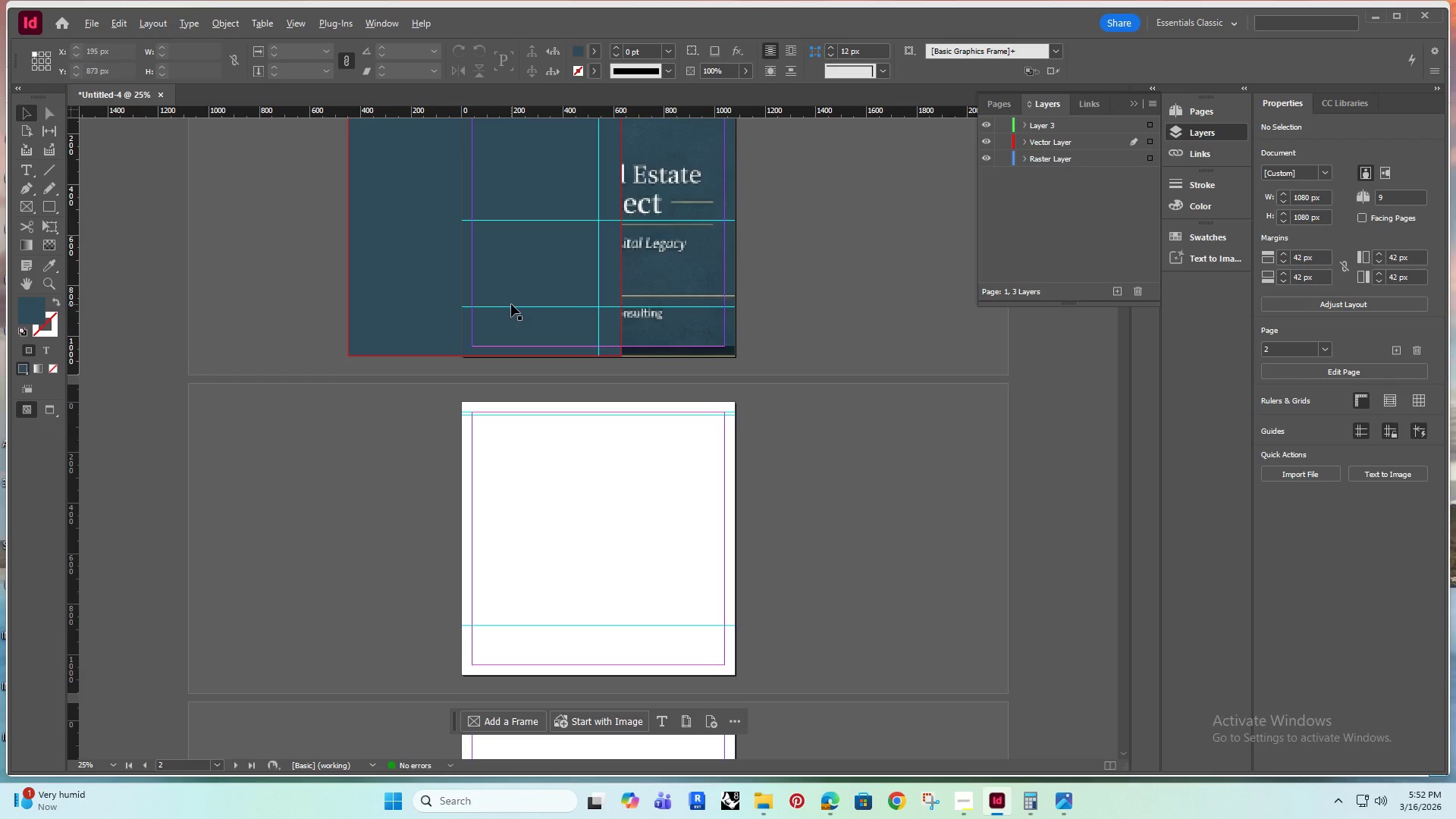 
hold_key(key=AltRight, duration=0.38)
 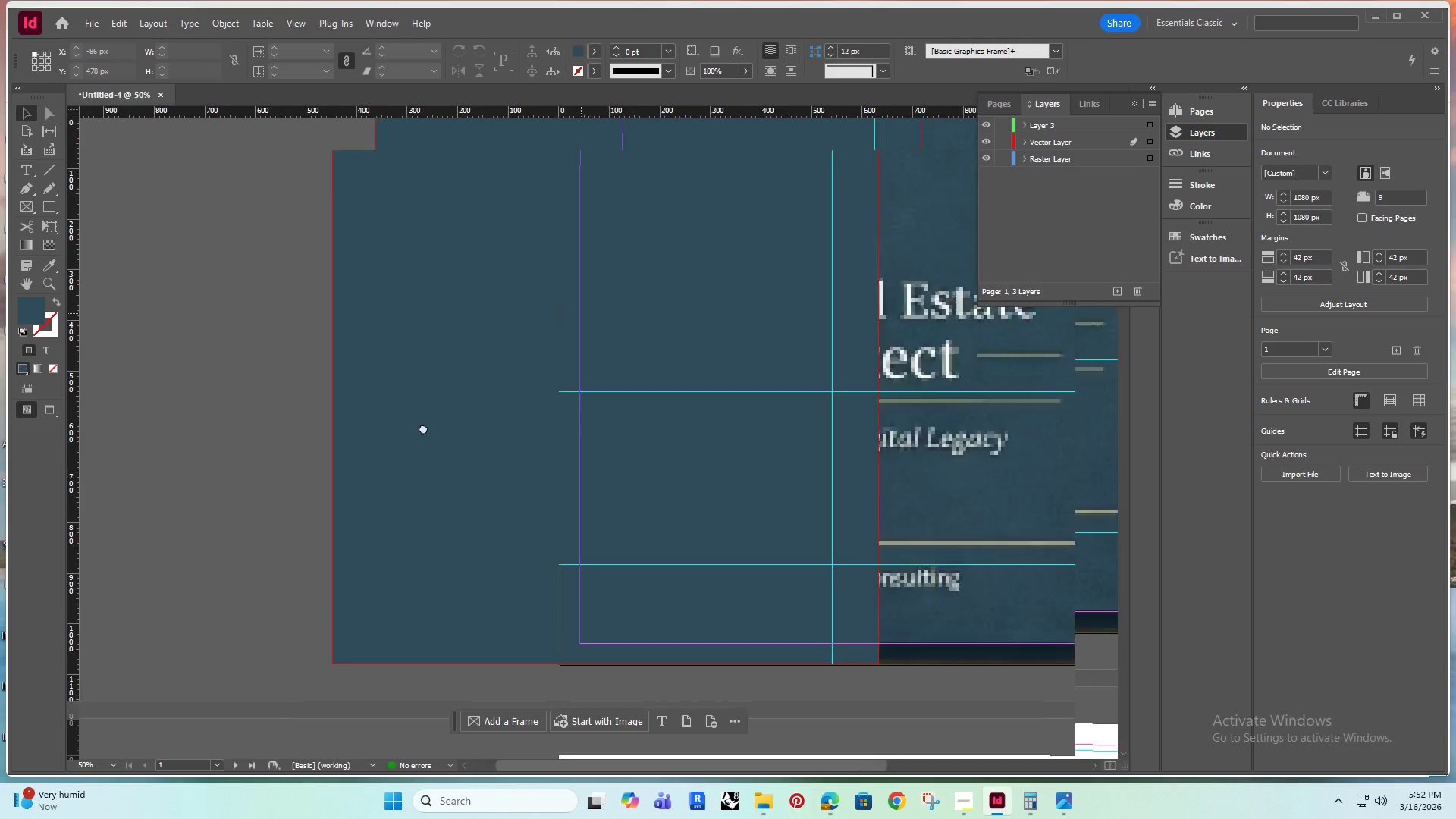 
scroll: coordinate [511, 304], scroll_direction: up, amount: 3.0
 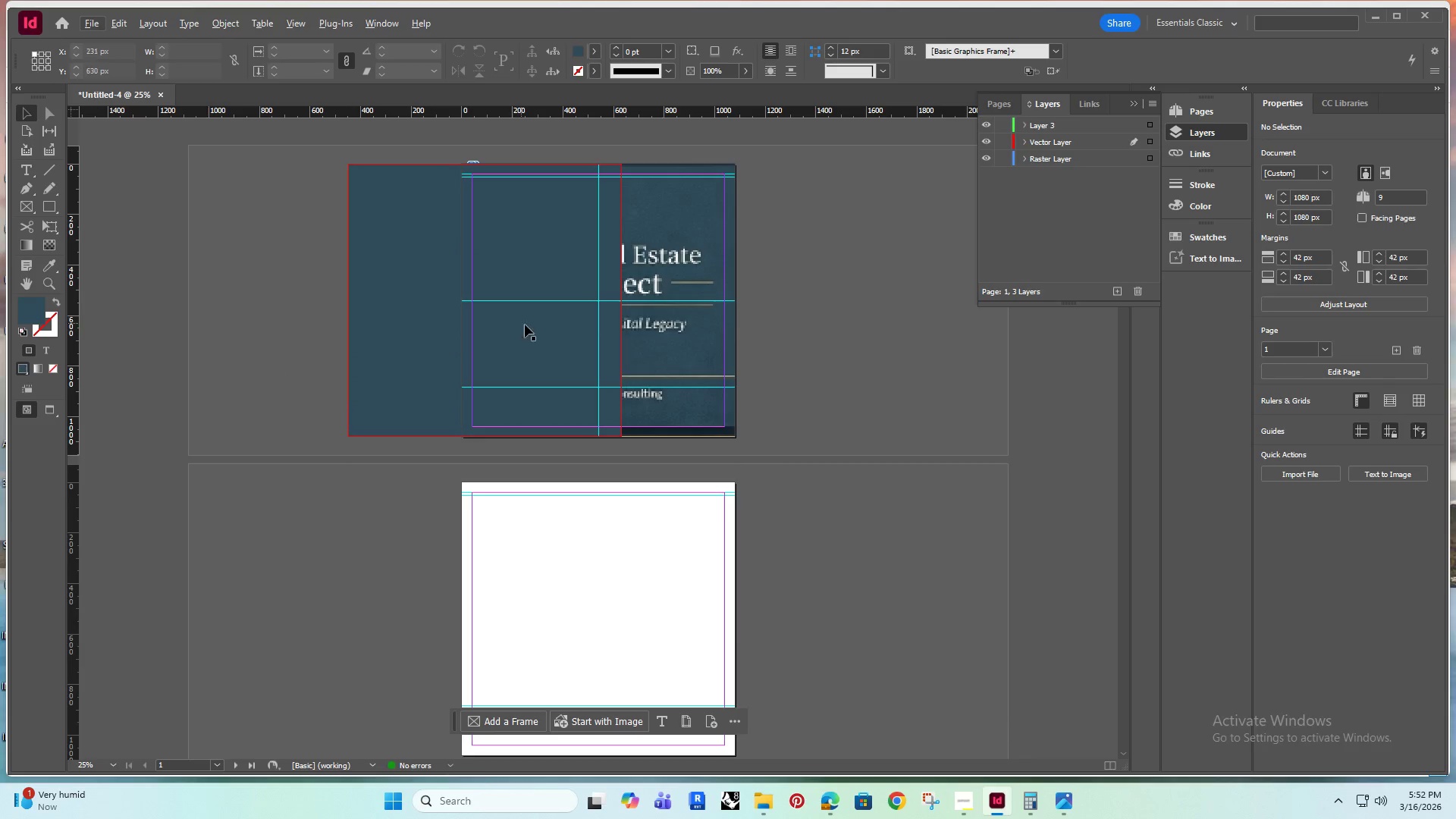 
hold_key(key=Space, duration=0.58)
 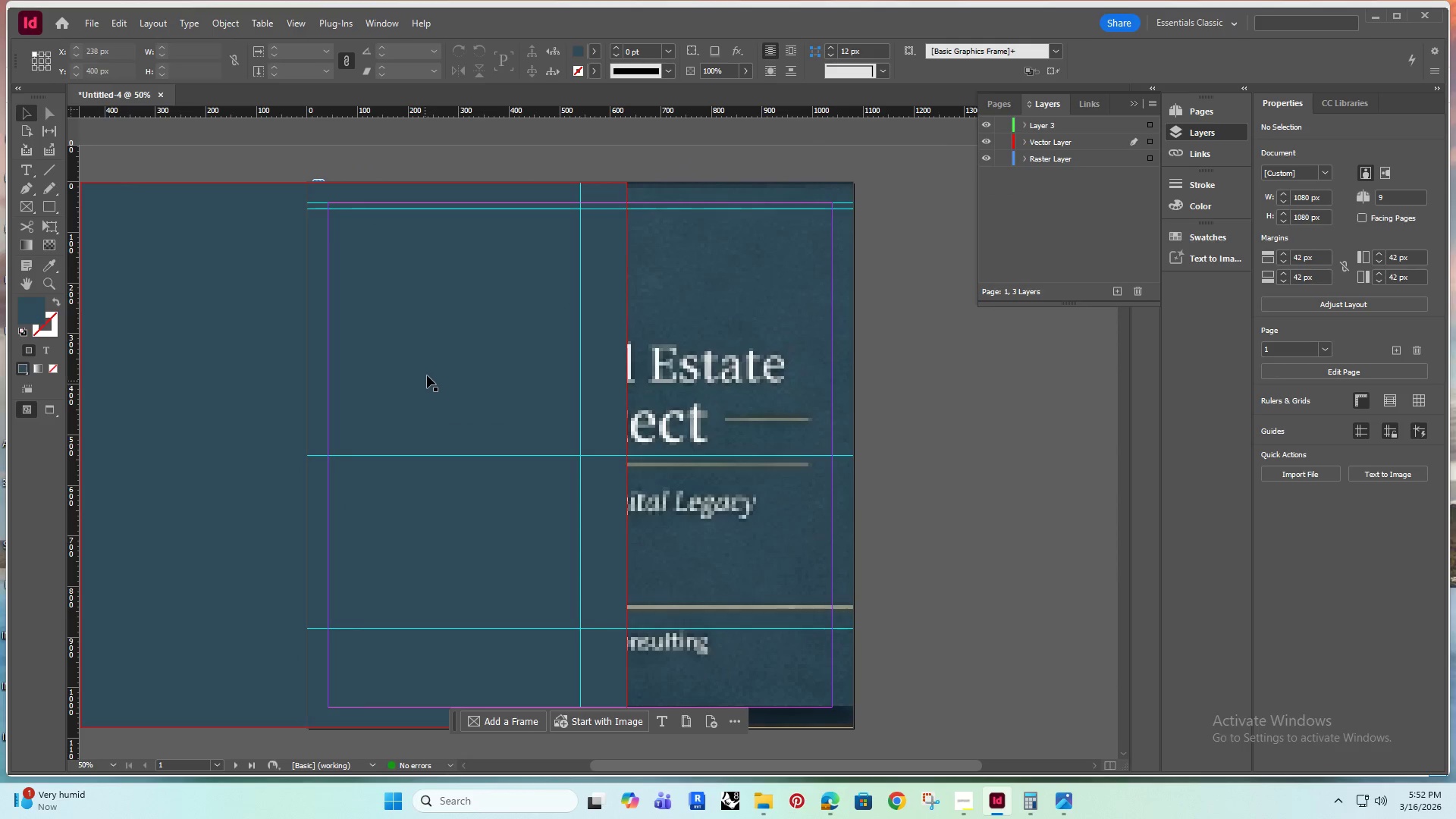 
scroll: coordinate [504, 282], scroll_direction: up, amount: 1.0
 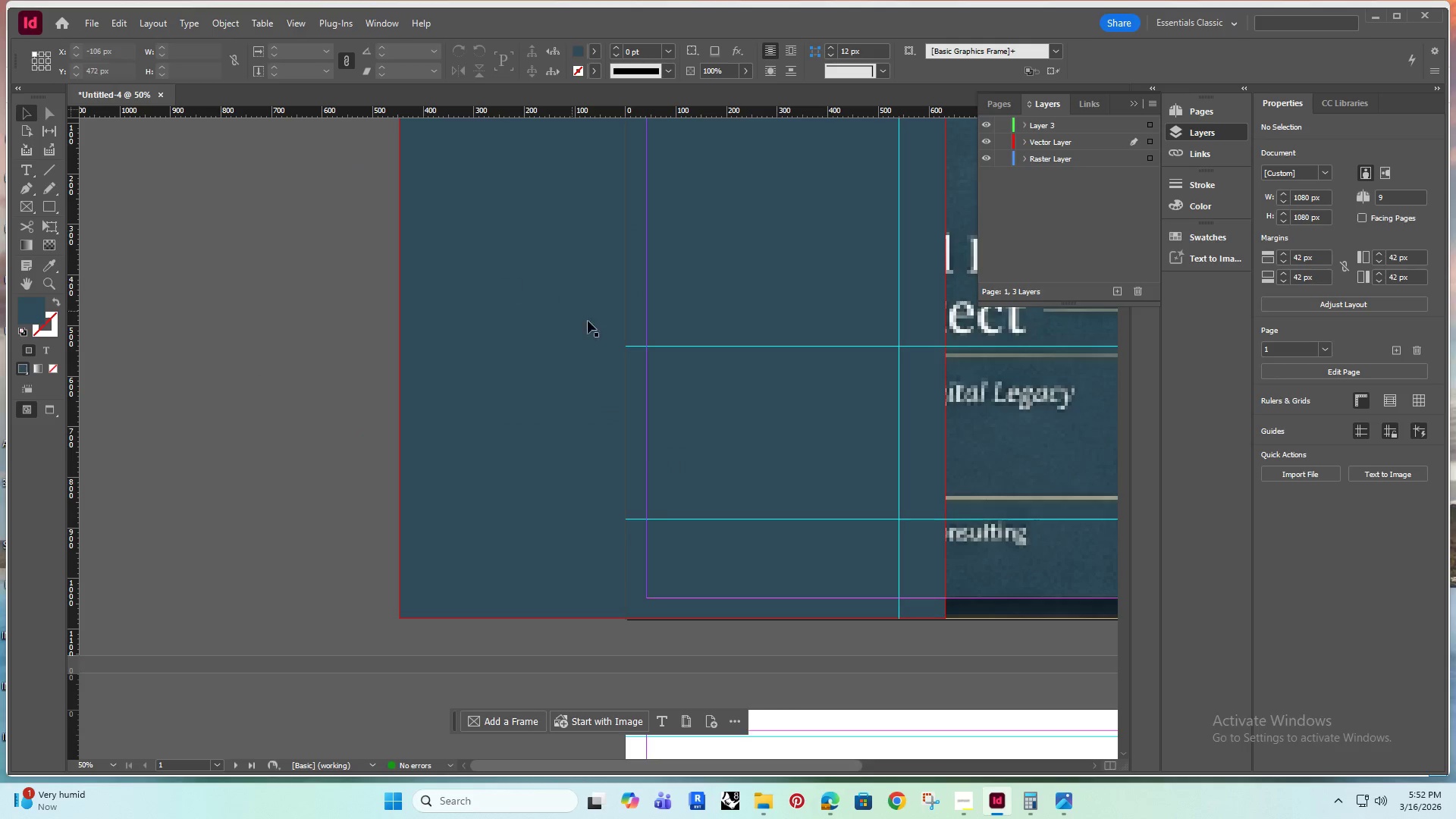 
left_click_drag(start_coordinate=[568, 321], to_coordinate=[249, 564])
 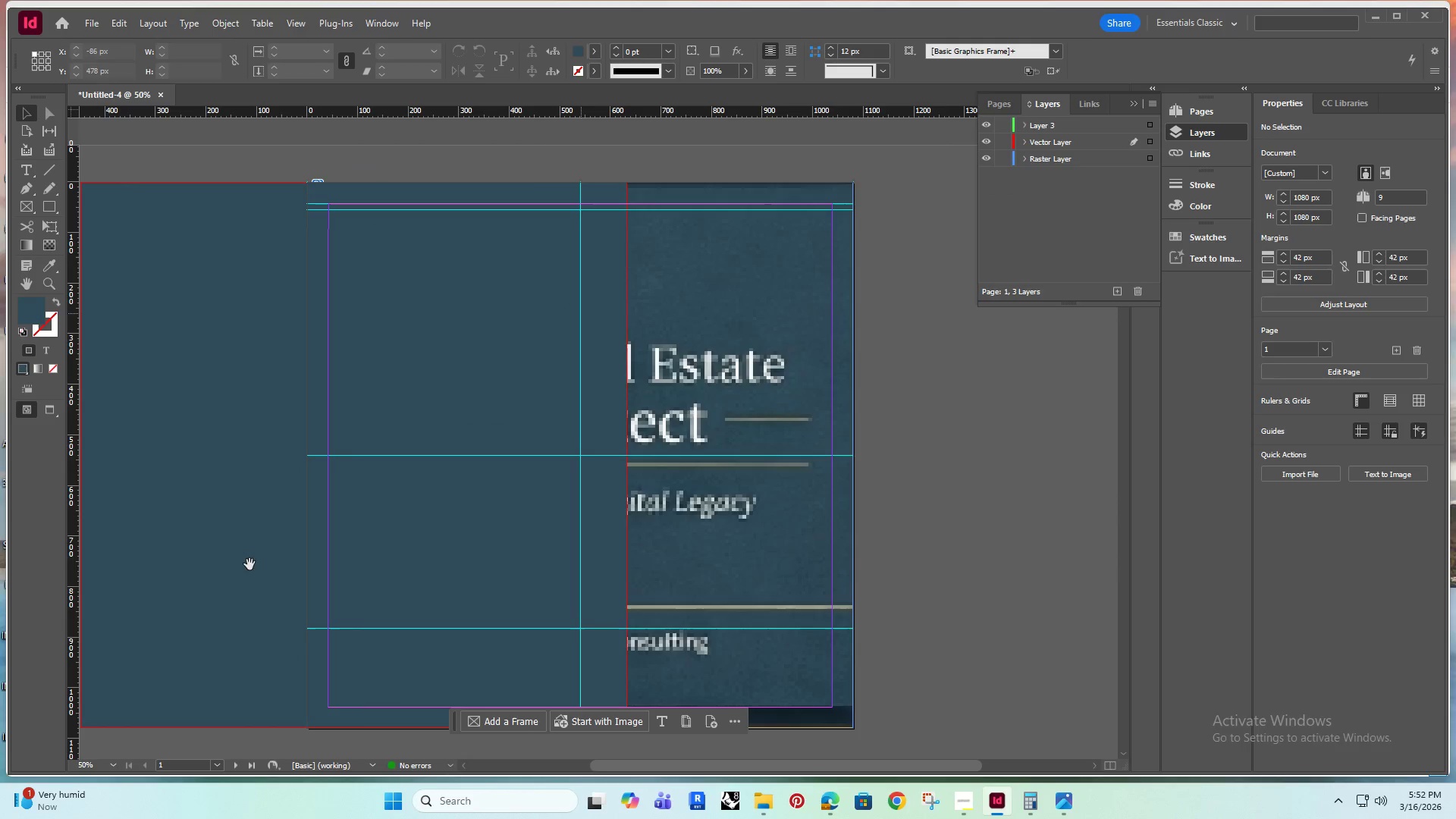 
left_click_drag(start_coordinate=[427, 375], to_coordinate=[653, 372])
 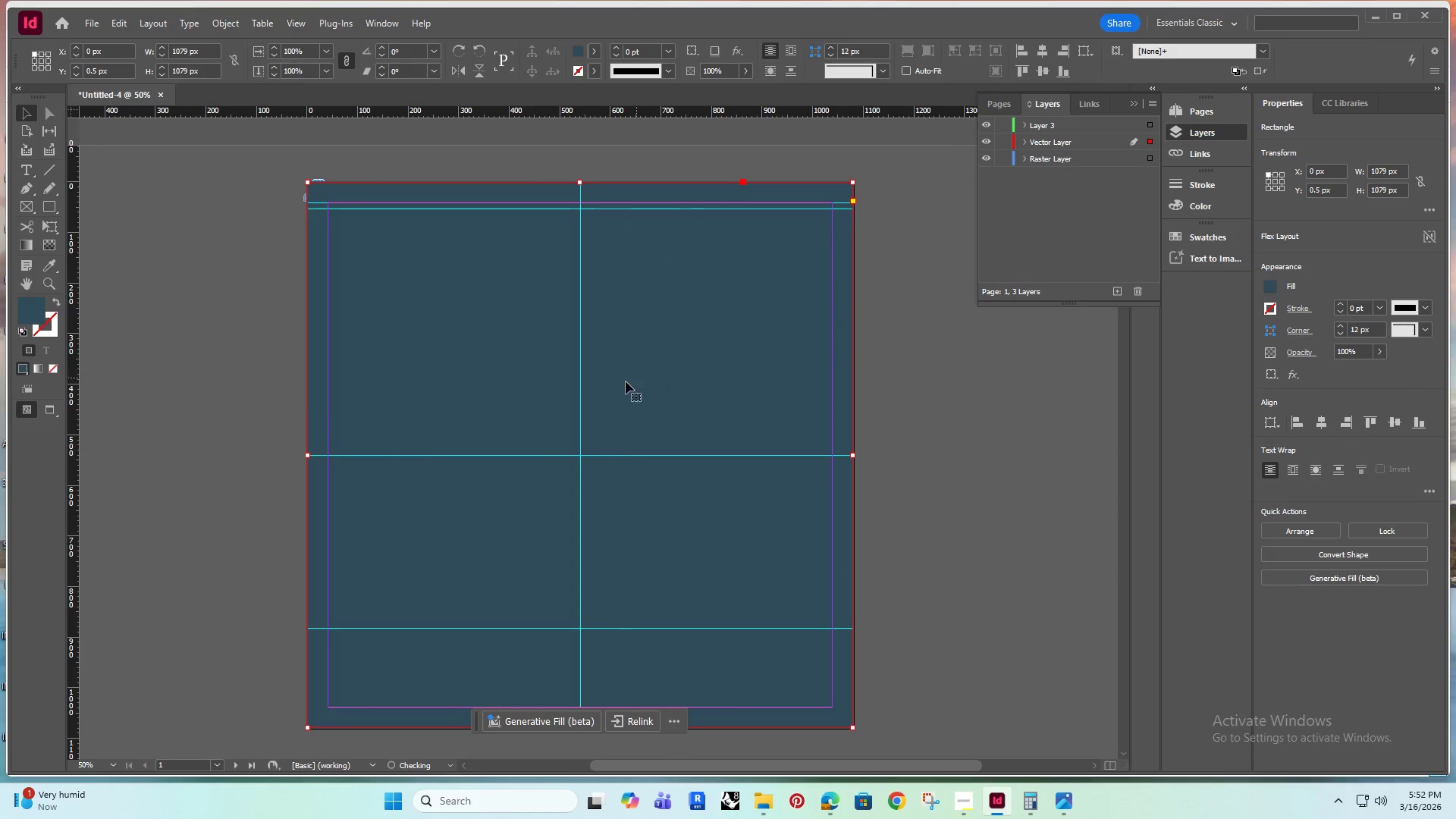 
hold_key(key=ShiftRight, duration=1.5)
 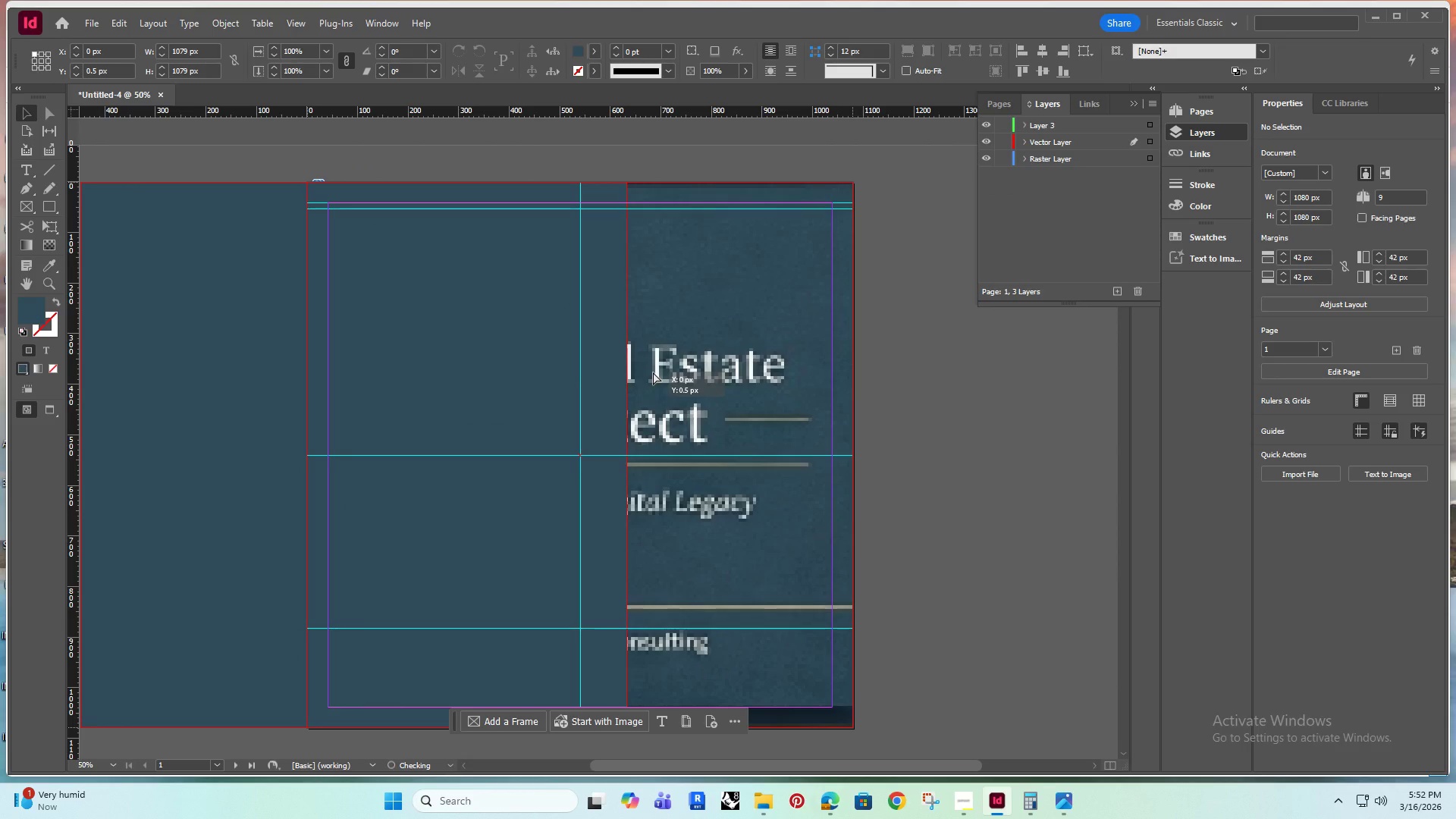 
hold_key(key=ShiftRight, duration=1.23)
 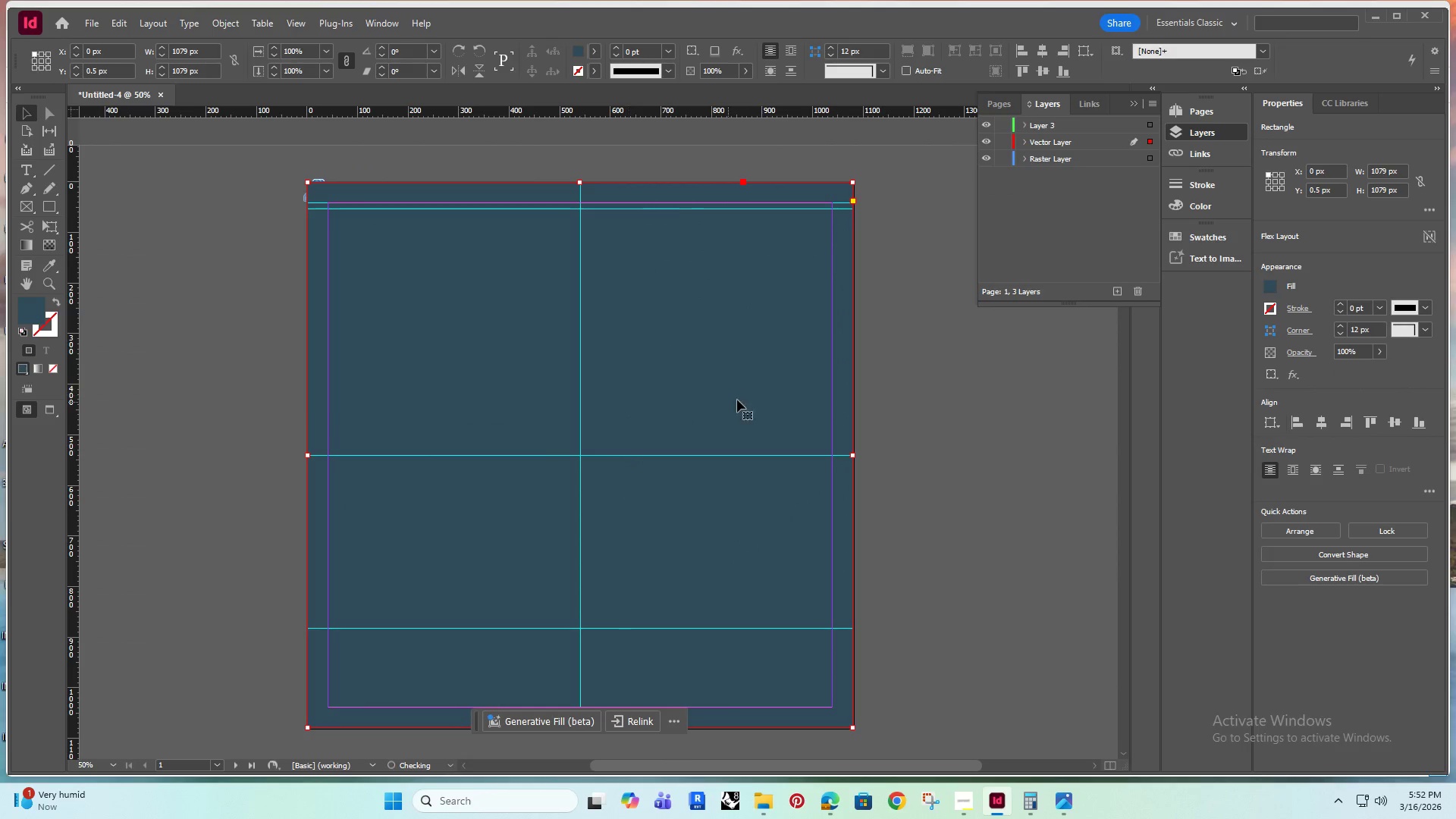 
hold_key(key=AltRight, duration=0.45)
scroll: coordinate [833, 273], scroll_direction: up, amount: 4.0
 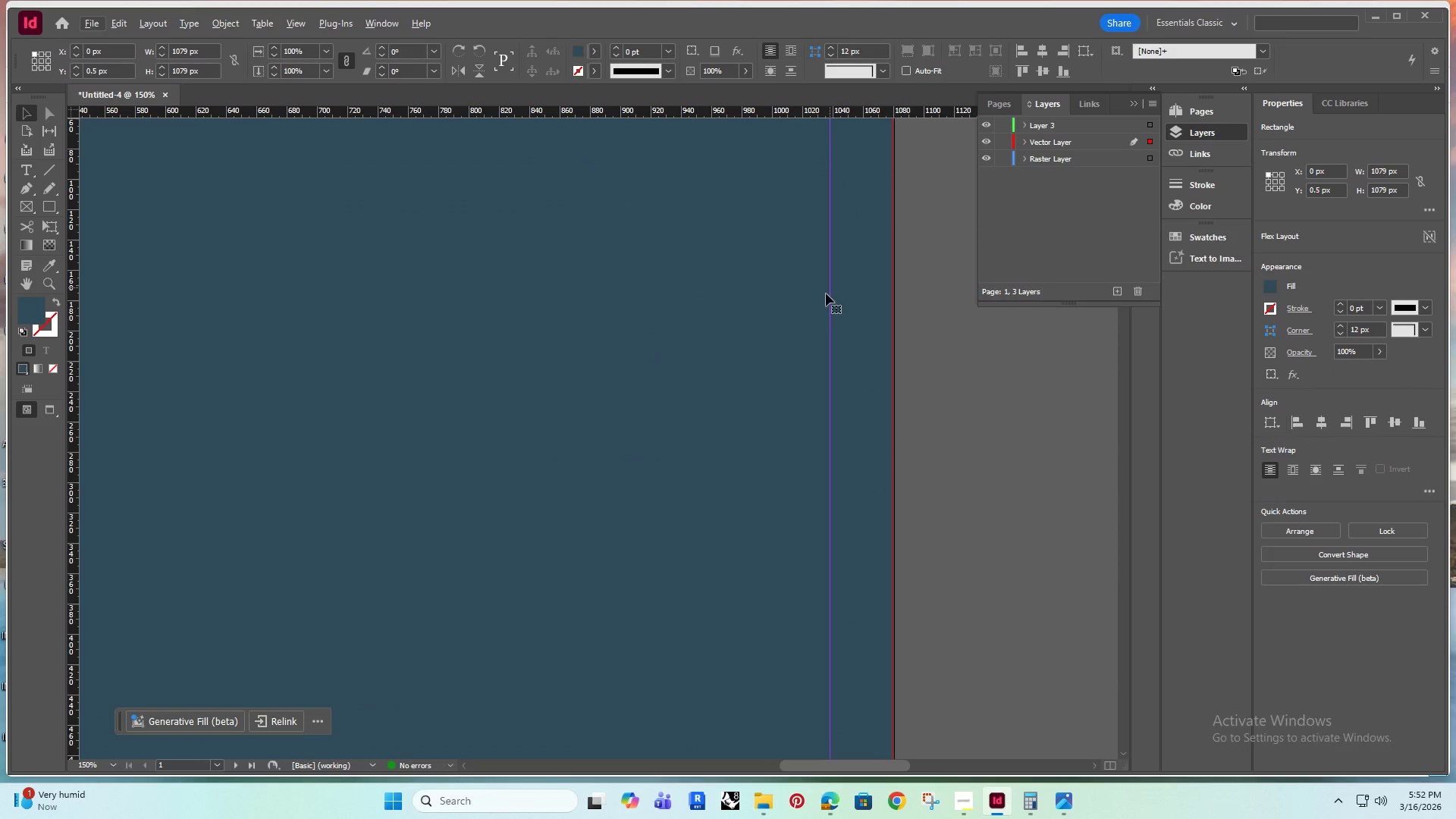 
hold_key(key=AltRight, duration=0.42)
scroll: coordinate [796, 337], scroll_direction: down, amount: 5.0
 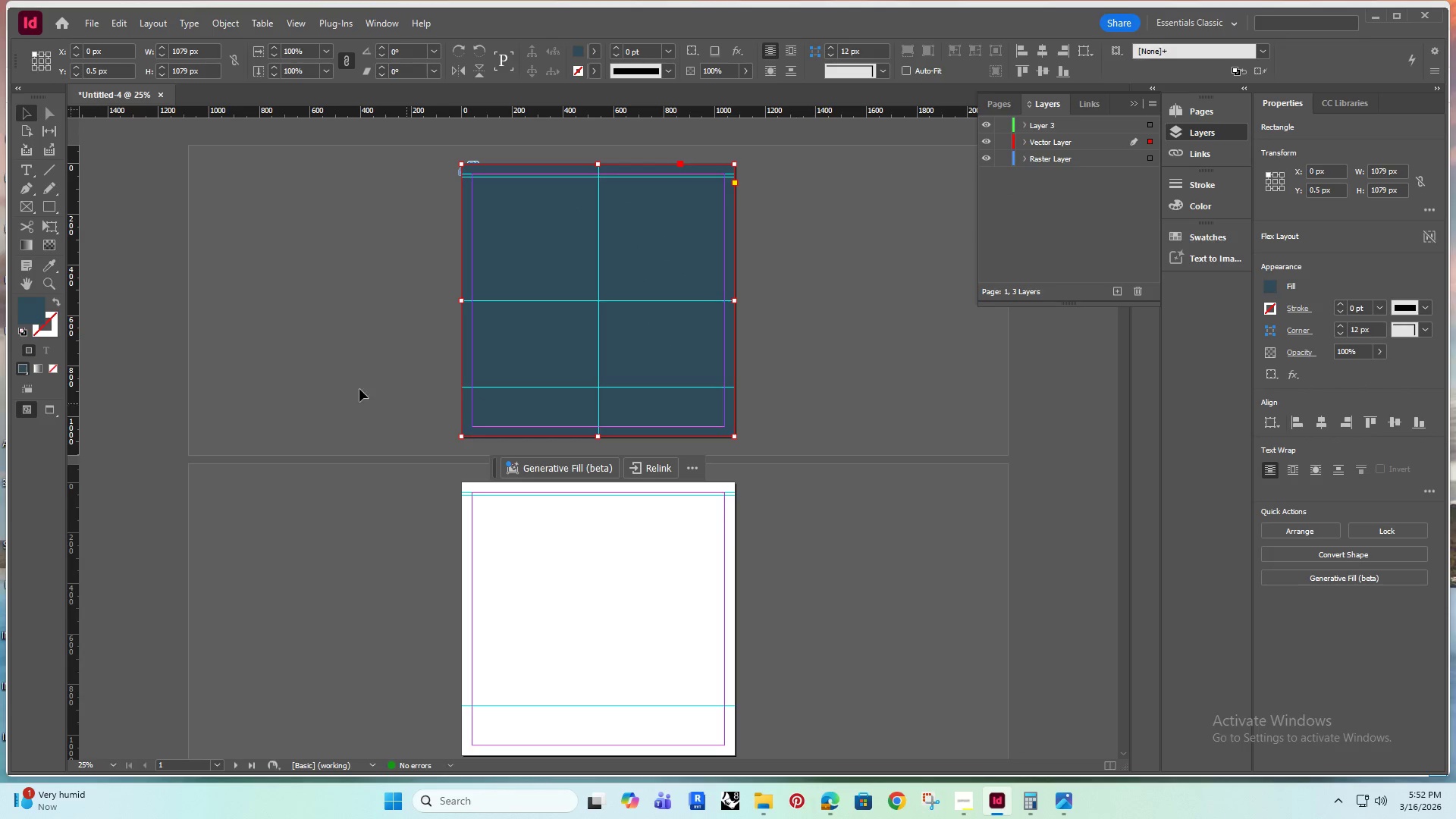 
left_click([297, 369])
 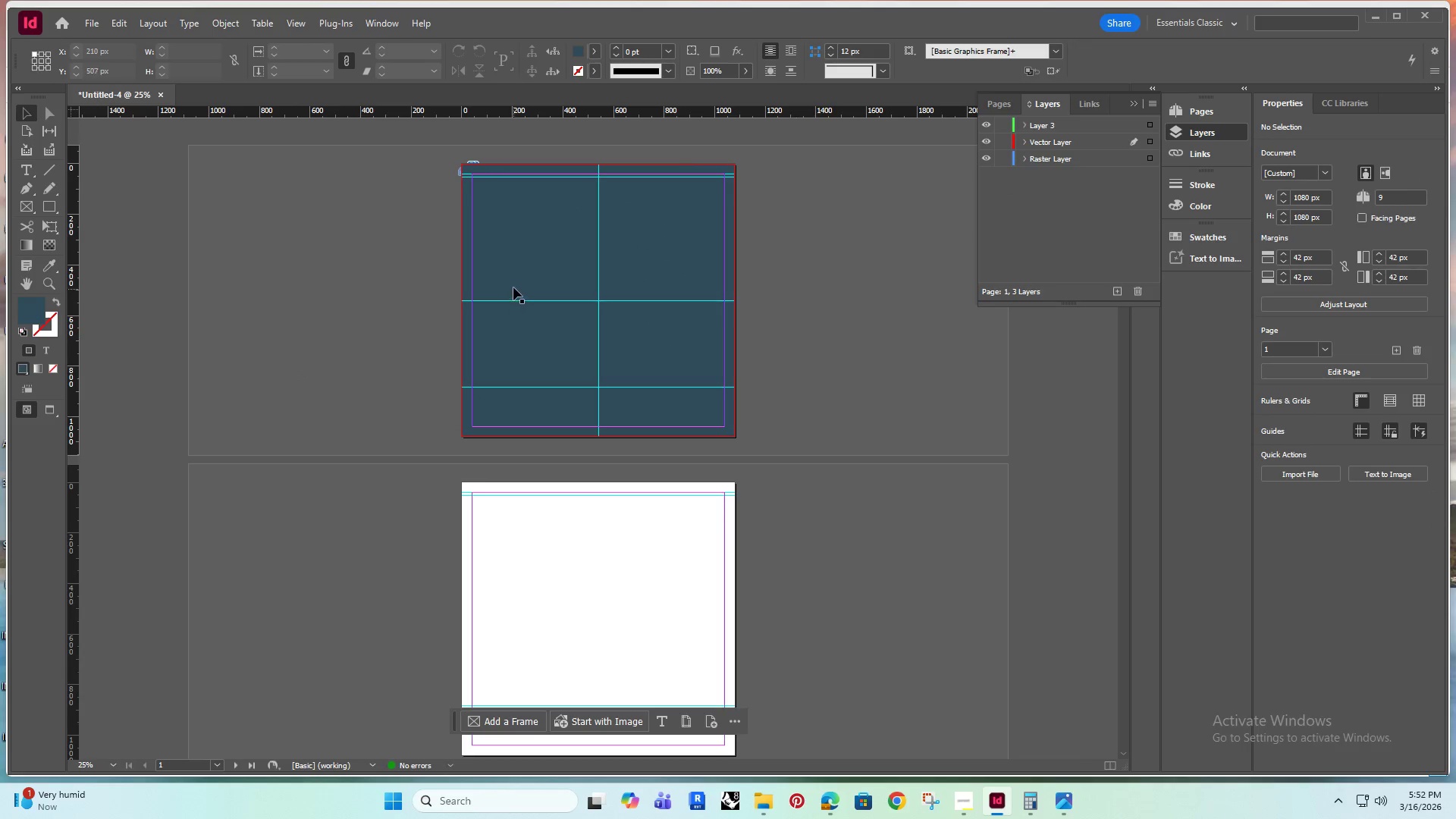 
left_click([513, 286])
 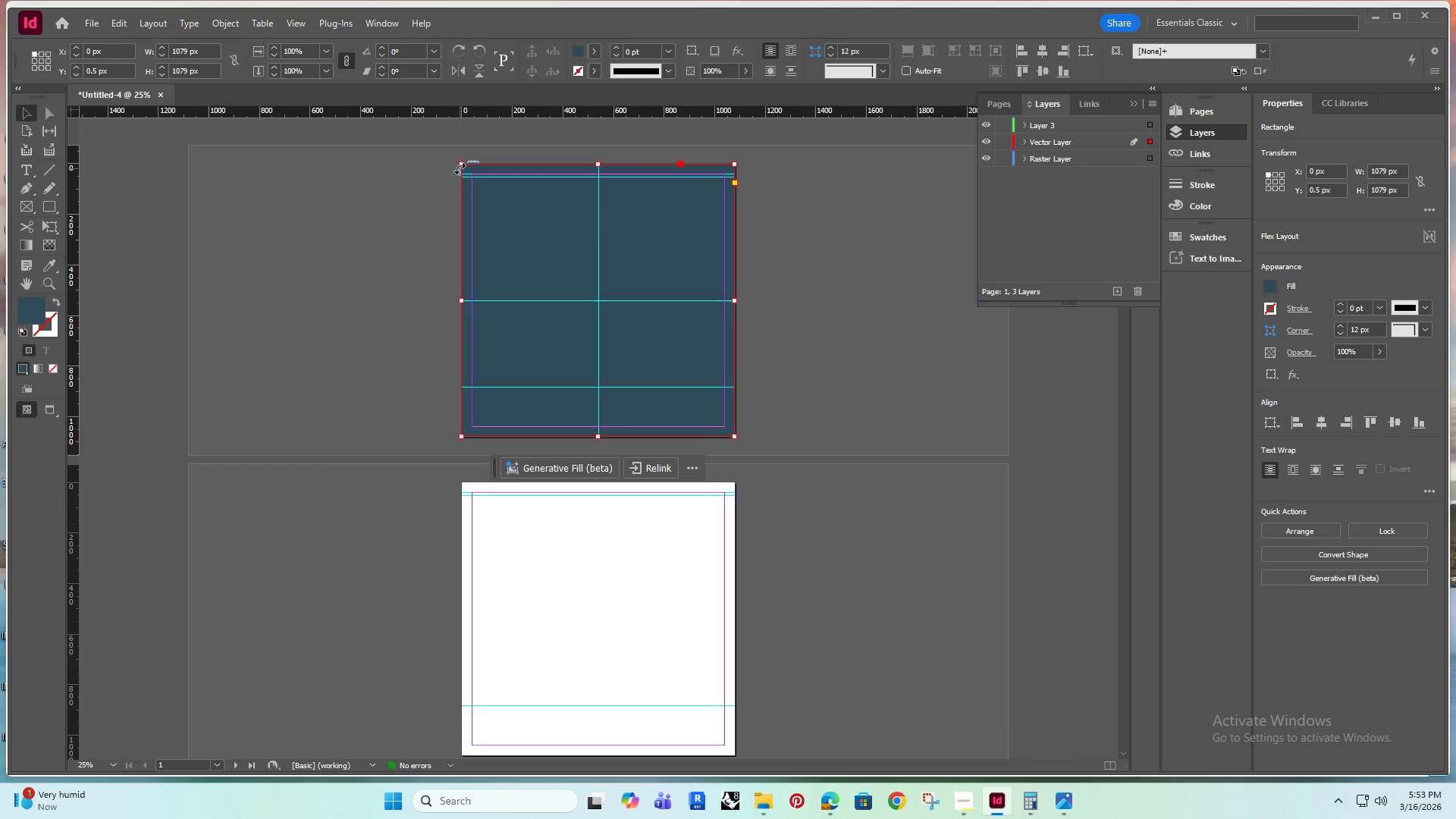 
left_click([460, 174])
 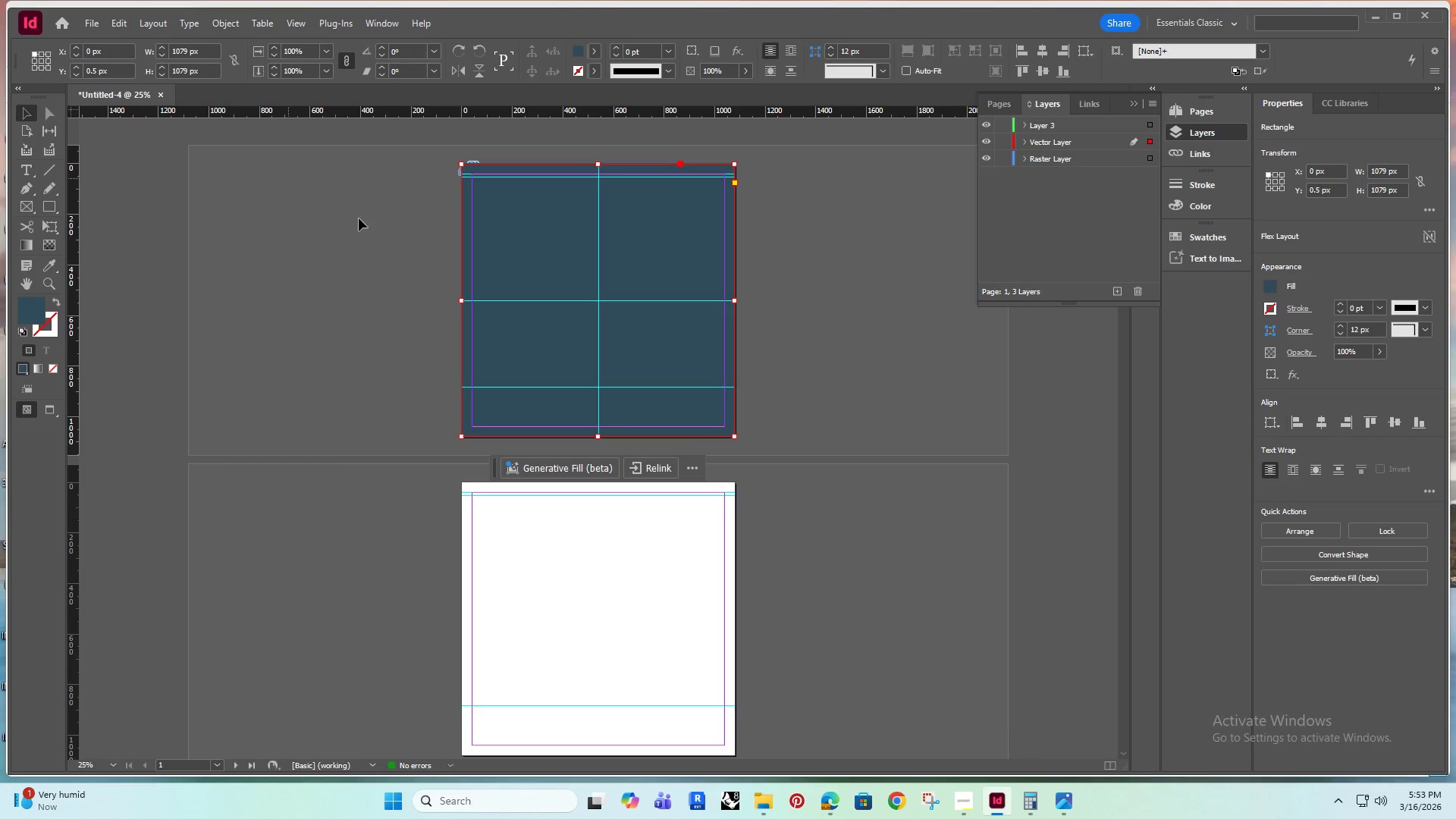 
left_click([377, 231])
 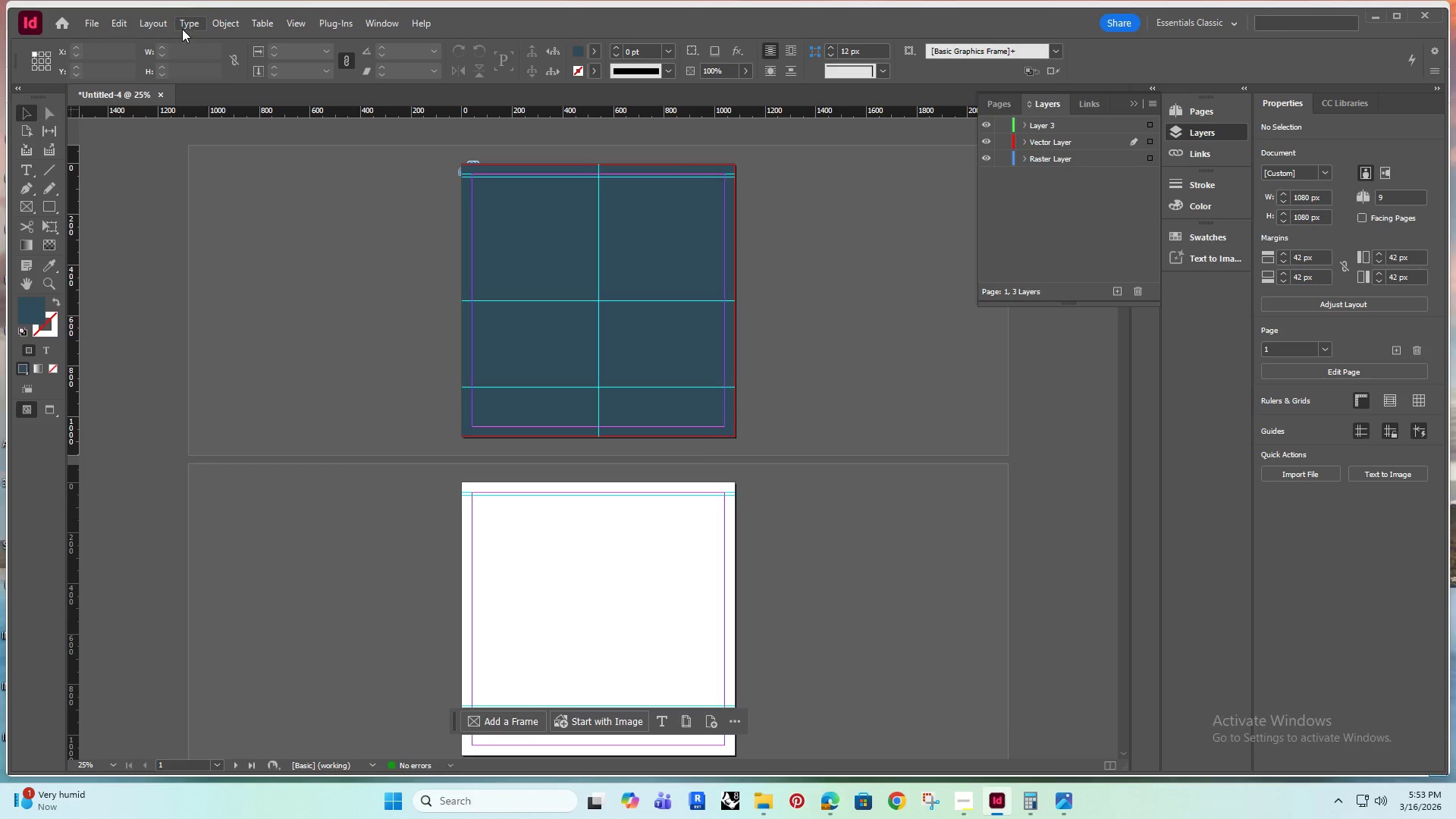 
left_click([149, 17])
 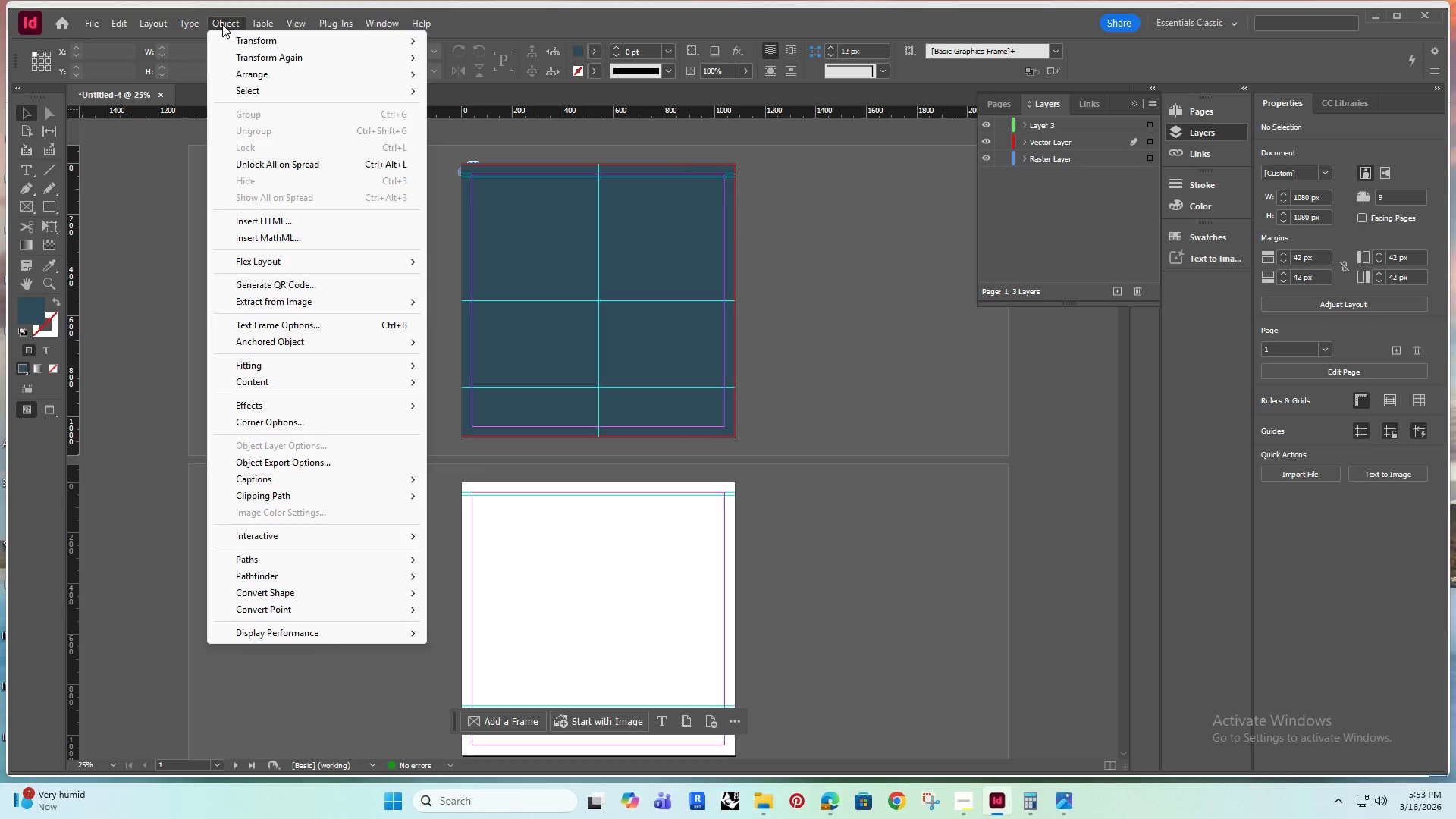 
wait(11.67)
 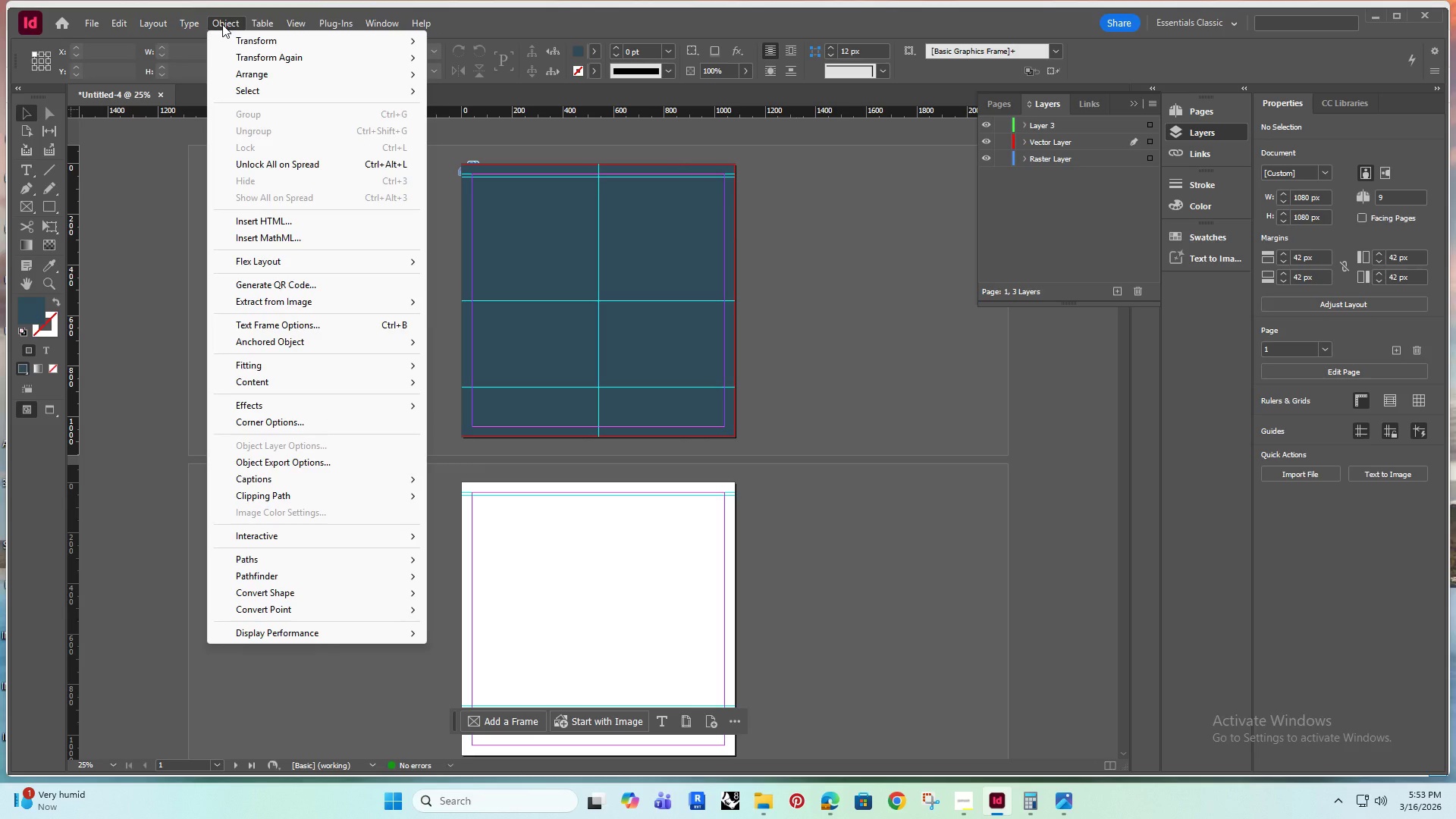 
double_click([405, 228])
 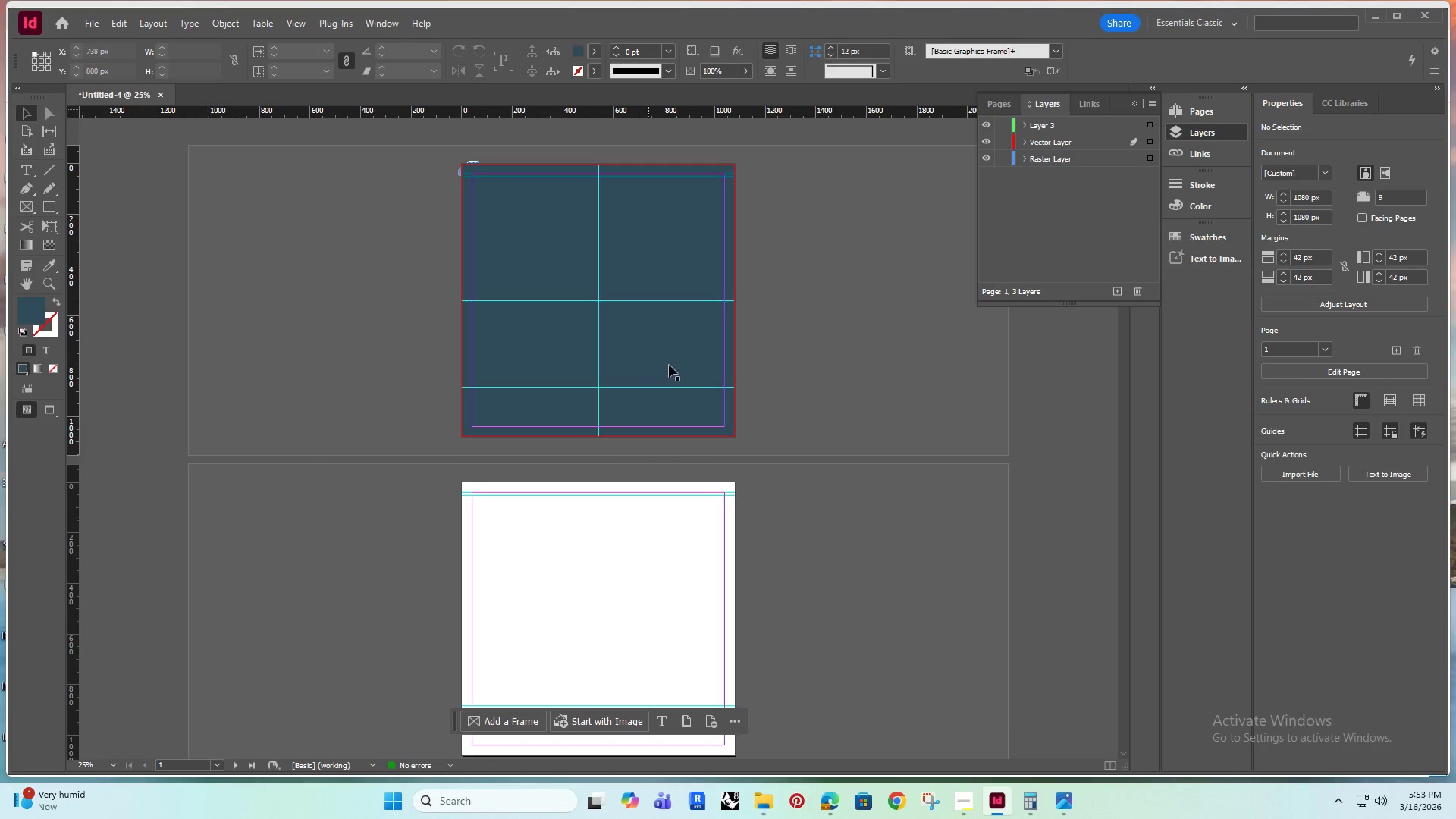 
left_click([709, 246])
 